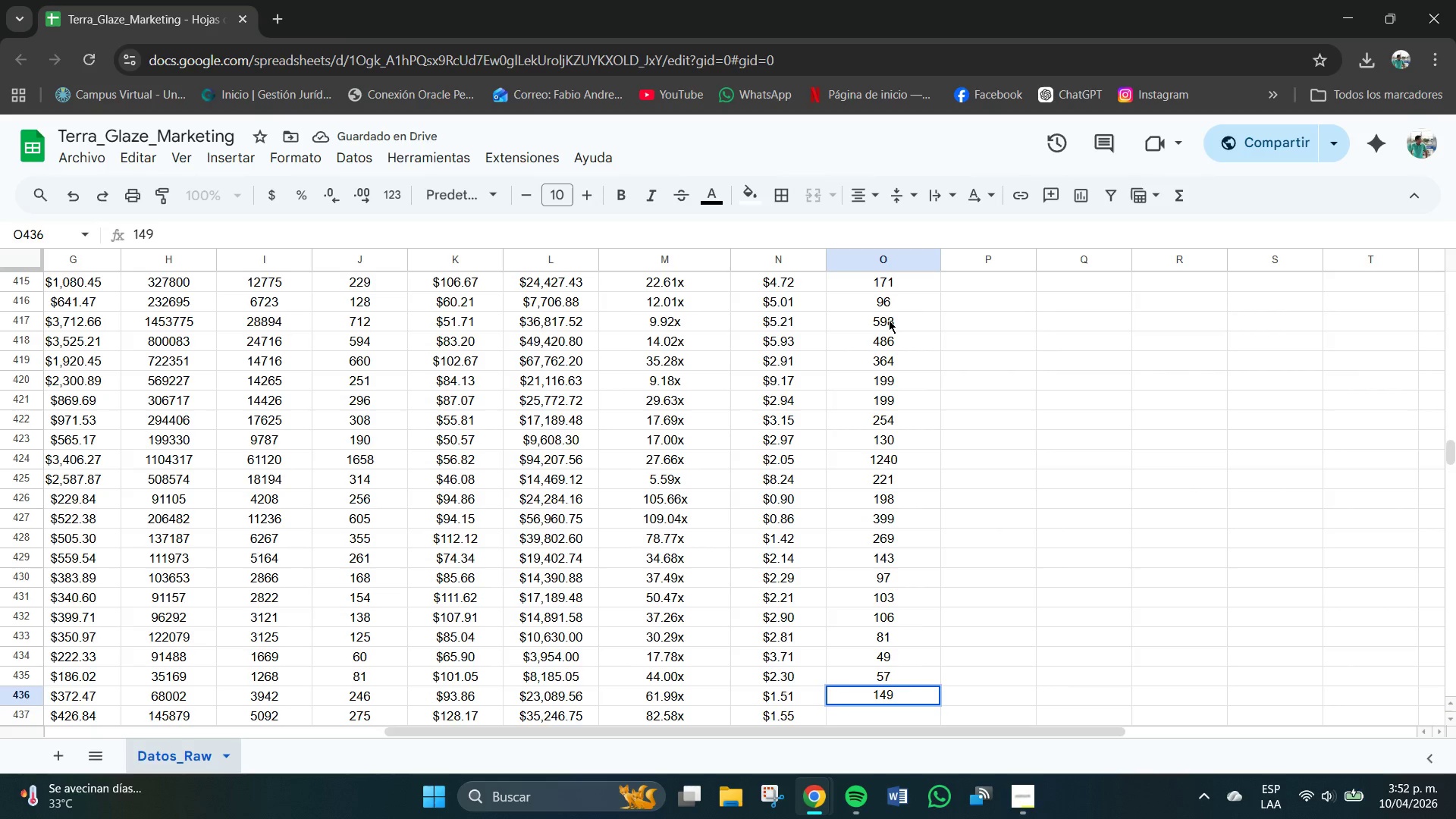 
key(NumpadEnter)
 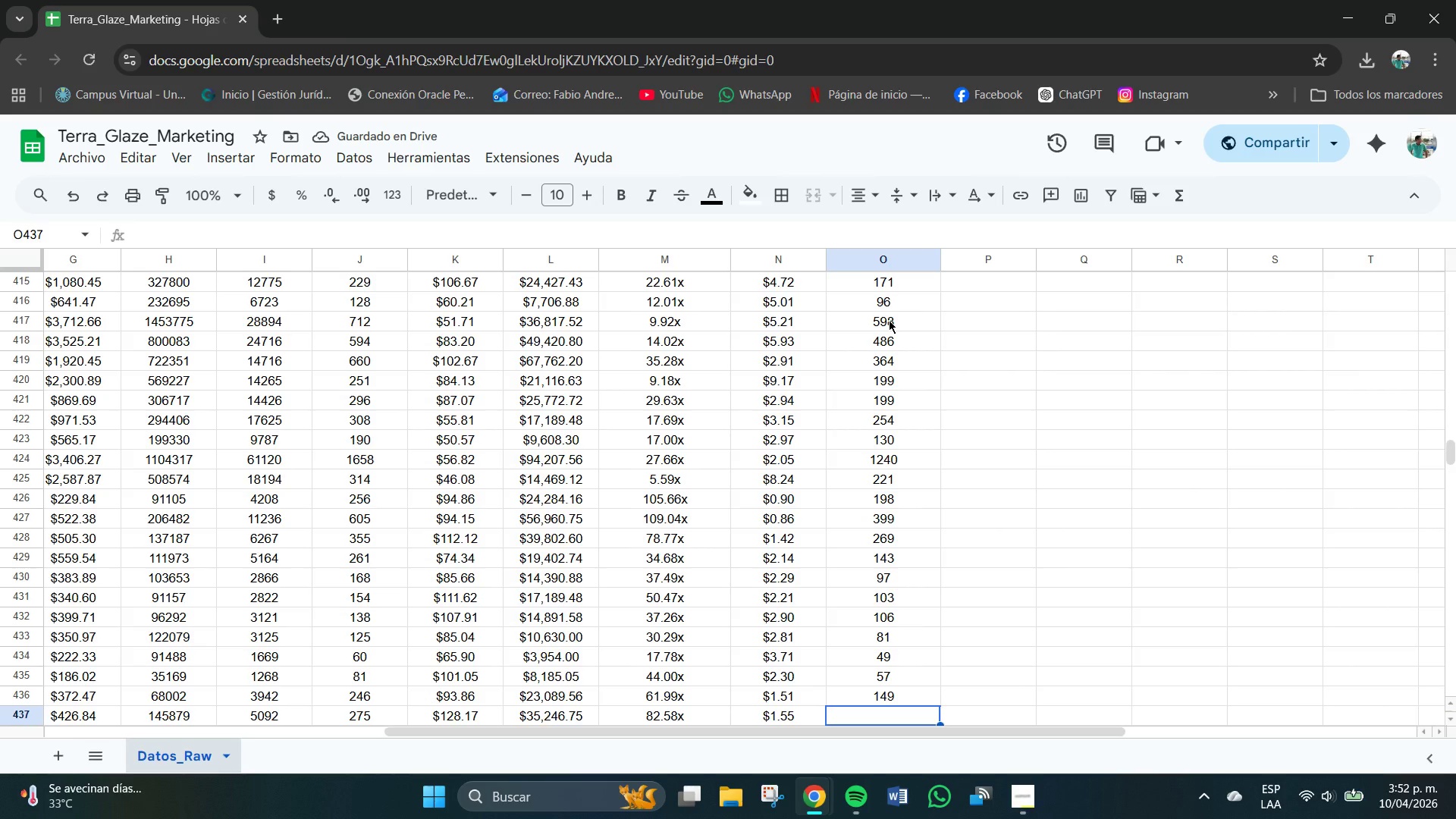 
key(Numpad1)
 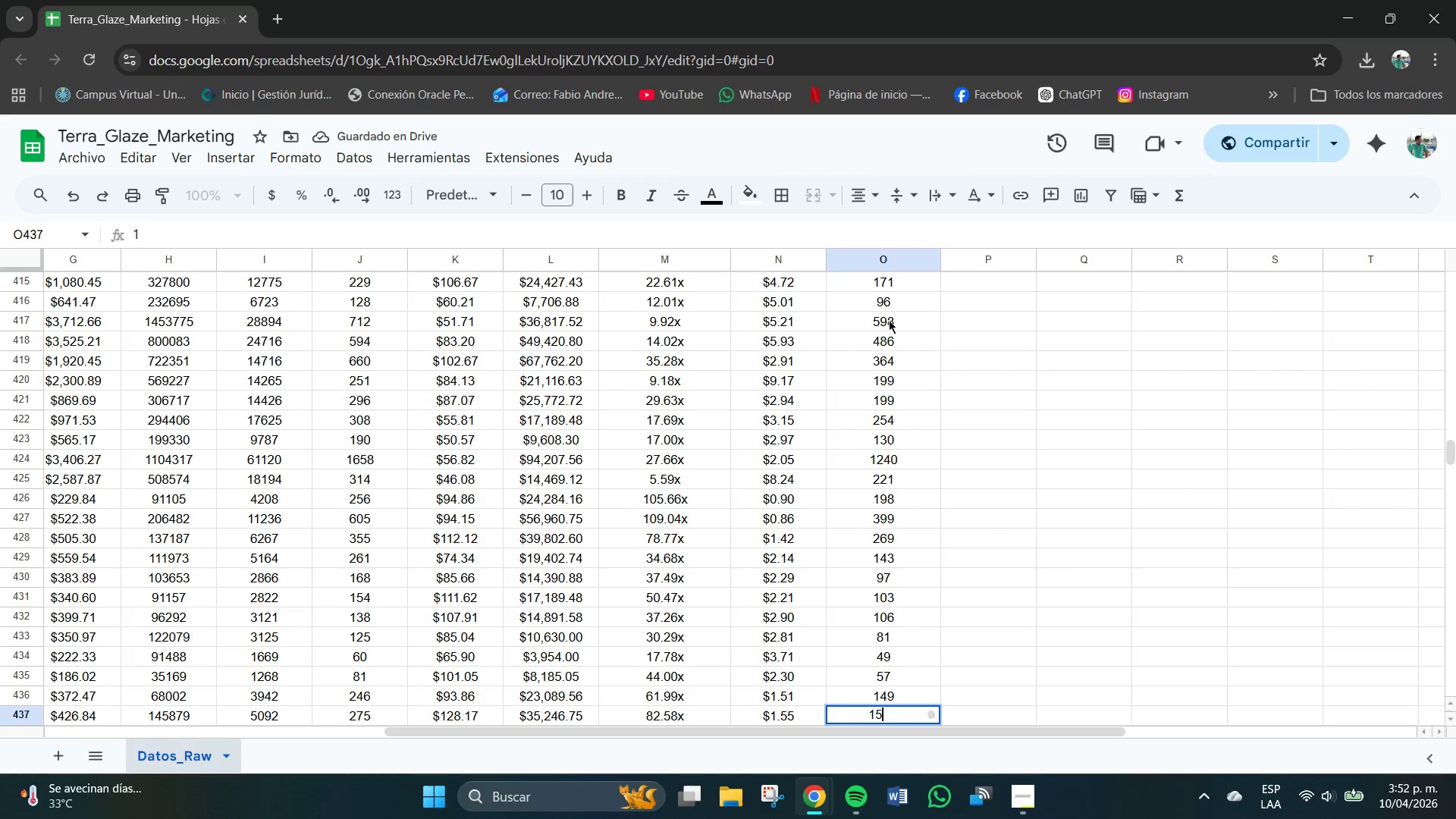 
key(Numpad5)
 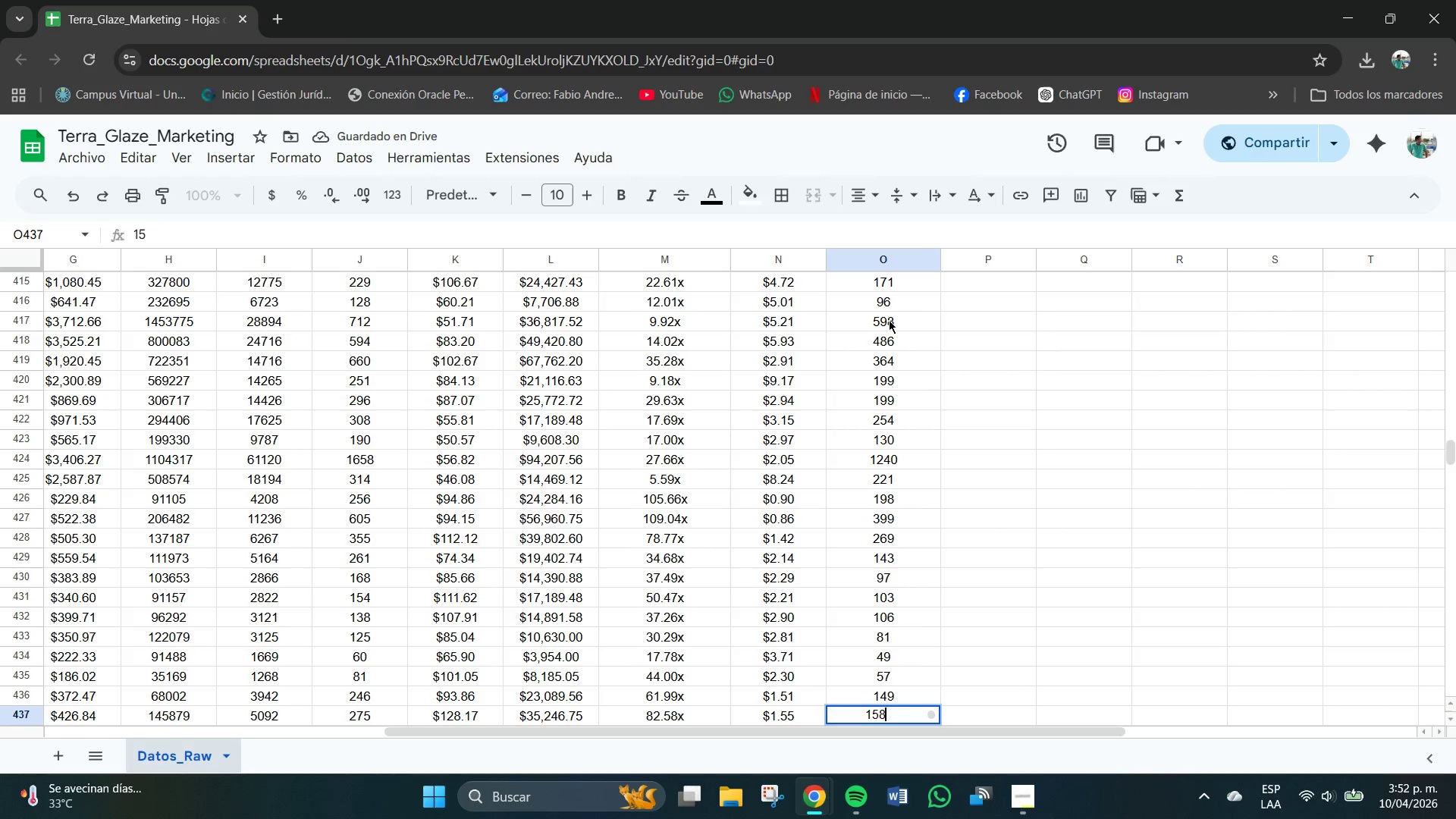 
key(Numpad8)
 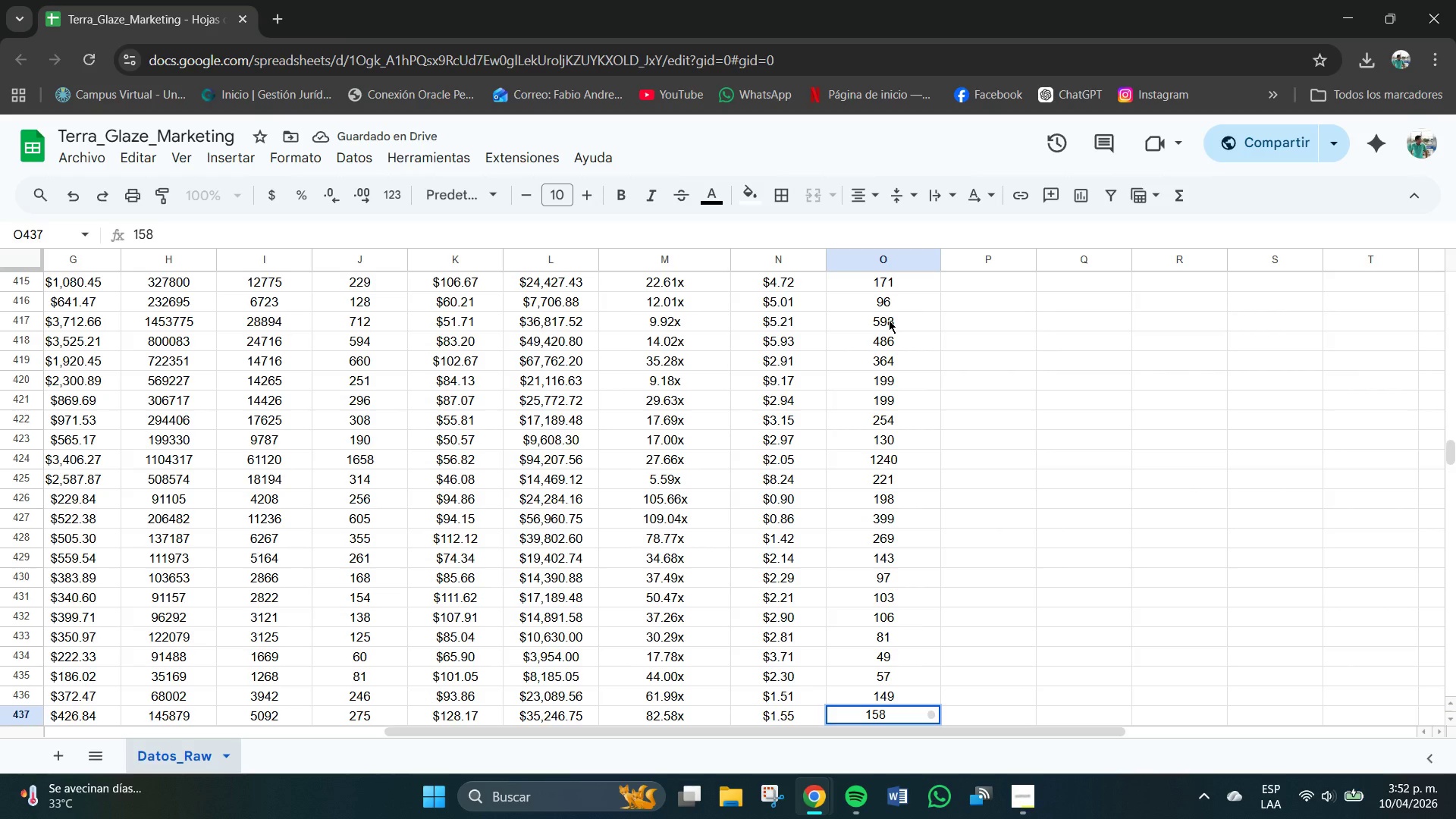 
key(NumpadEnter)
 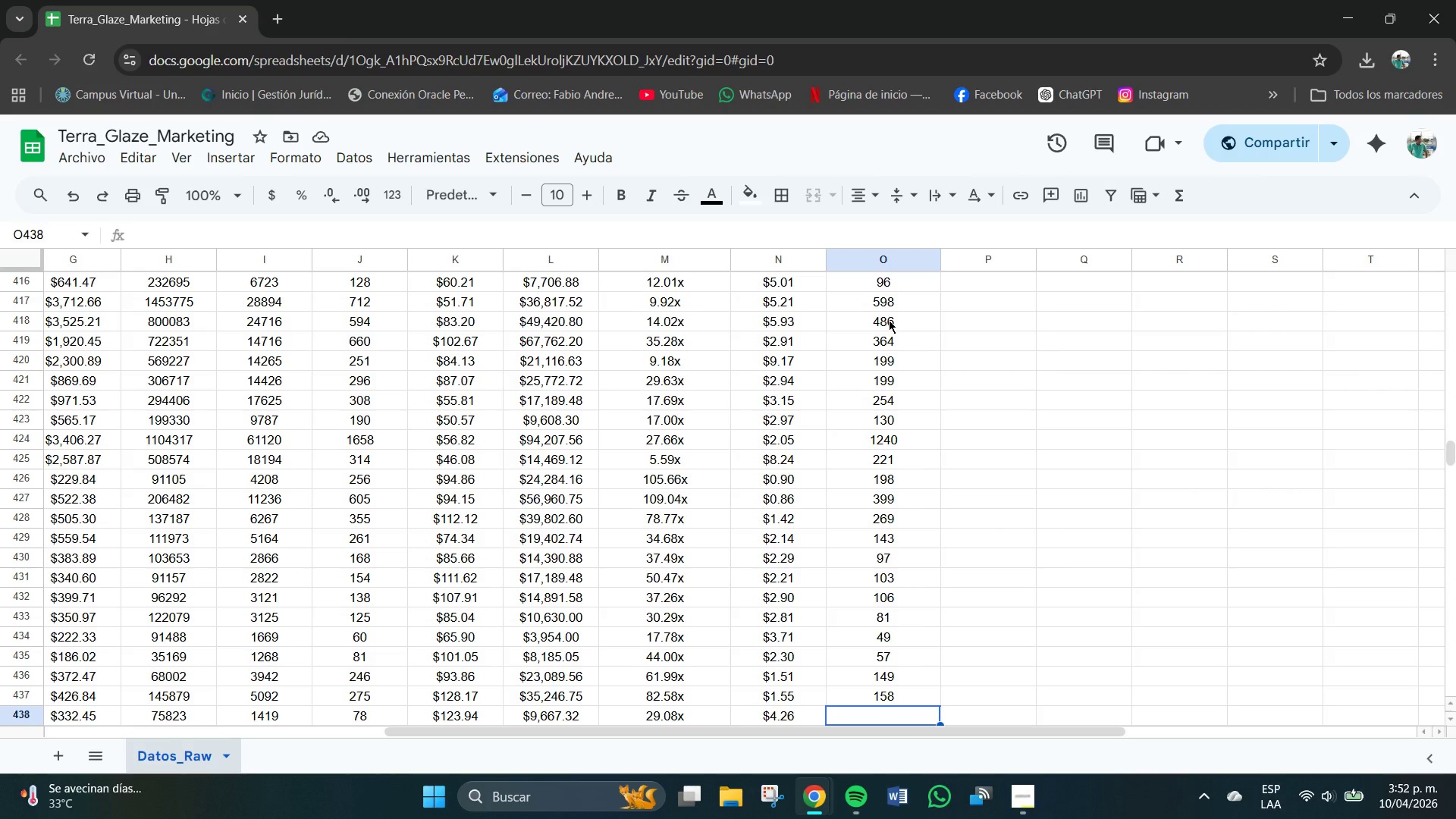 
wait(11.81)
 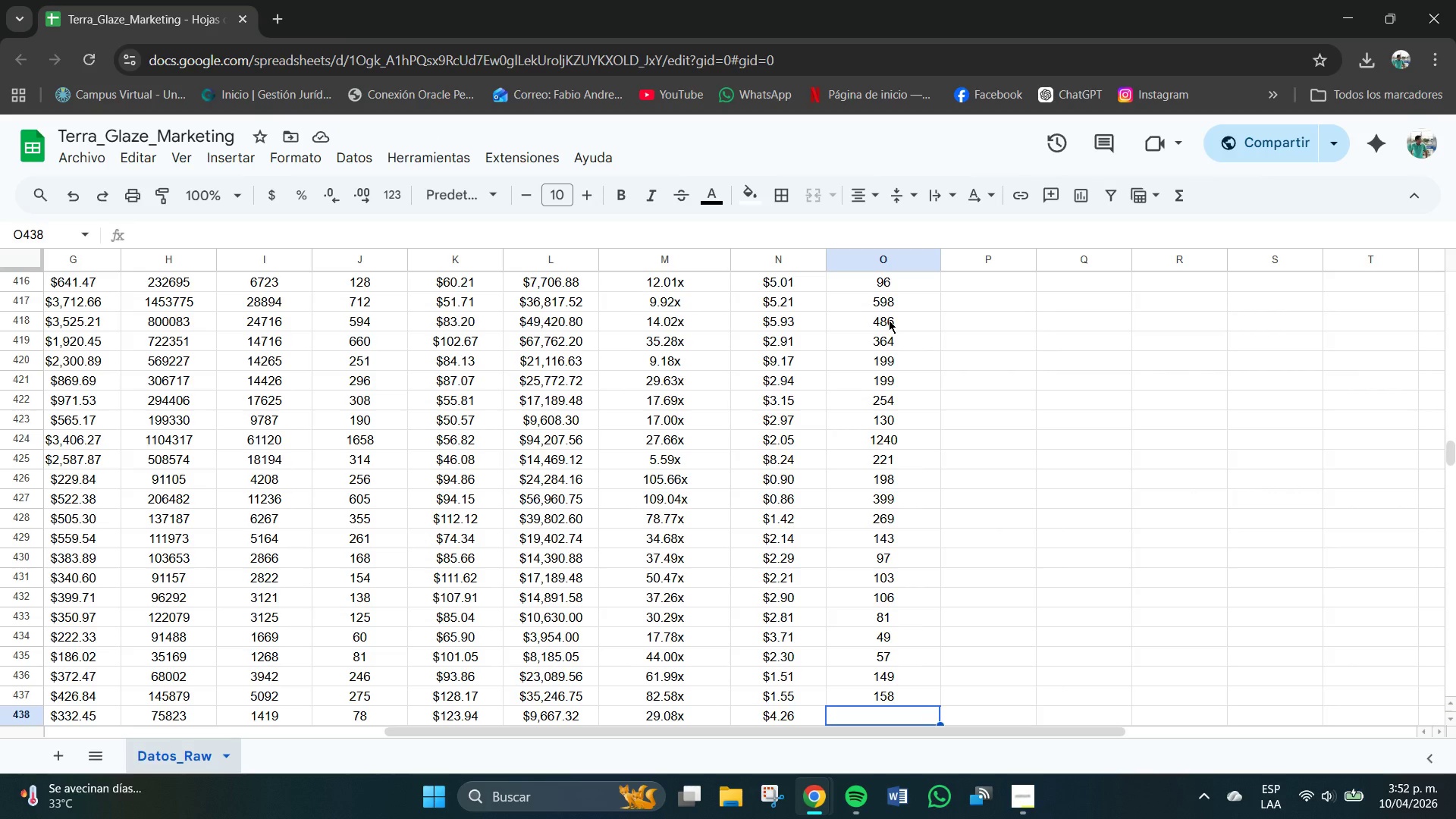 
key(Numpad5)
 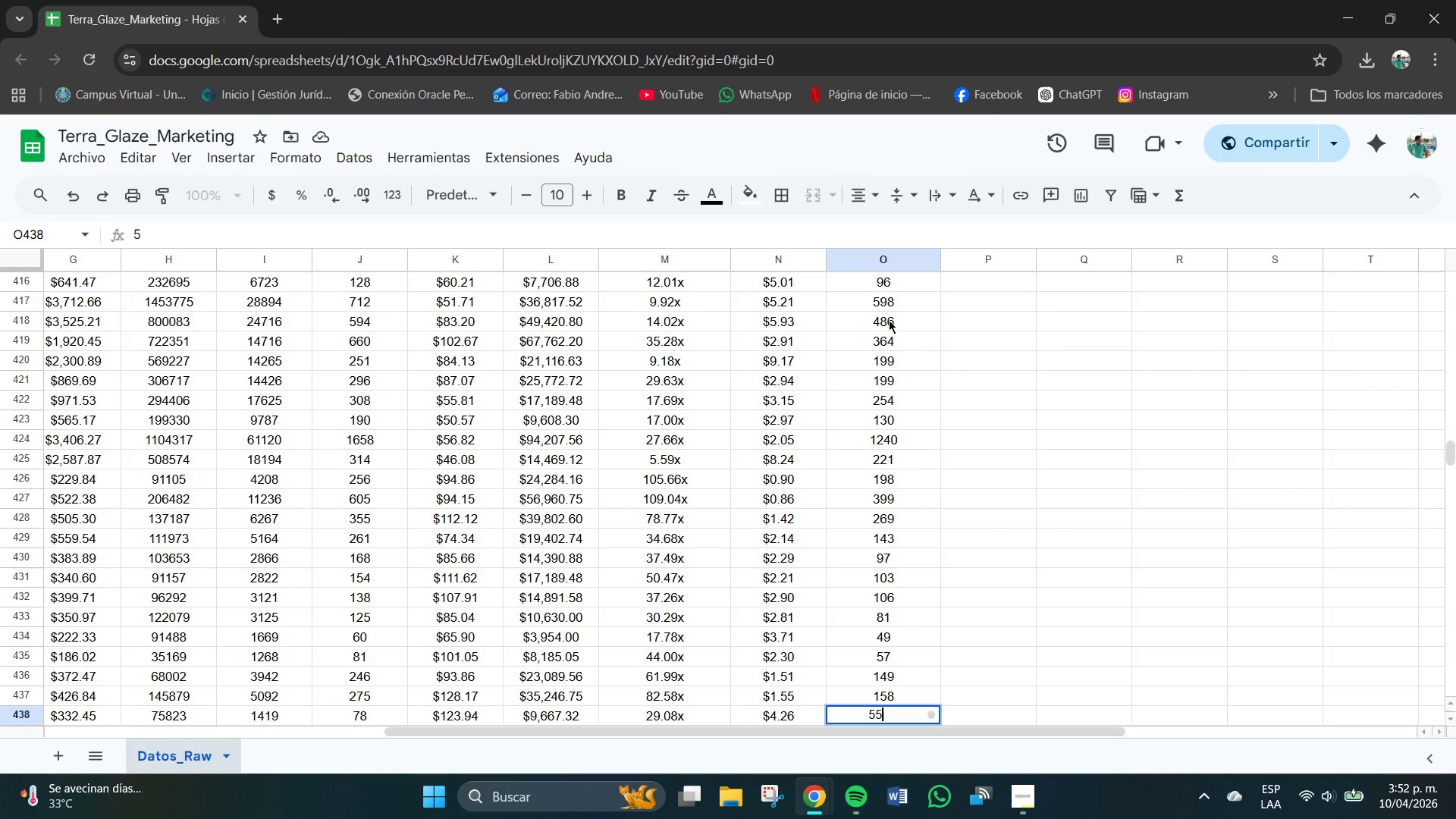 
key(Numpad5)
 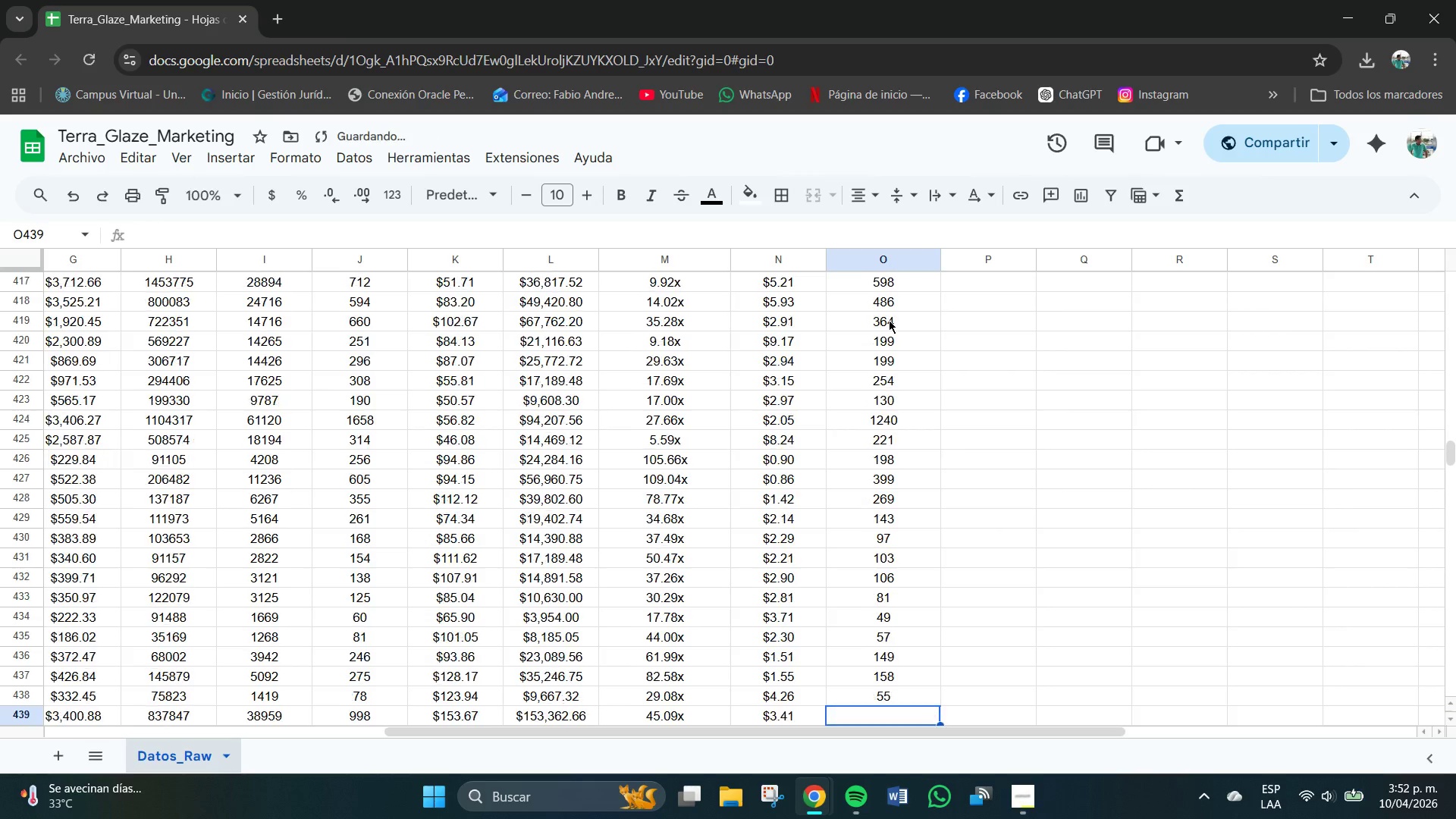 
key(NumpadEnter)
 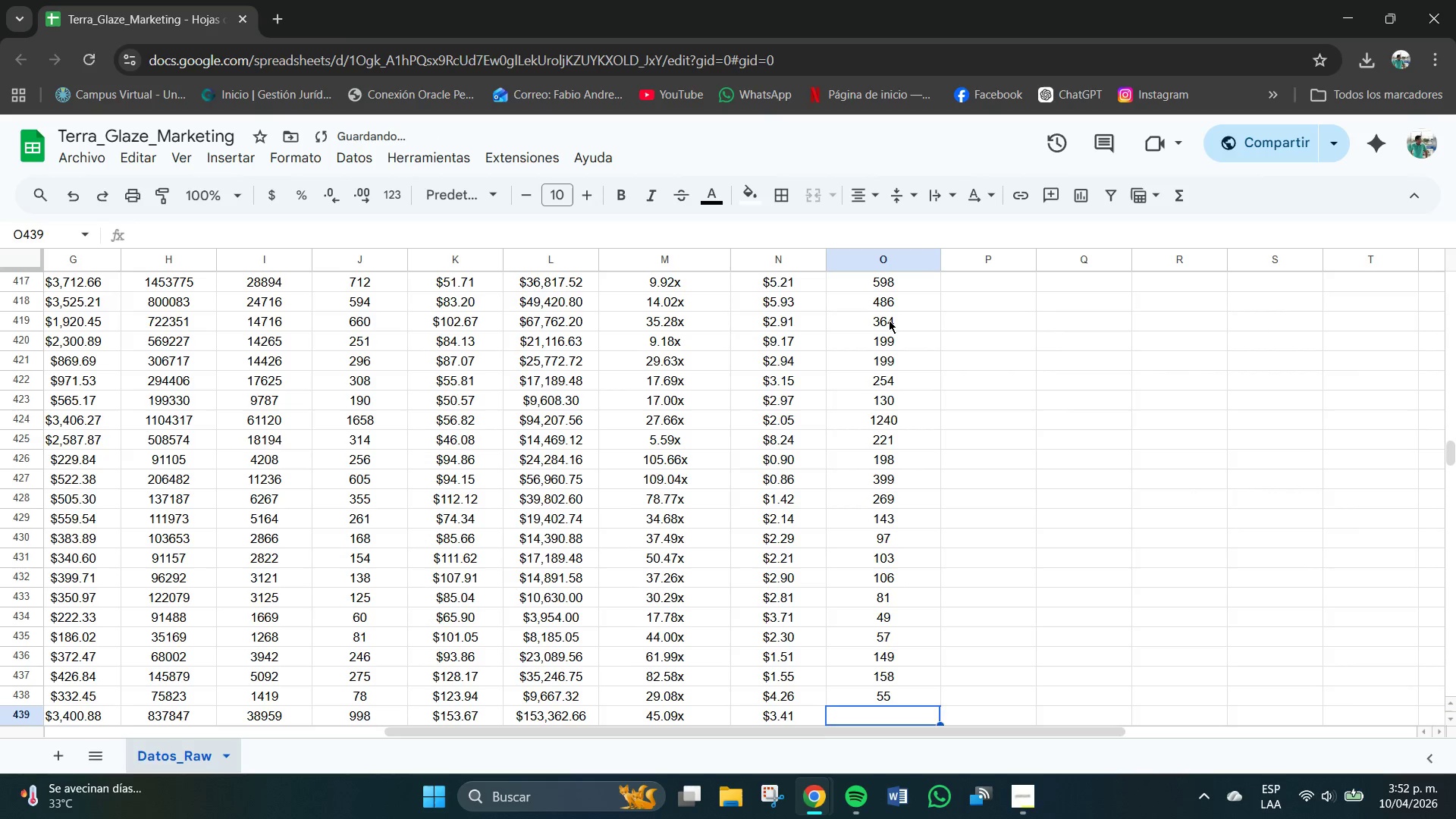 
key(Numpad1)
 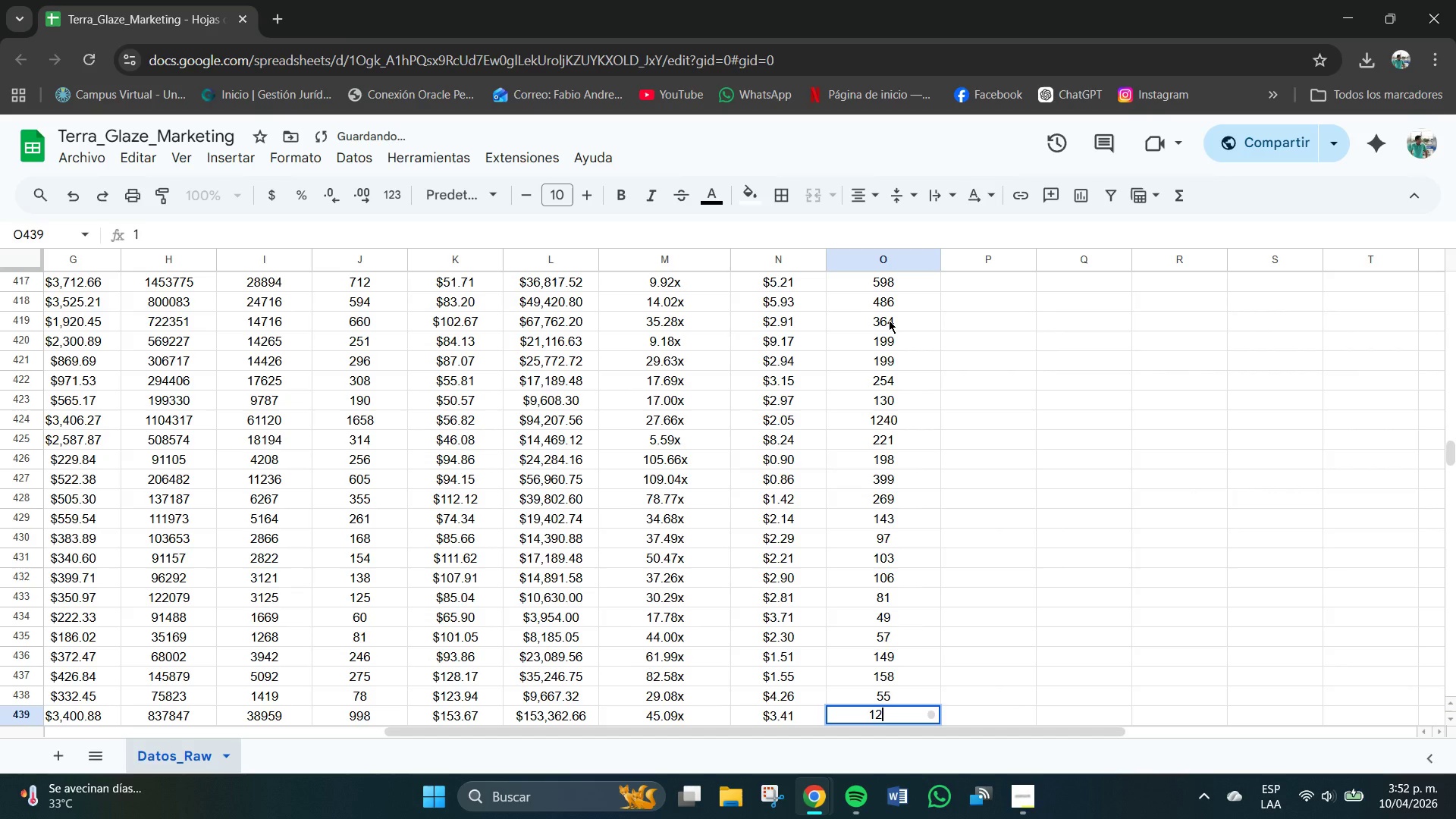 
key(Numpad2)
 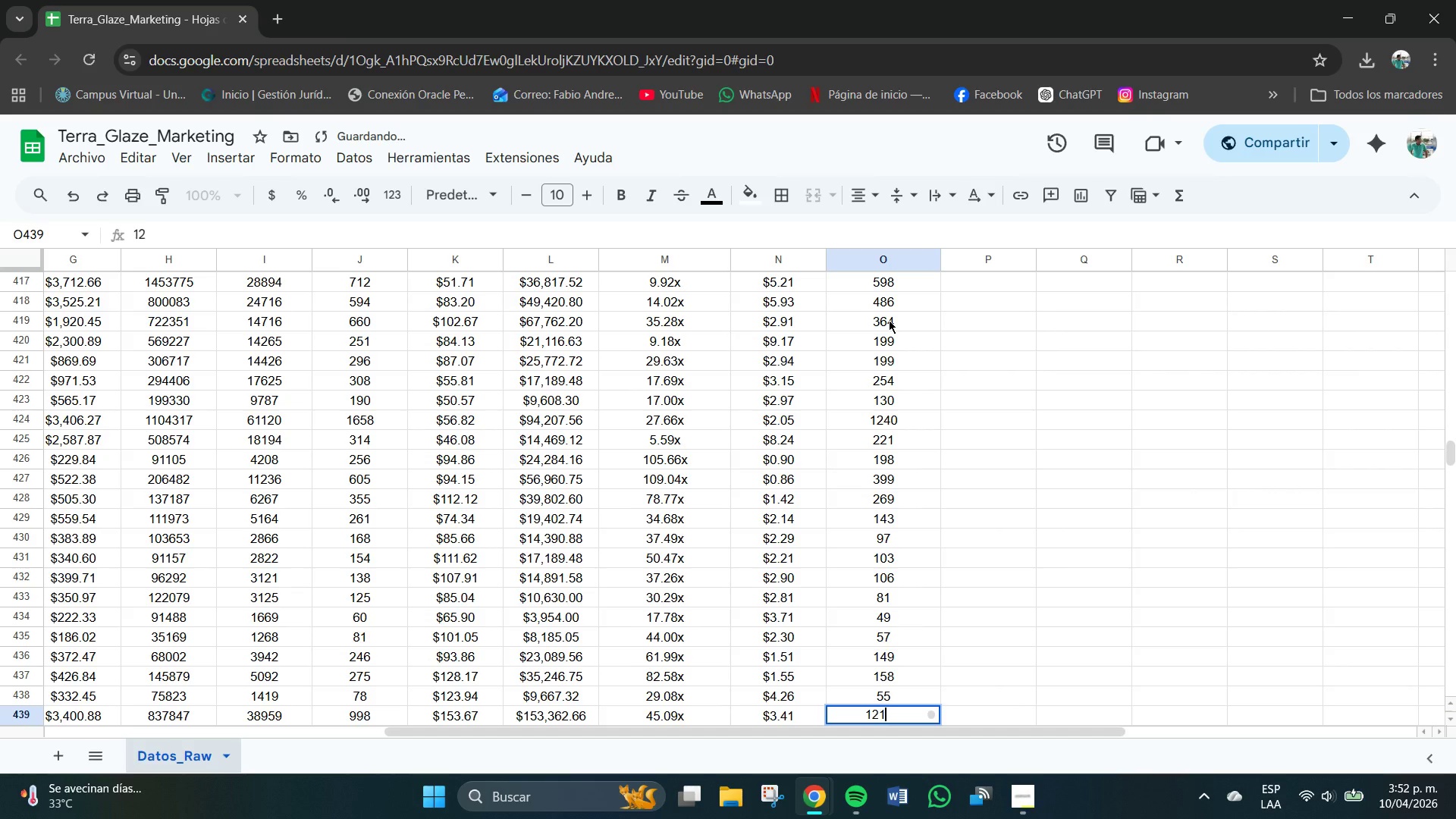 
key(Numpad1)
 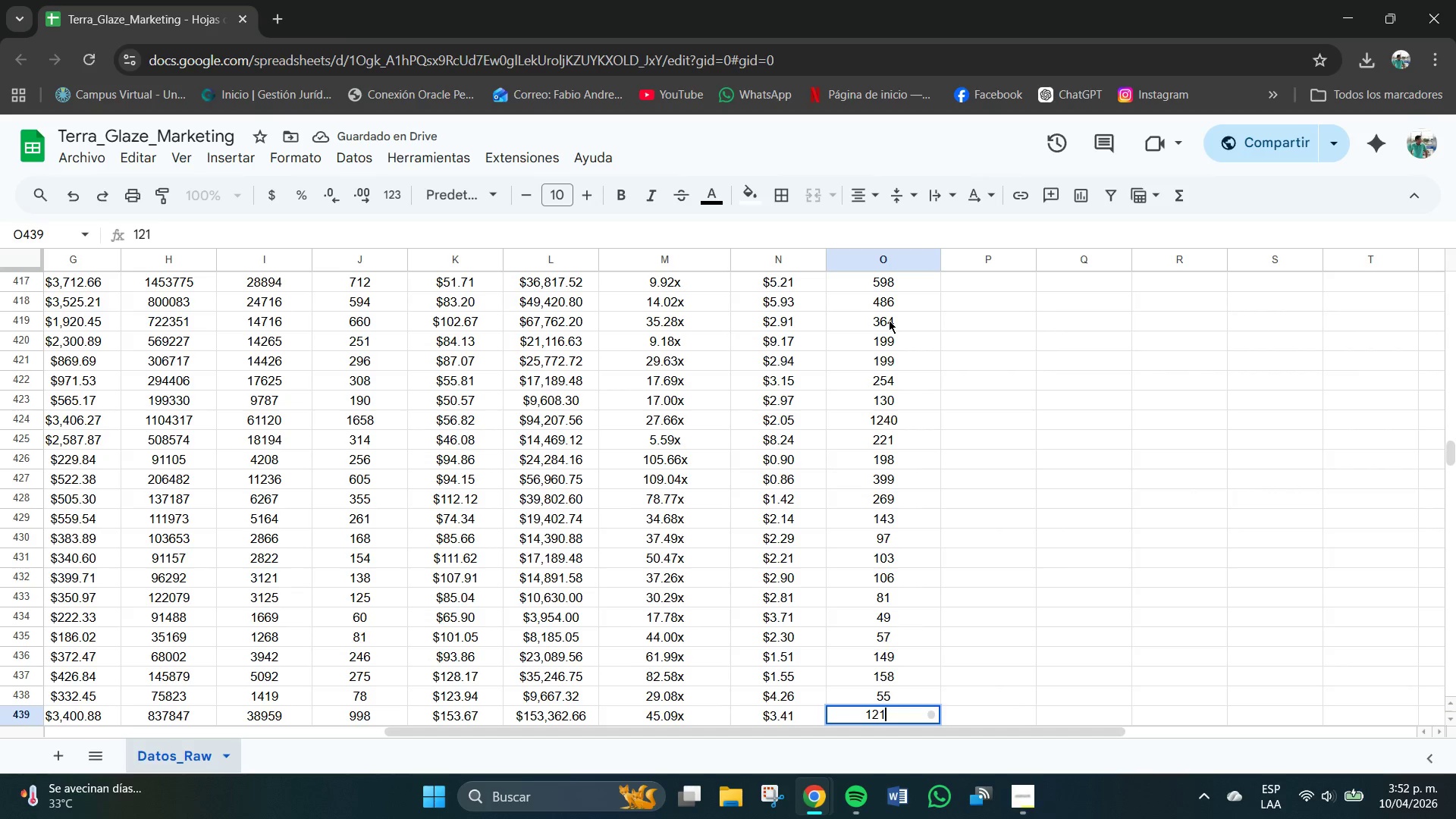 
key(Backspace)
 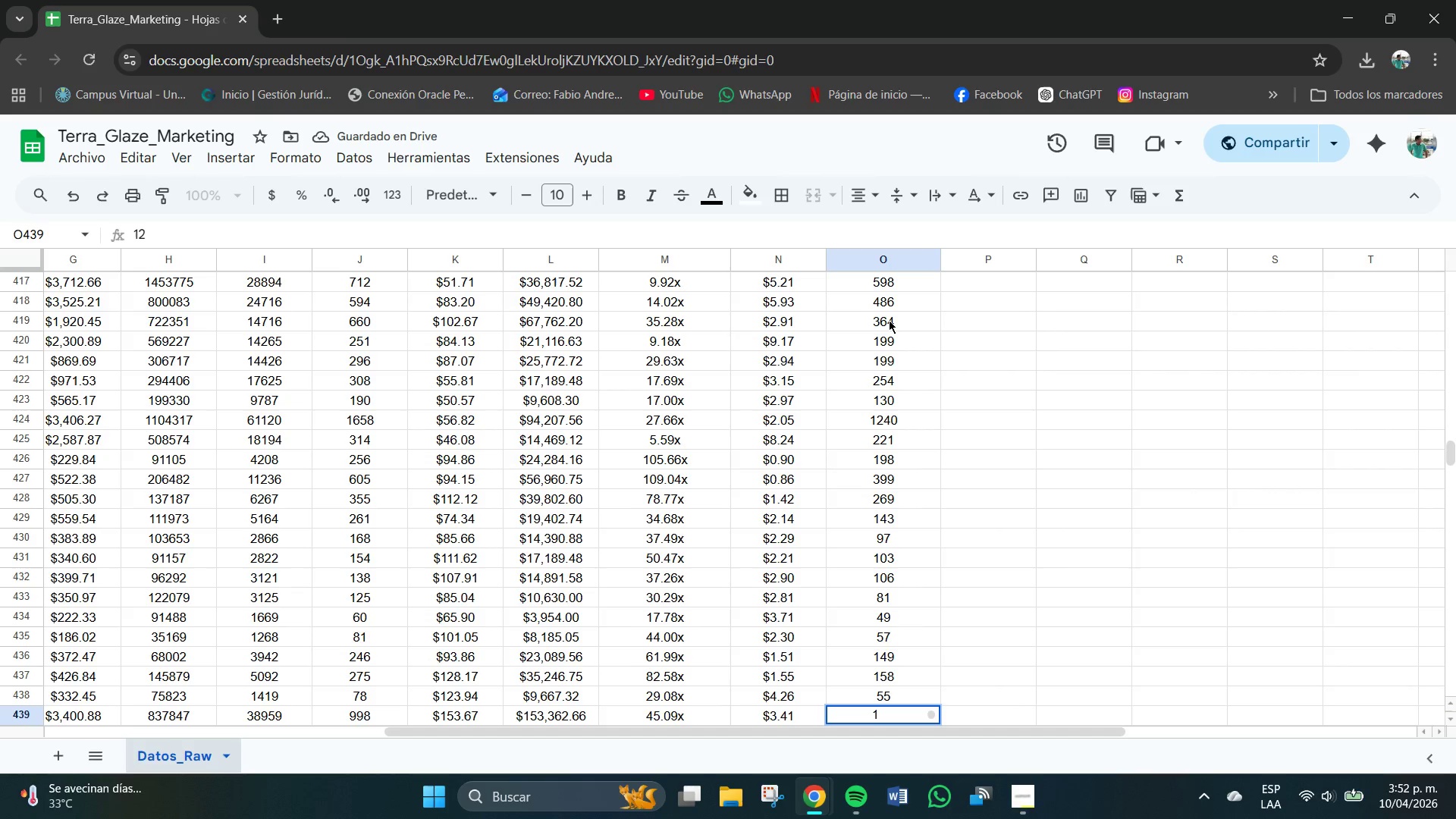 
key(Backspace)
 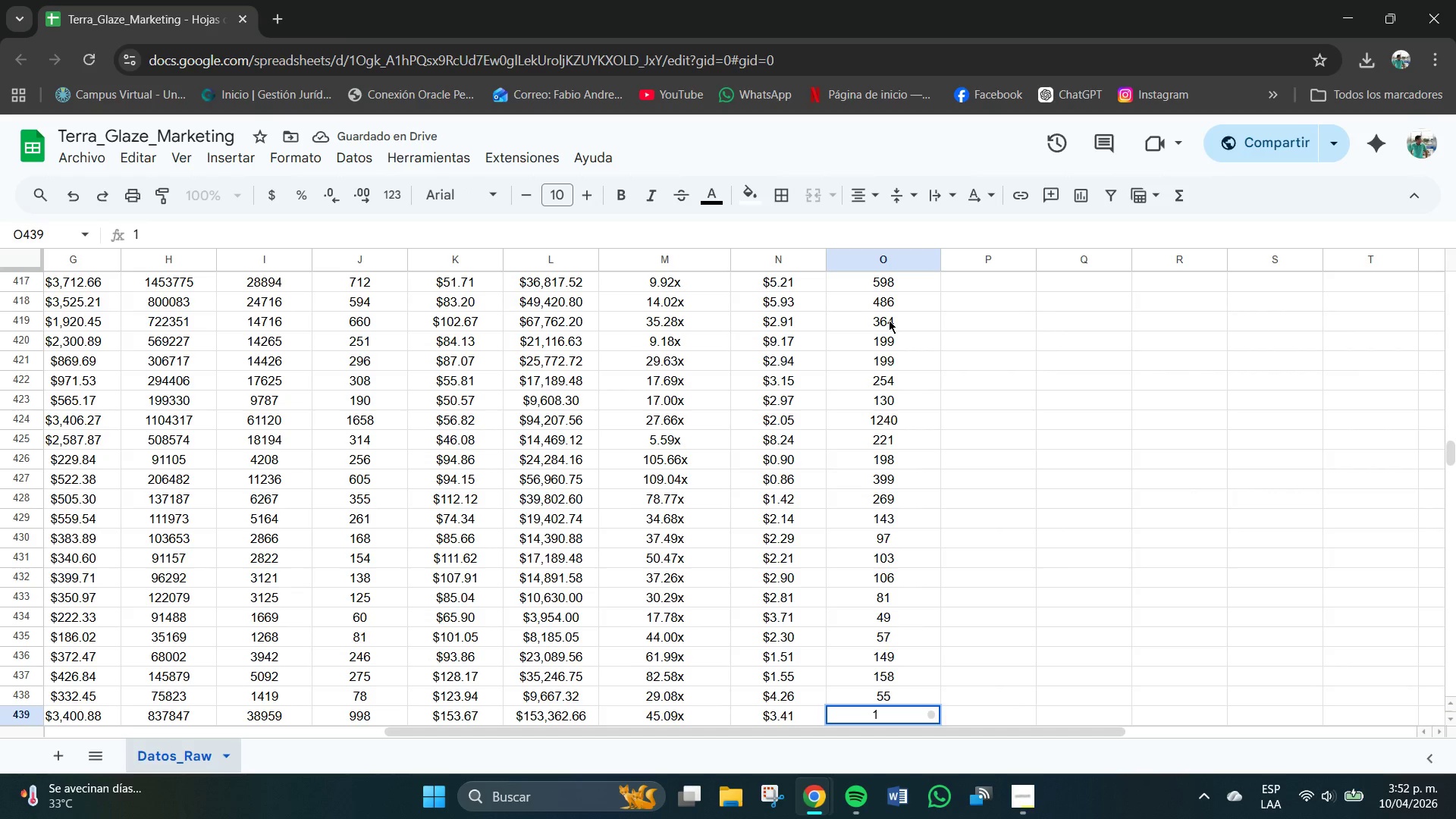 
key(Backspace)
 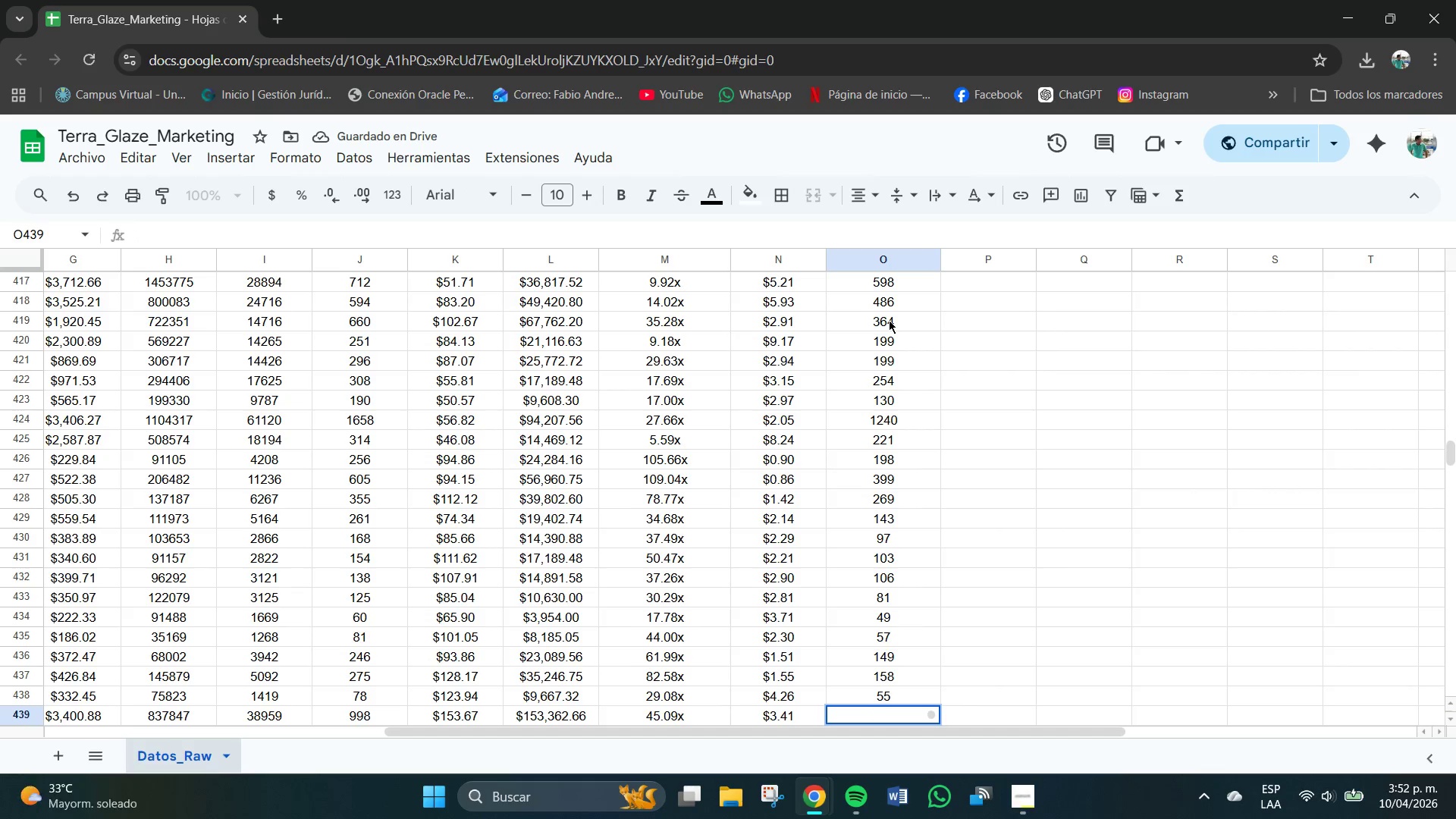 
key(Numpad7)
 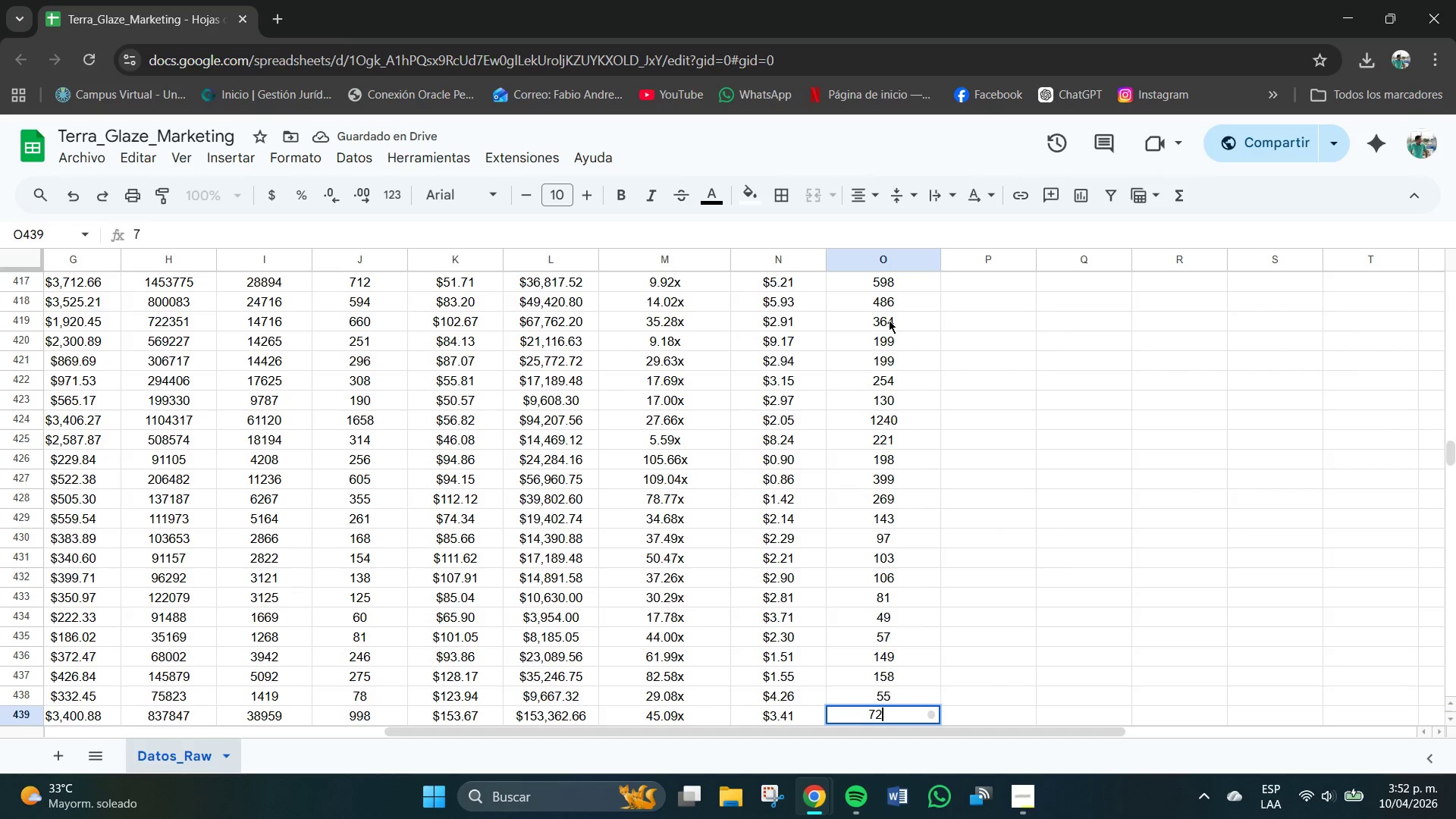 
key(Numpad2)
 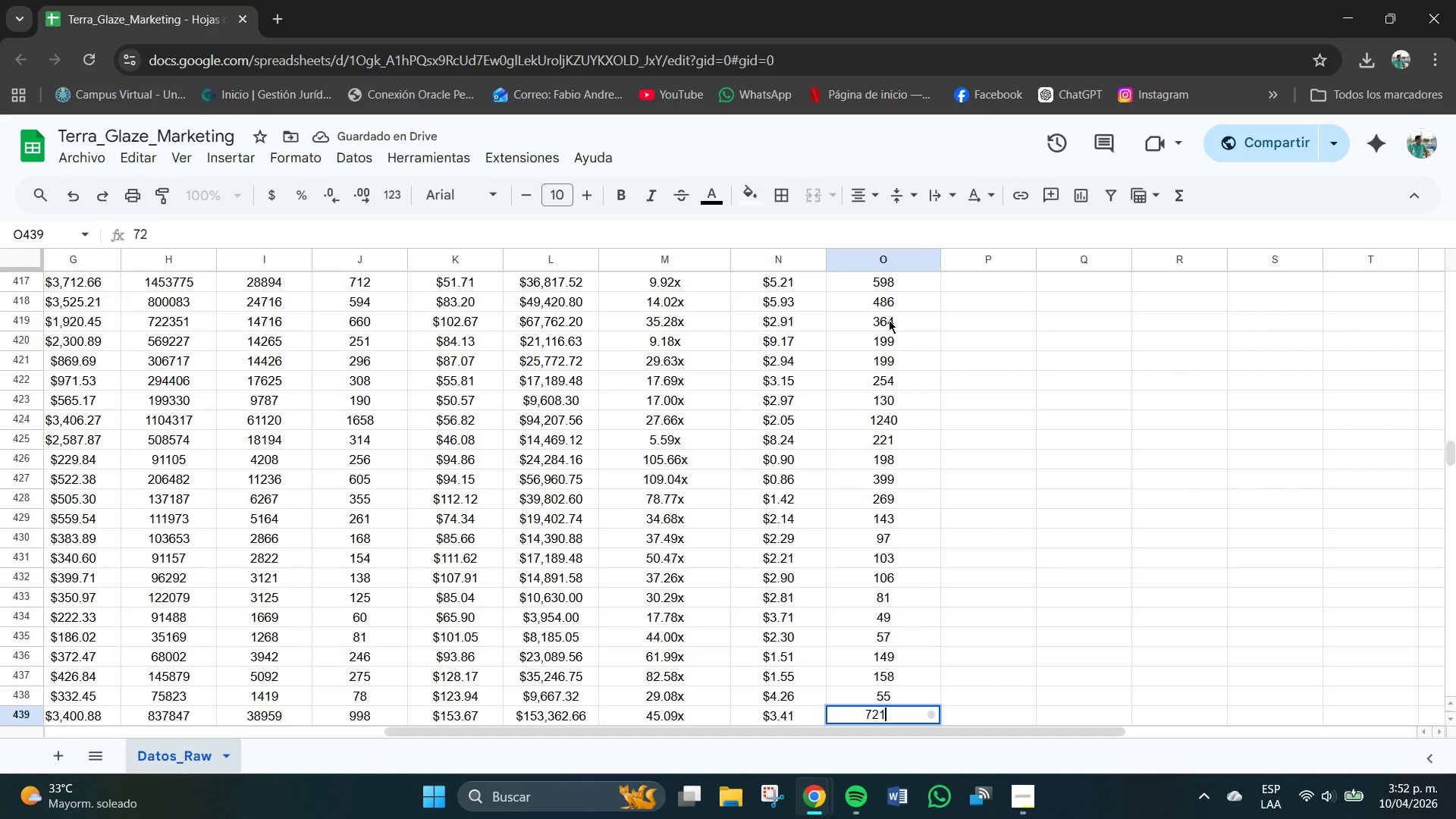 
key(Numpad1)
 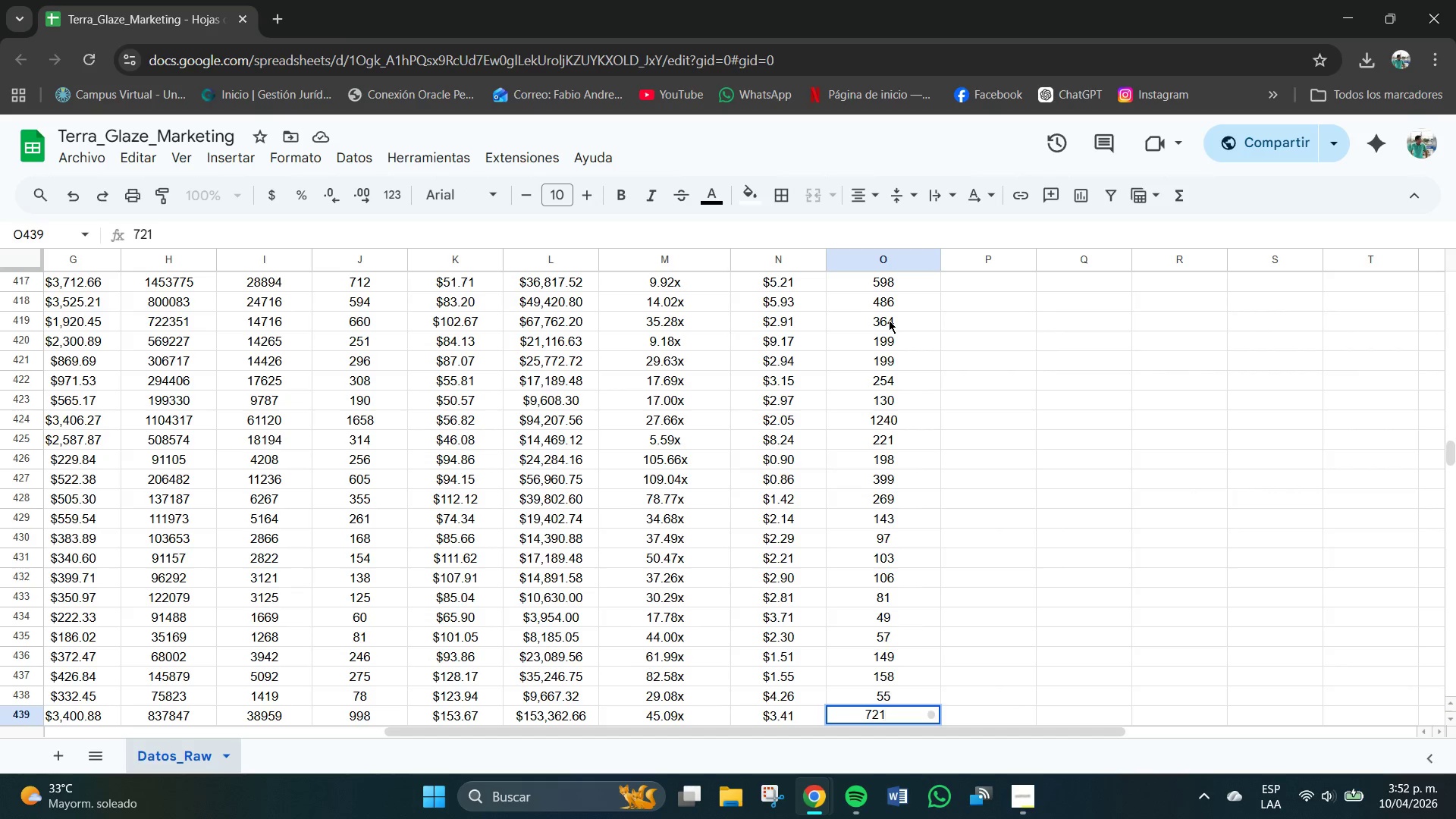 
key(NumpadEnter)
 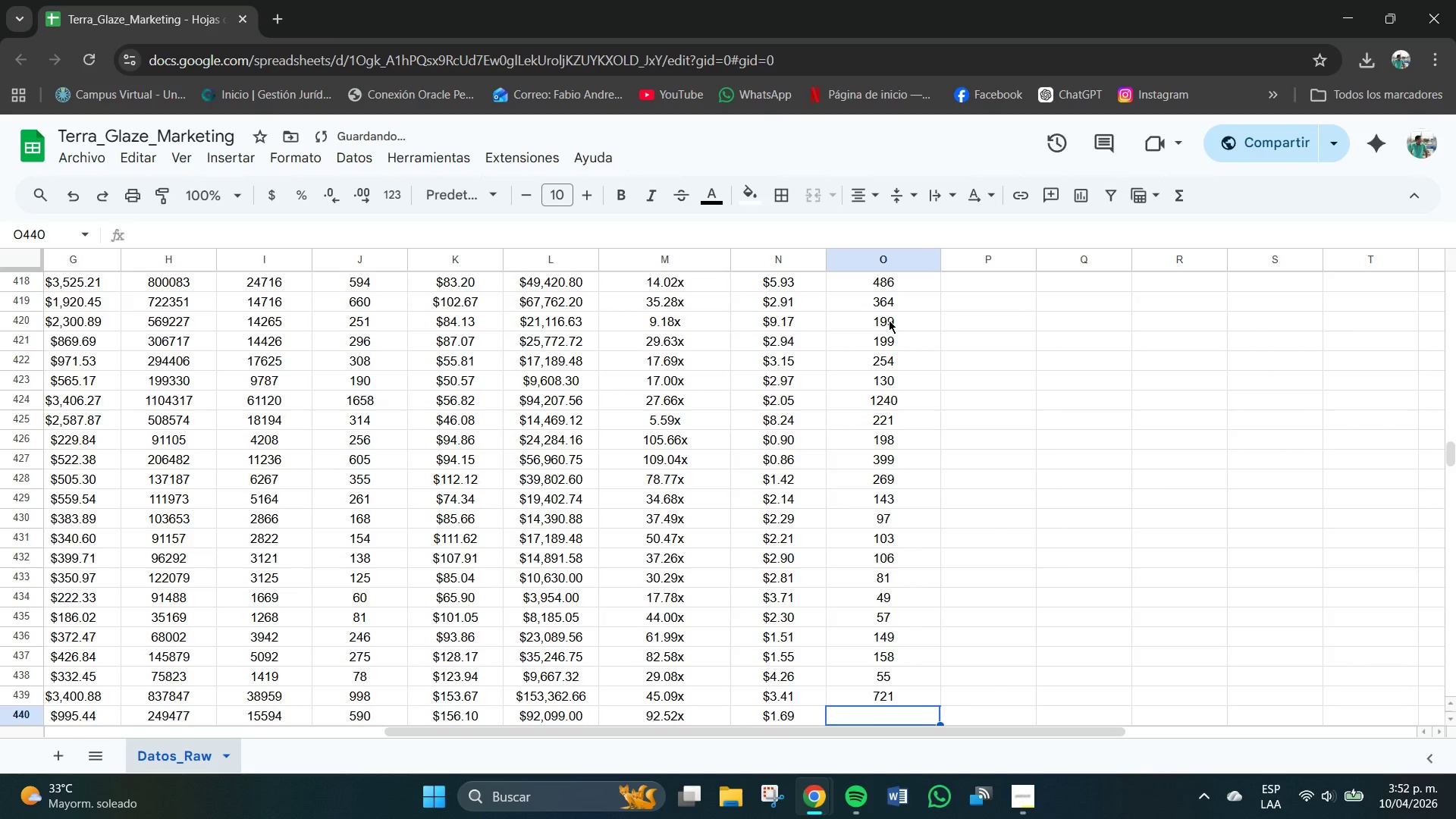 
key(Numpad7)
 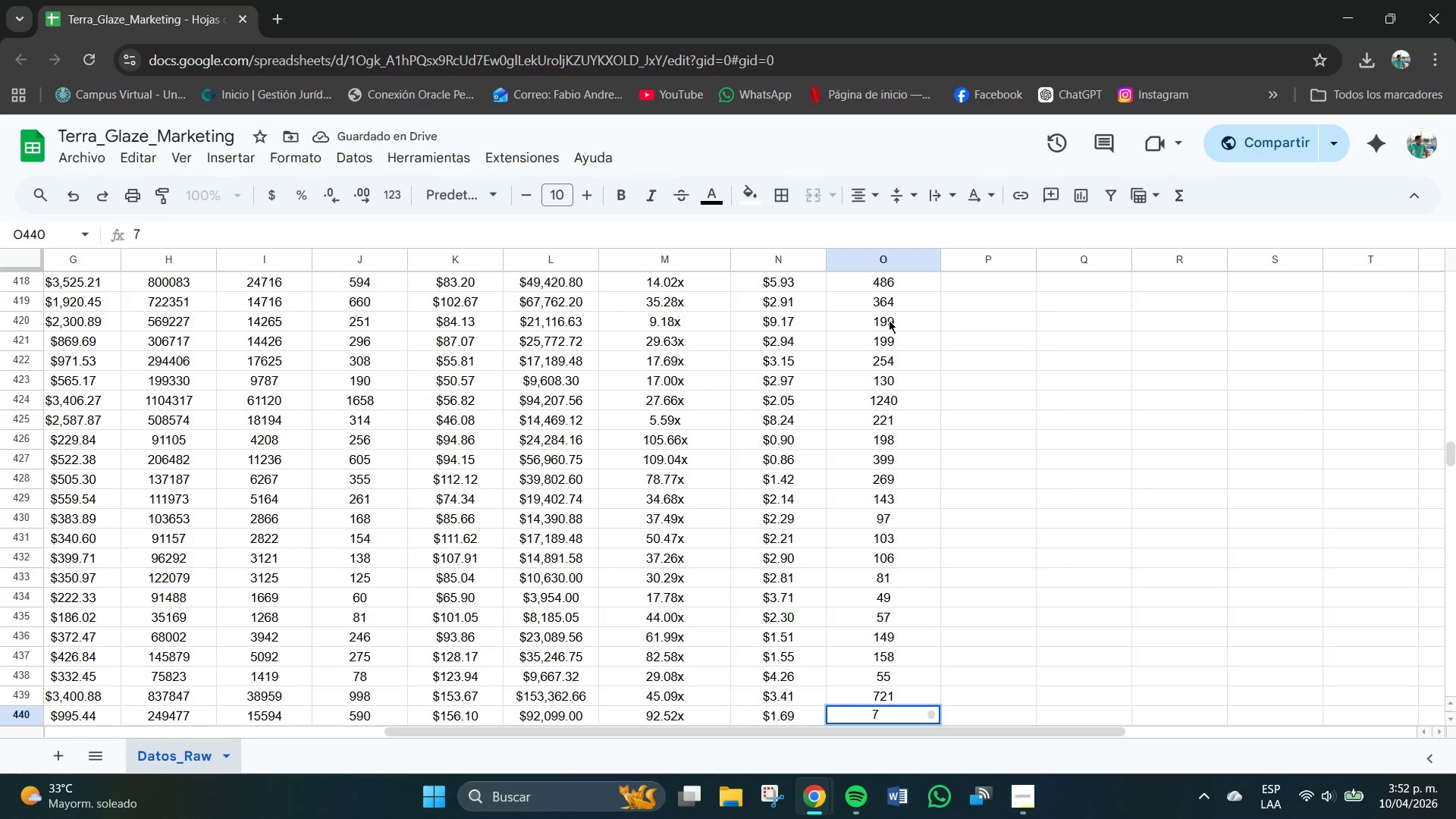 
key(Backspace)
 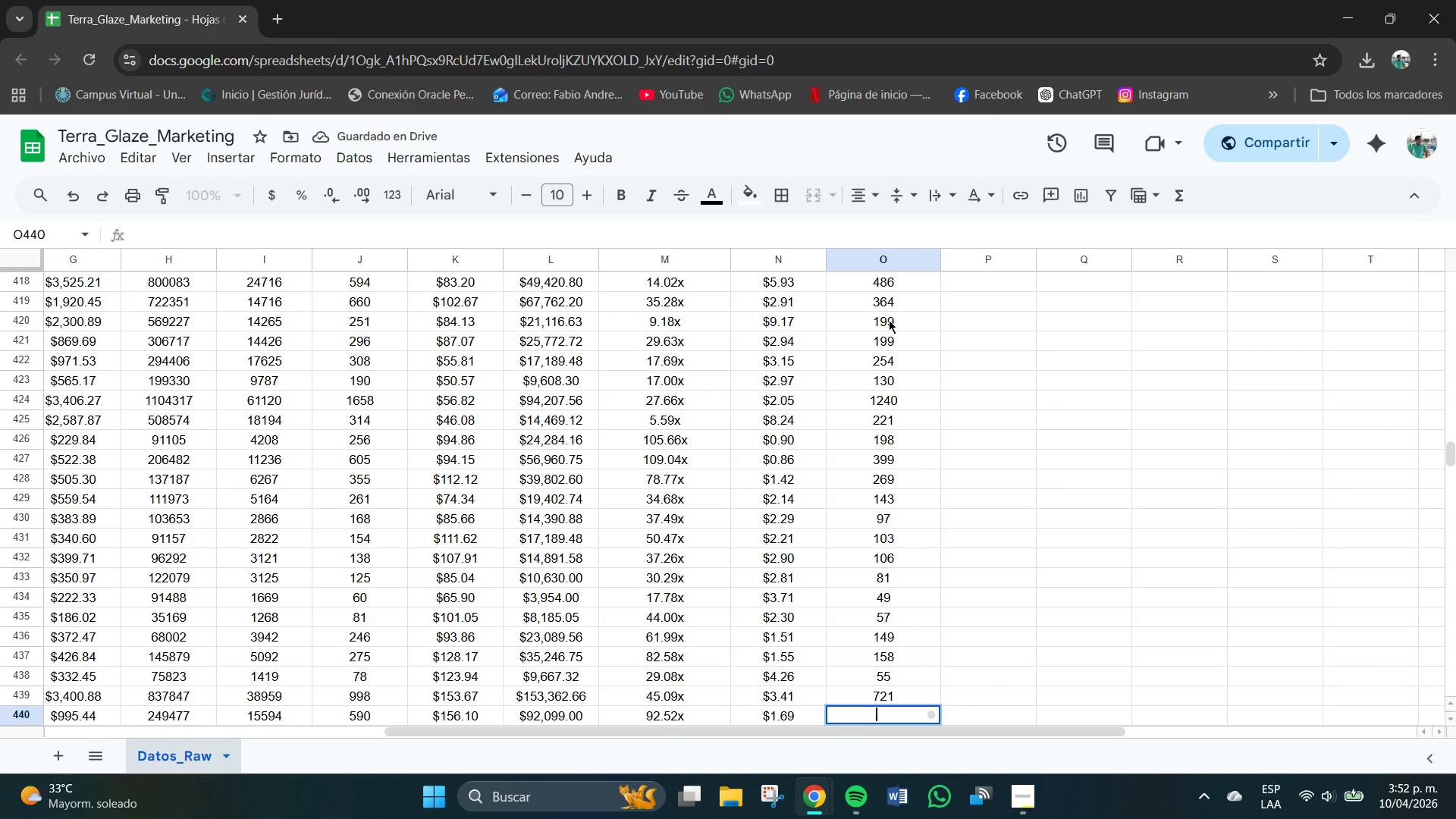 
key(Numpad4)
 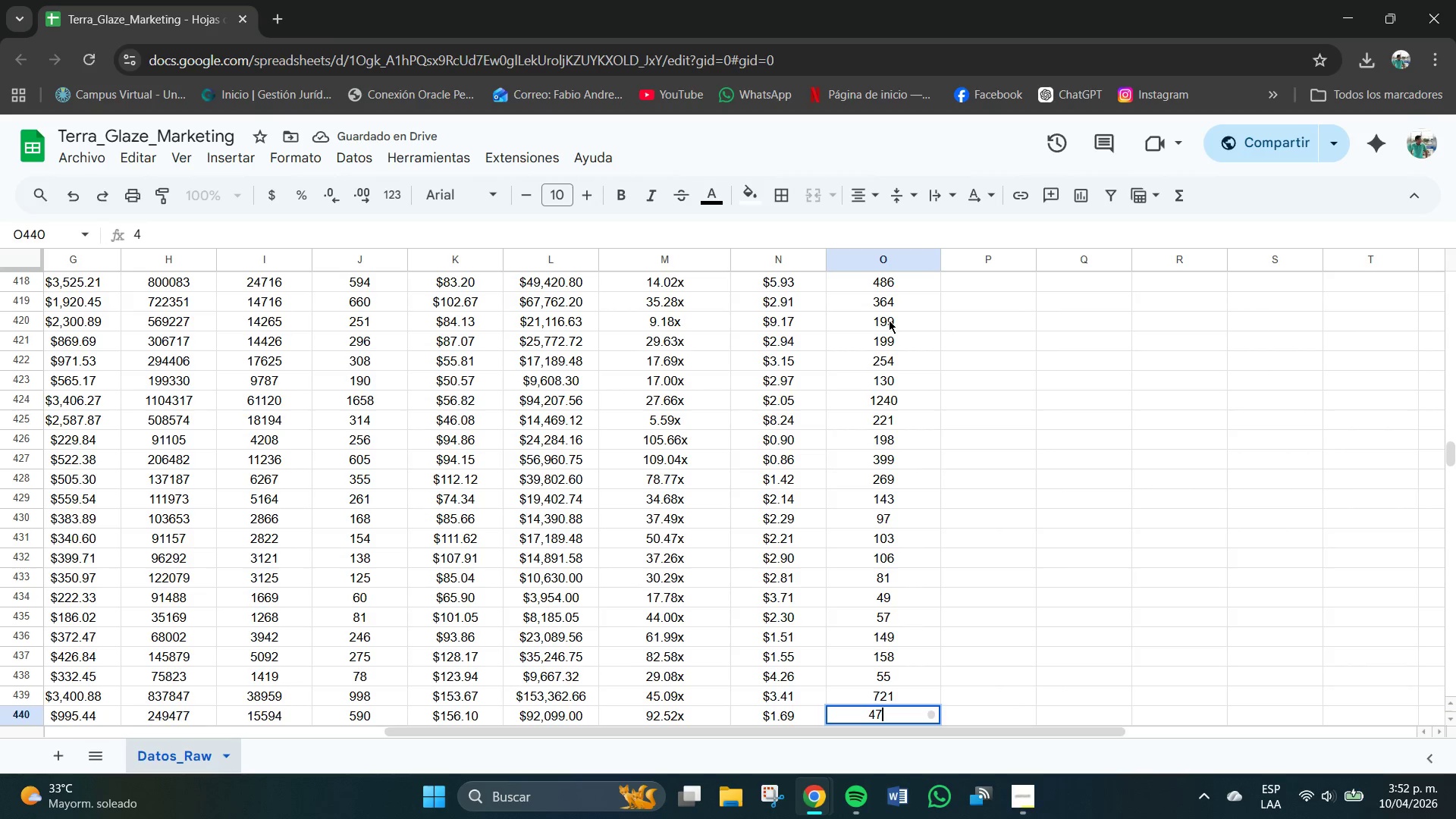 
key(Numpad7)
 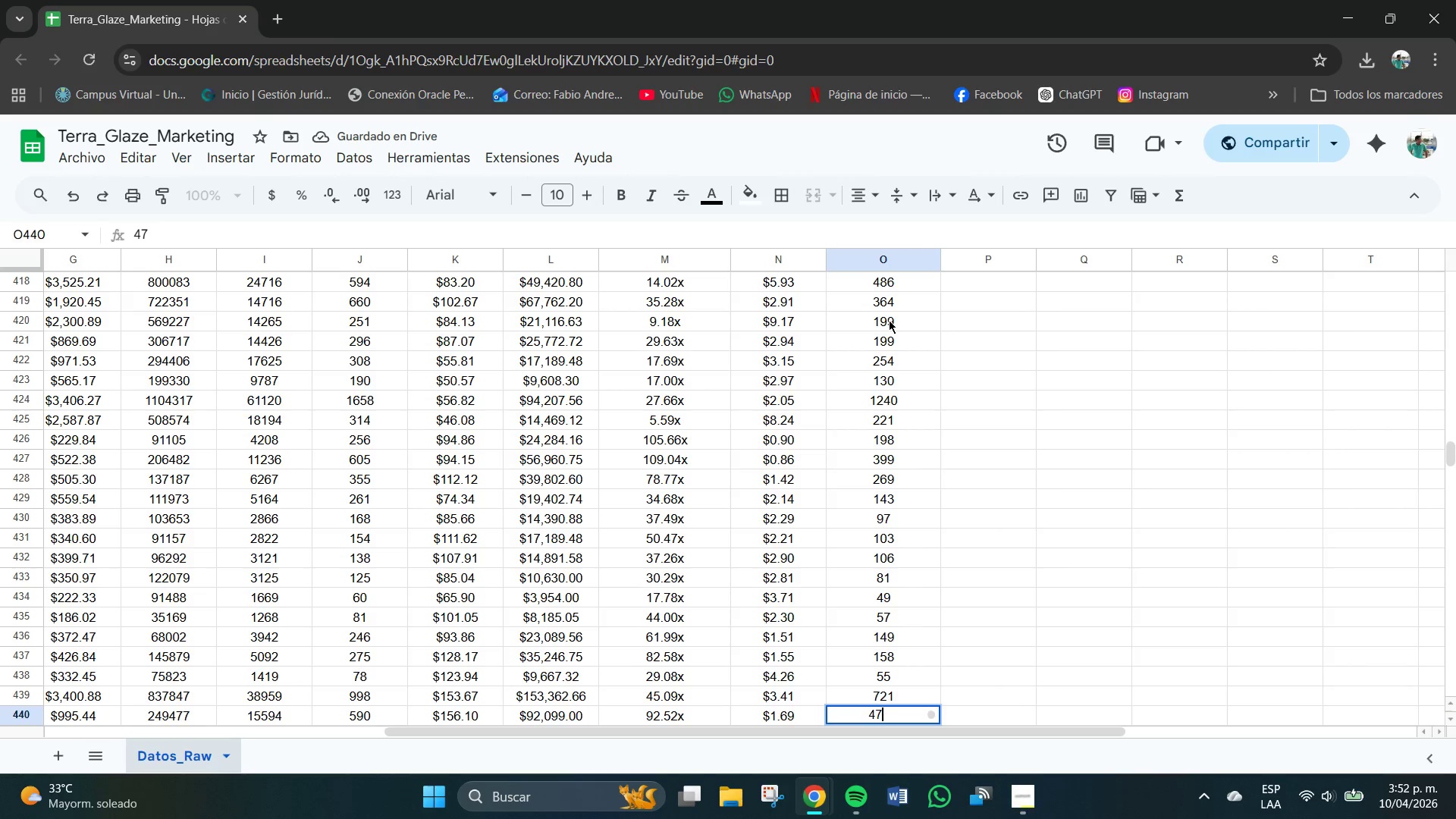 
key(Numpad9)
 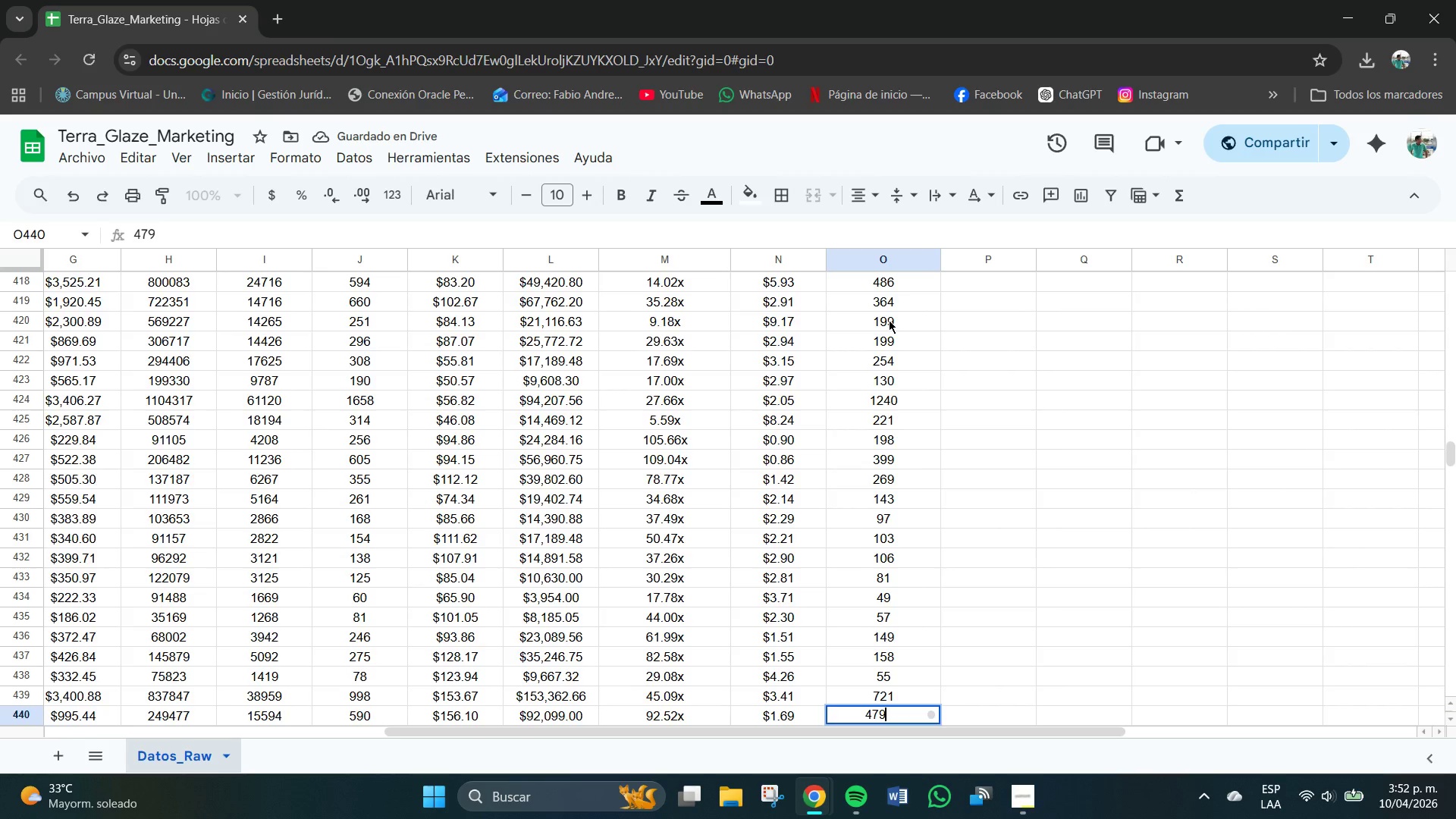 
key(NumpadEnter)
 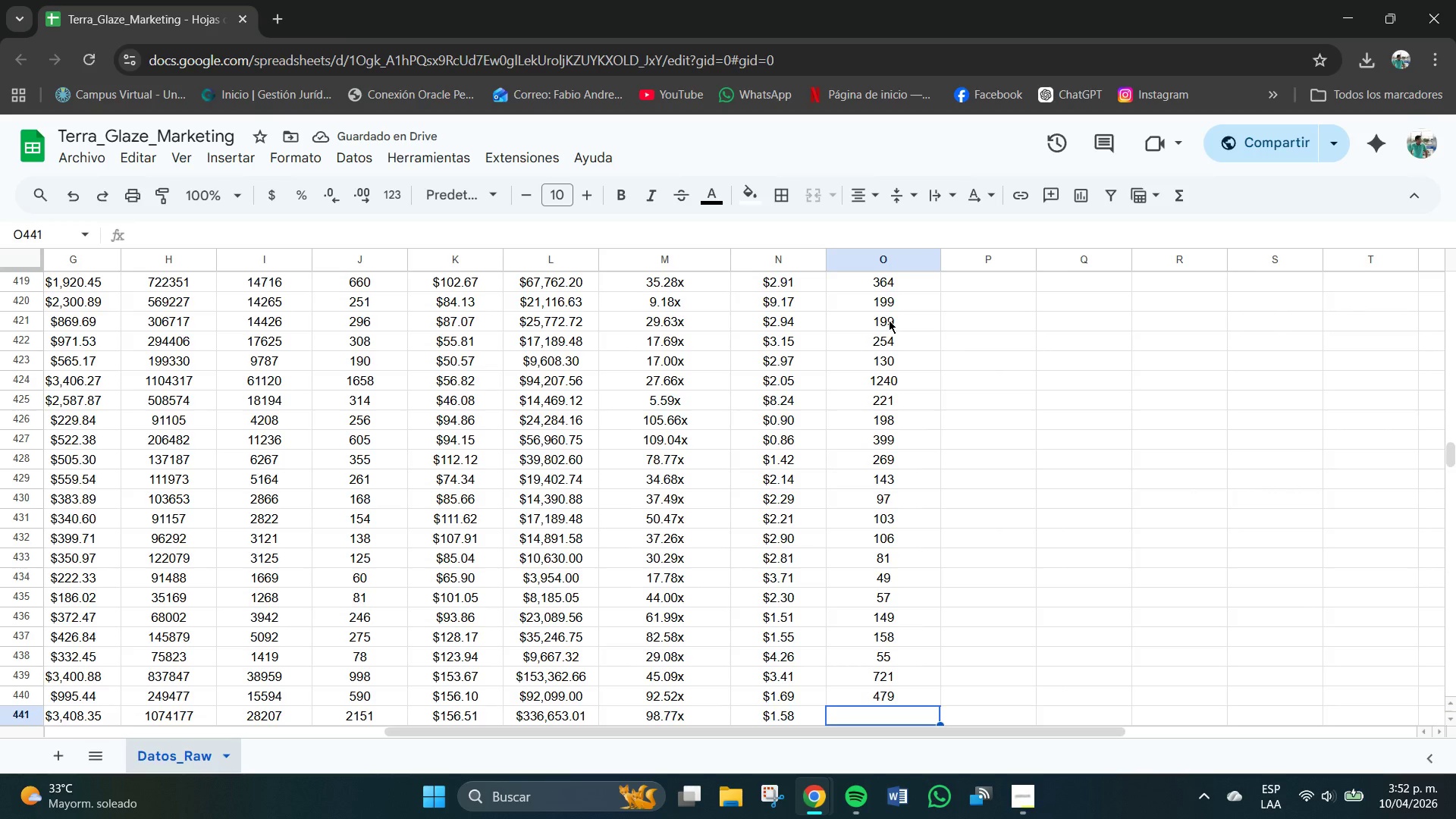 
key(Numpad1)
 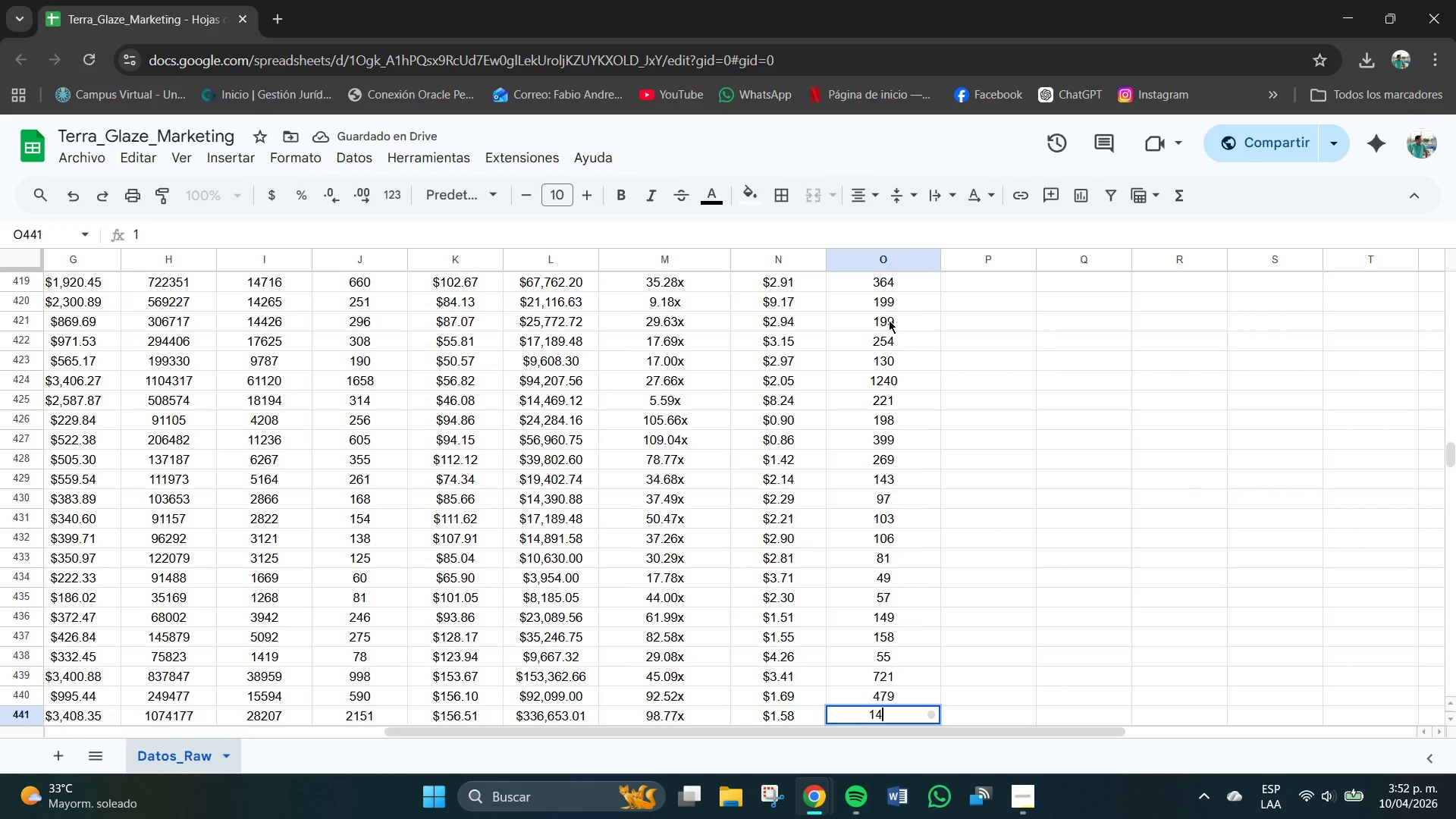 
key(Numpad4)
 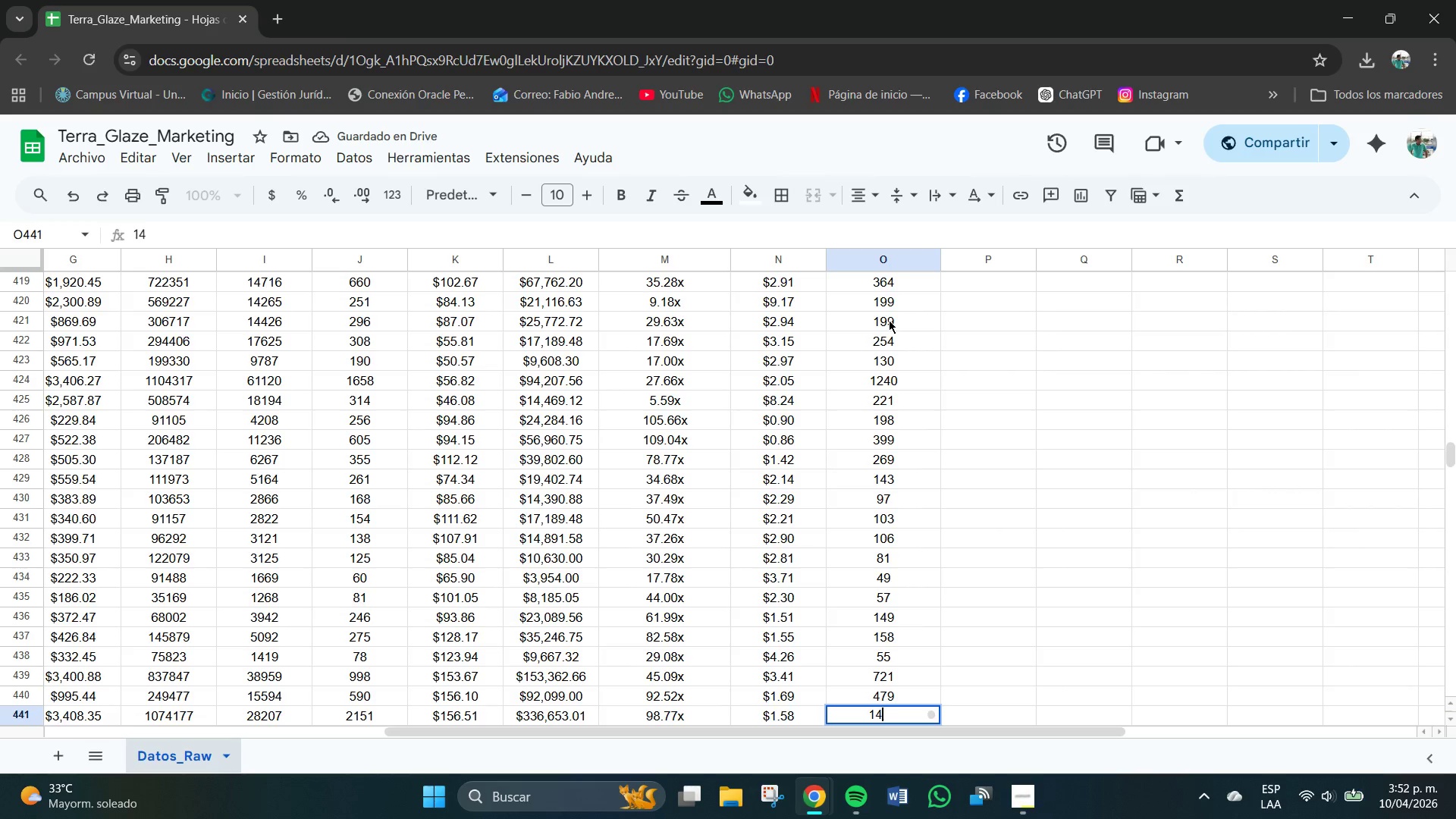 
key(Numpad7)
 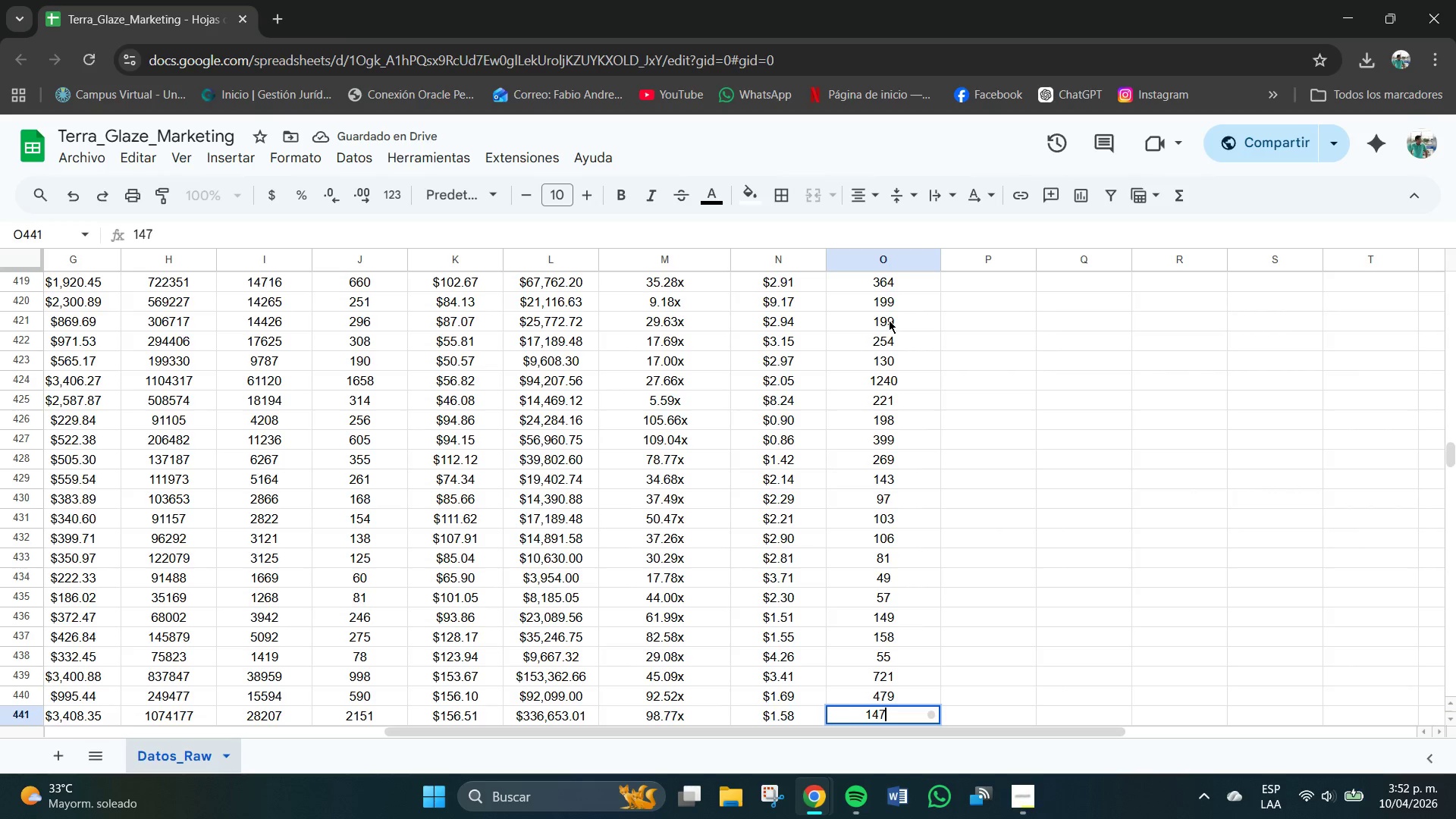 
key(Numpad9)
 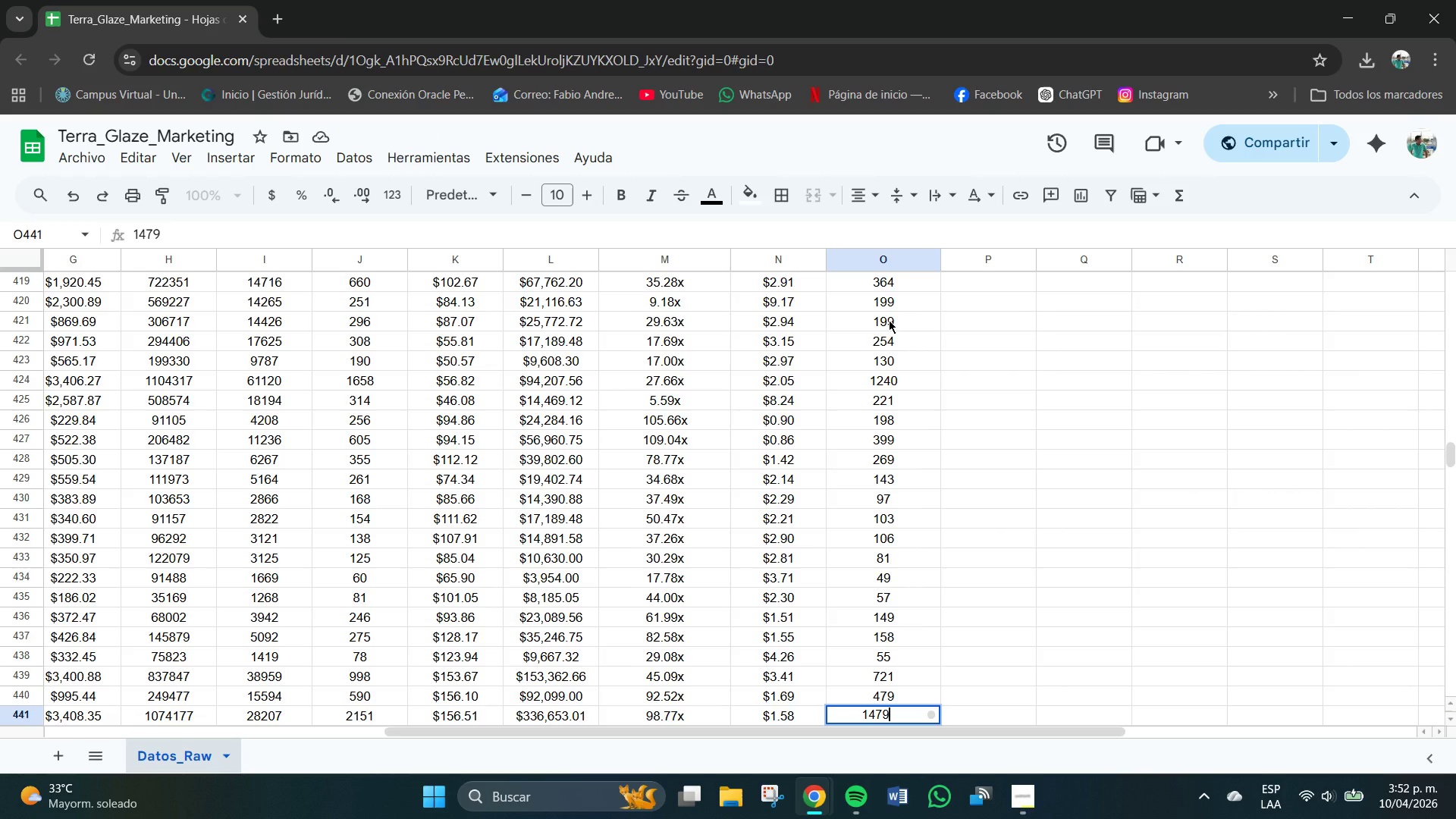 
key(NumpadEnter)
 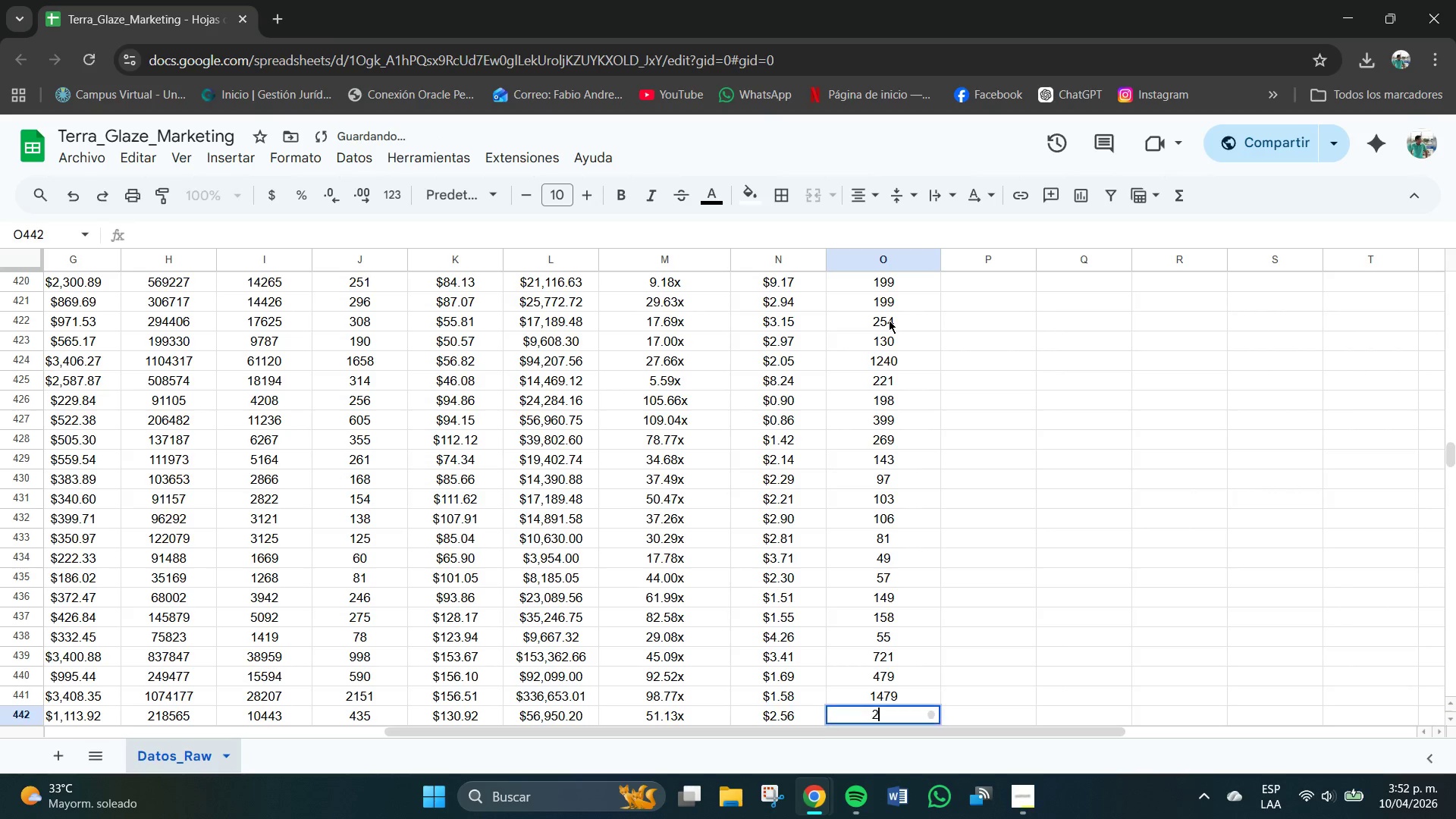 
key(Numpad2)
 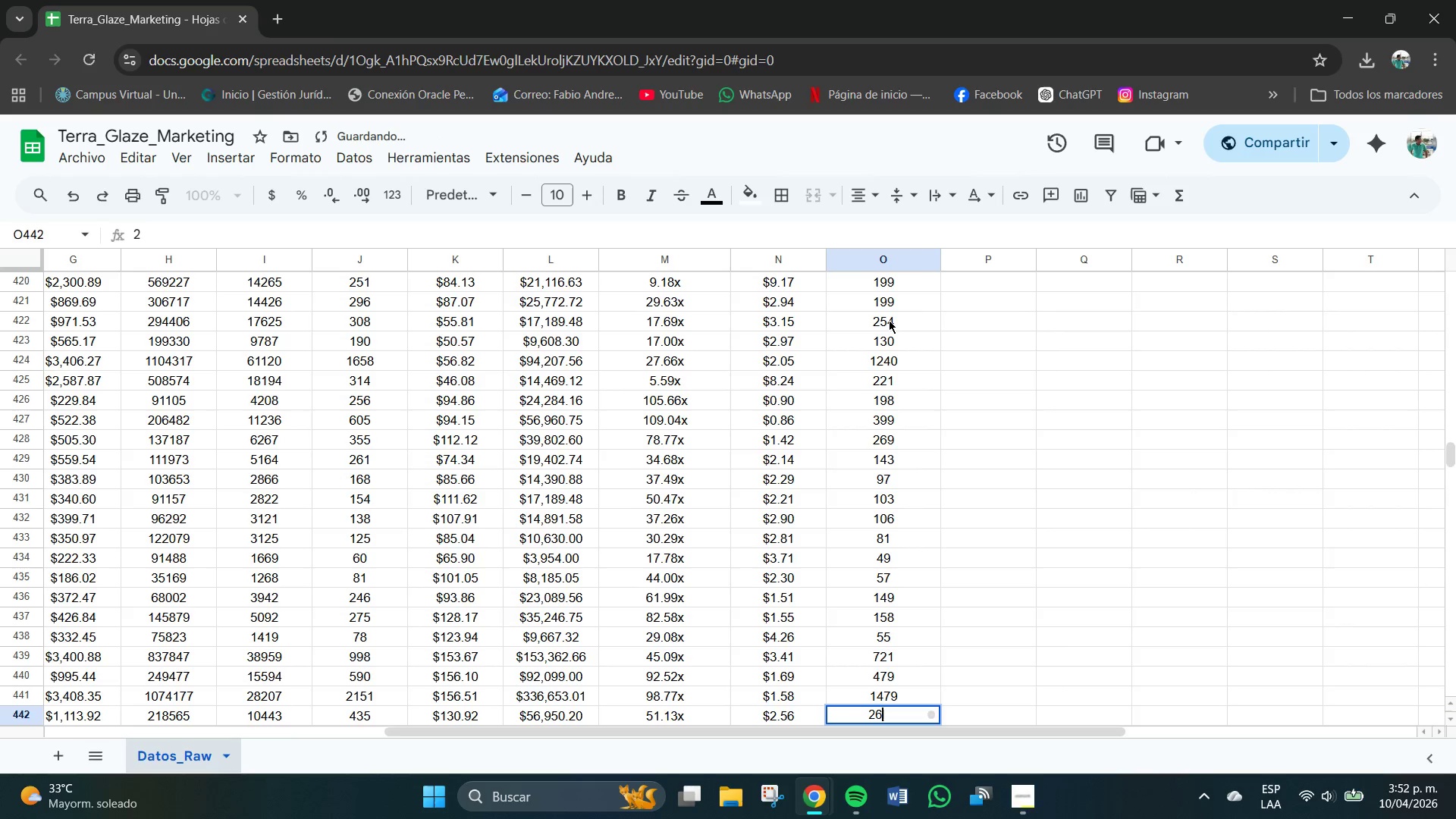 
key(Numpad6)
 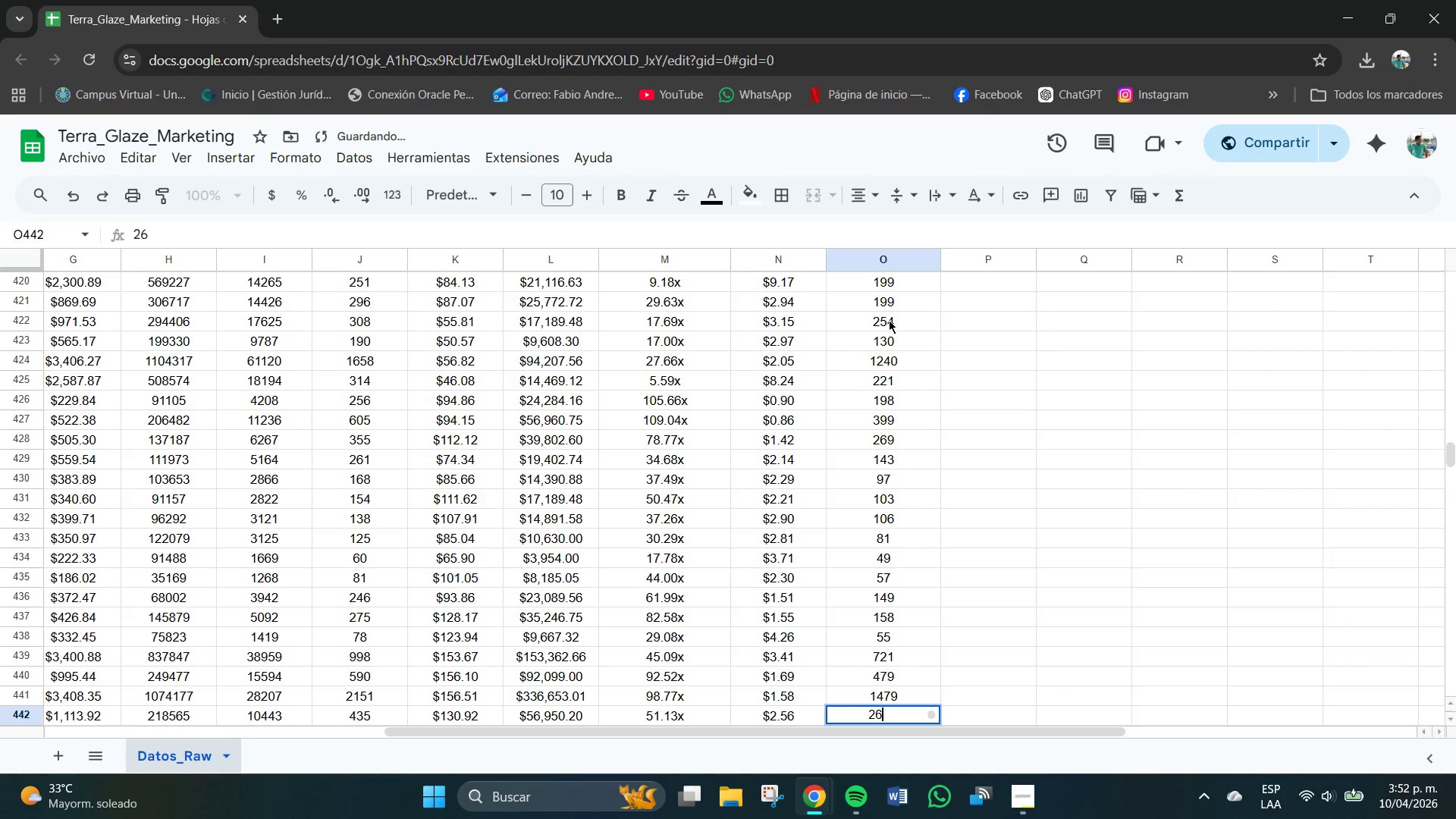 
key(Numpad9)
 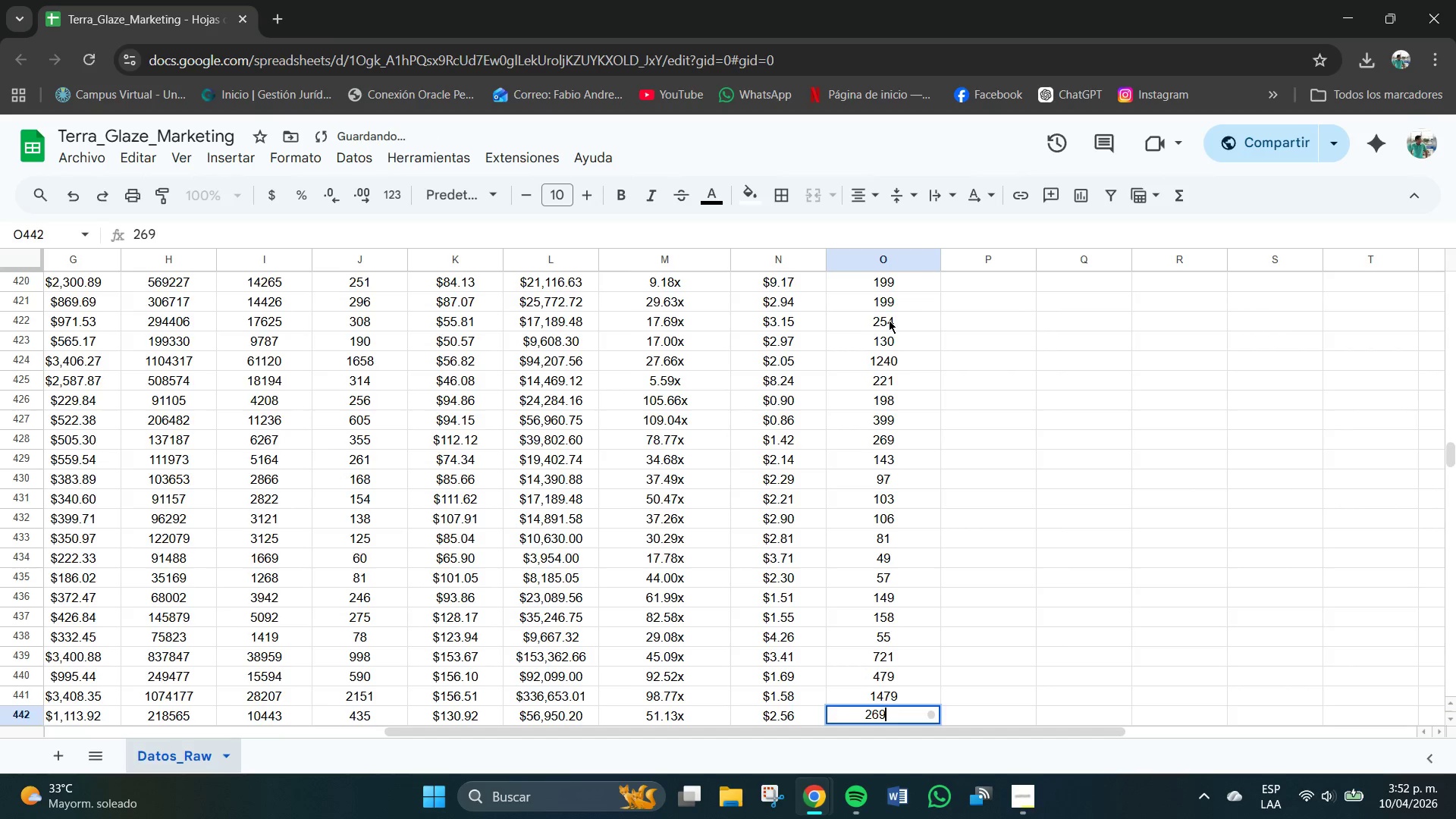 
key(NumpadEnter)
 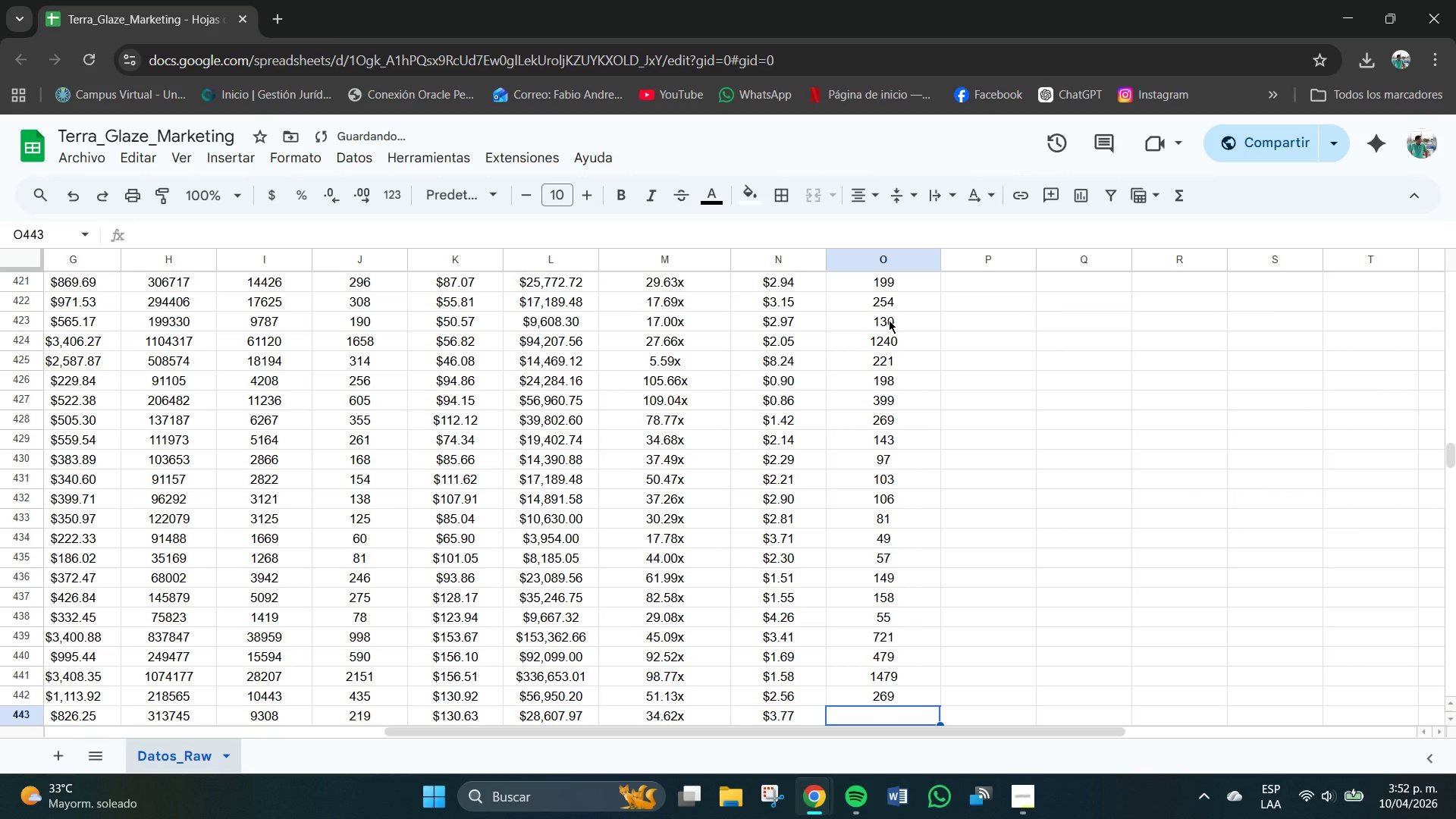 
key(Numpad1)
 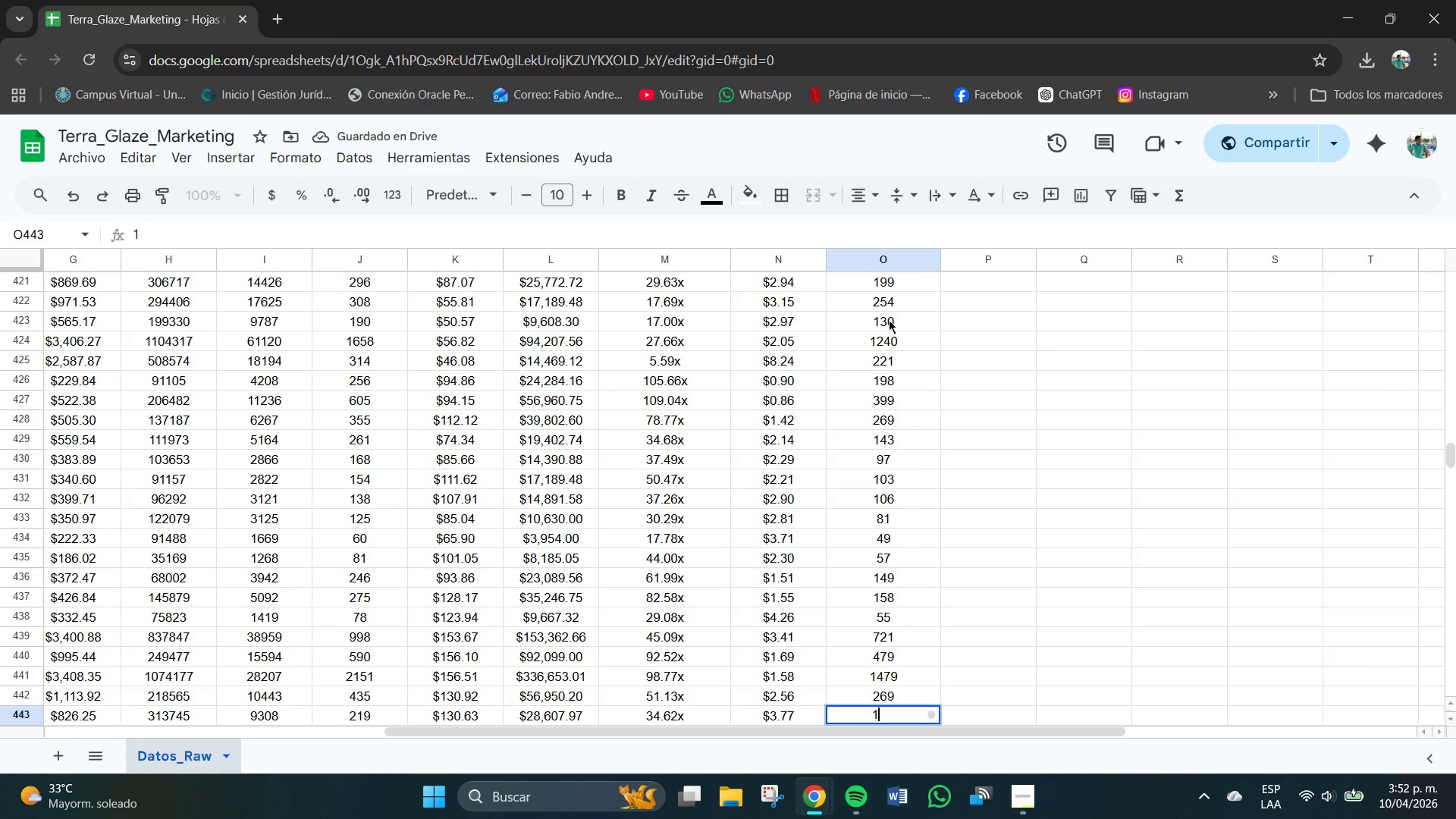 
key(Numpad7)
 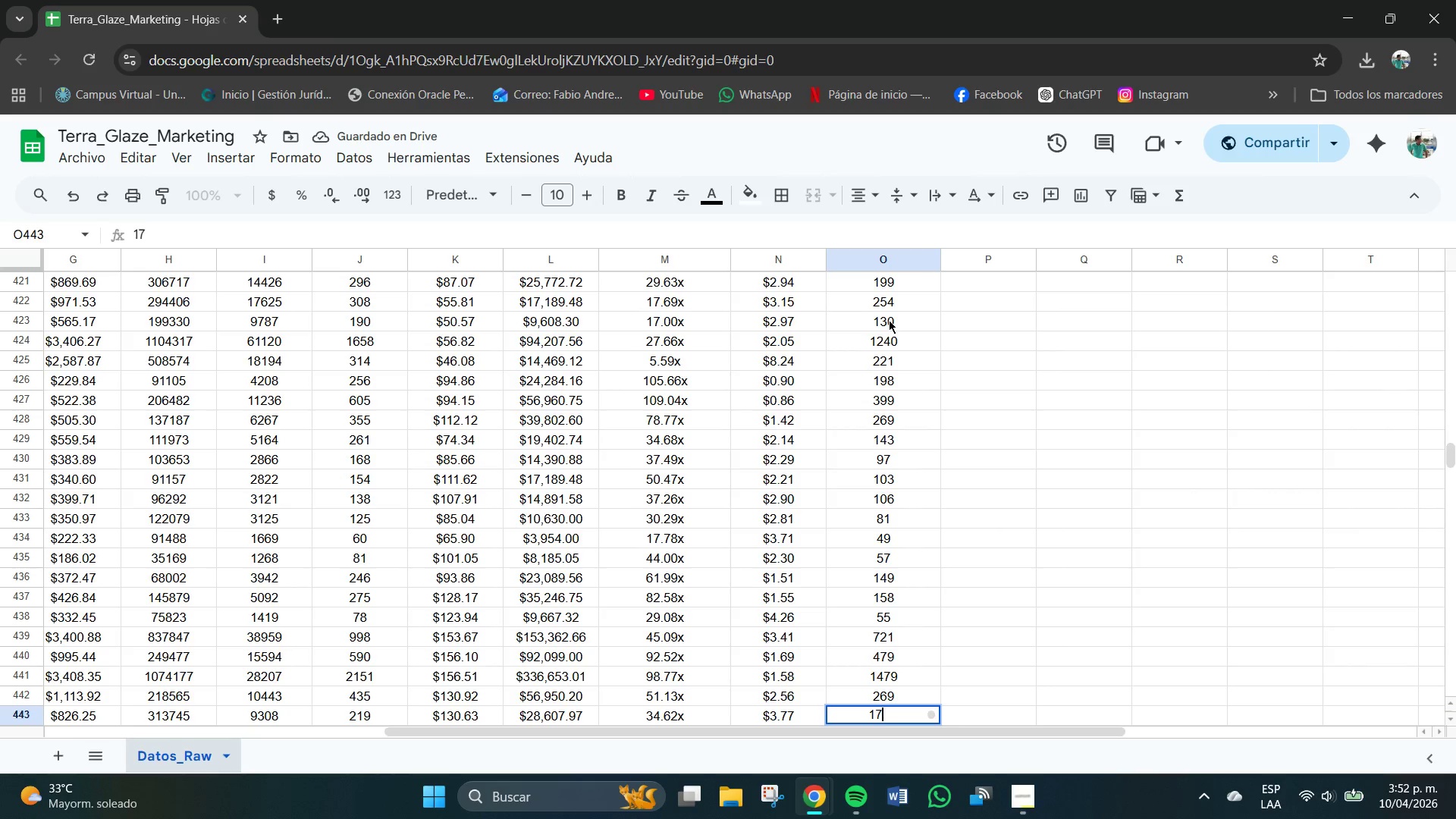 
key(Numpad4)
 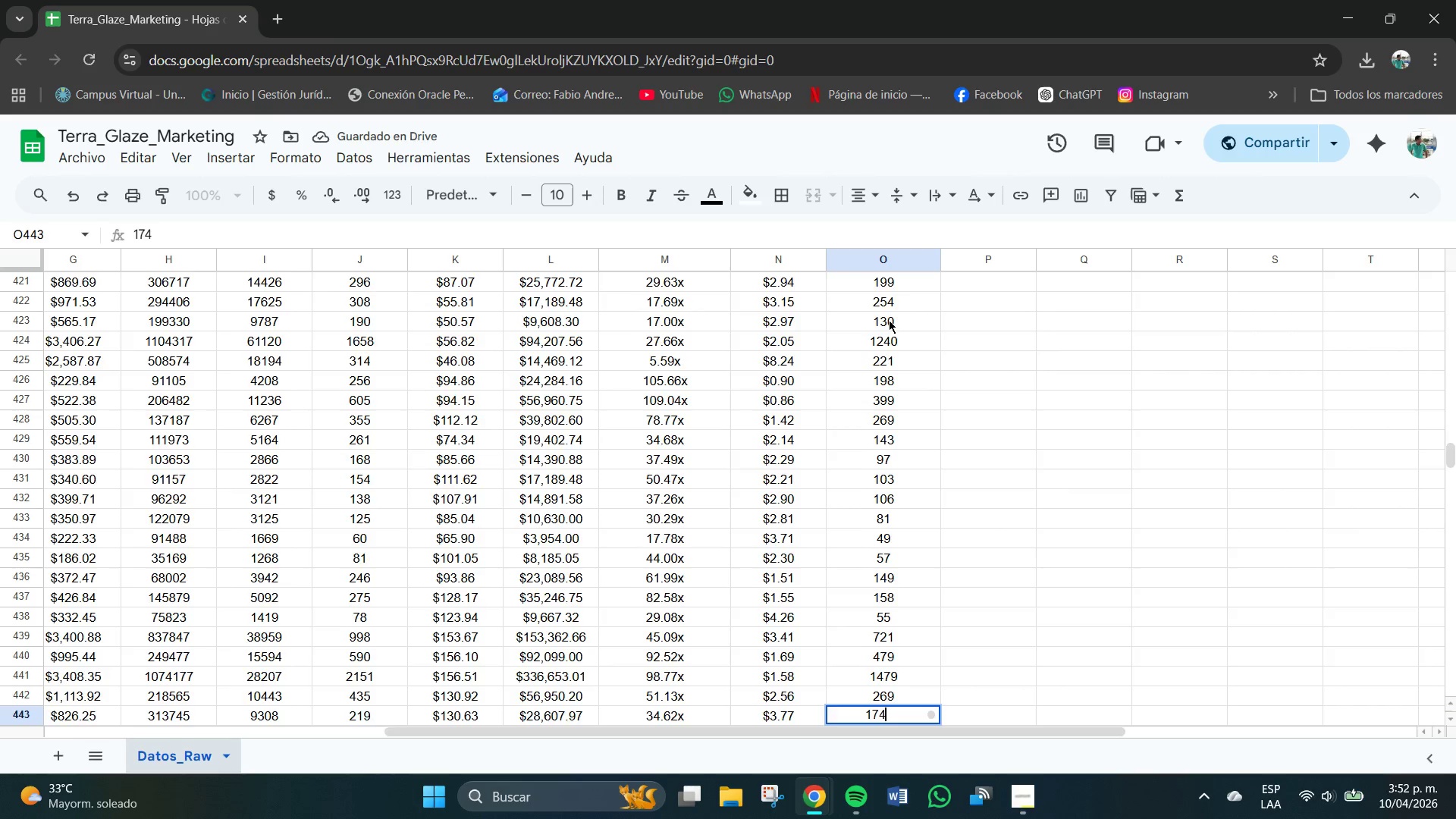 
key(NumpadEnter)
 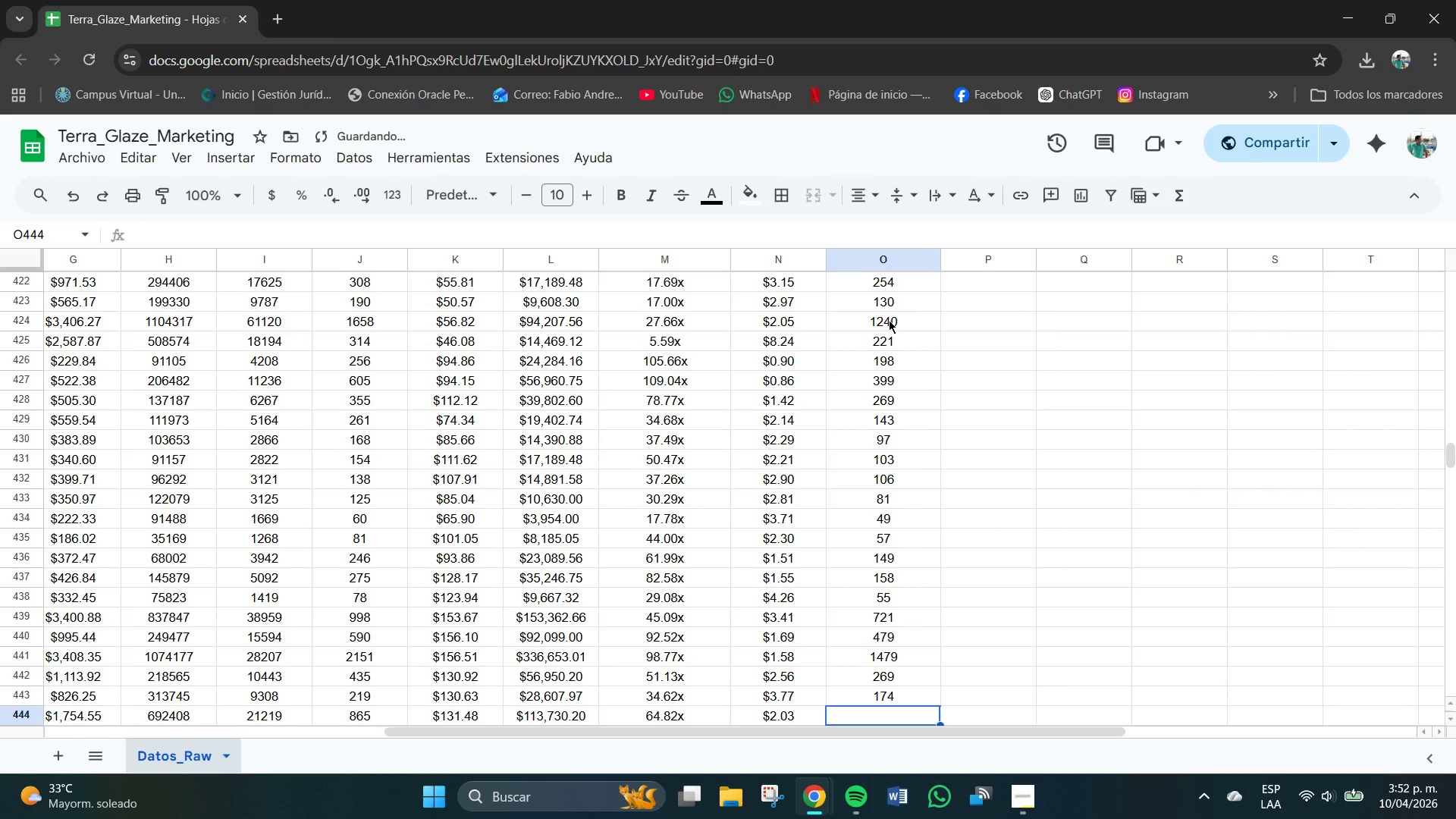 
key(Numpad7)
 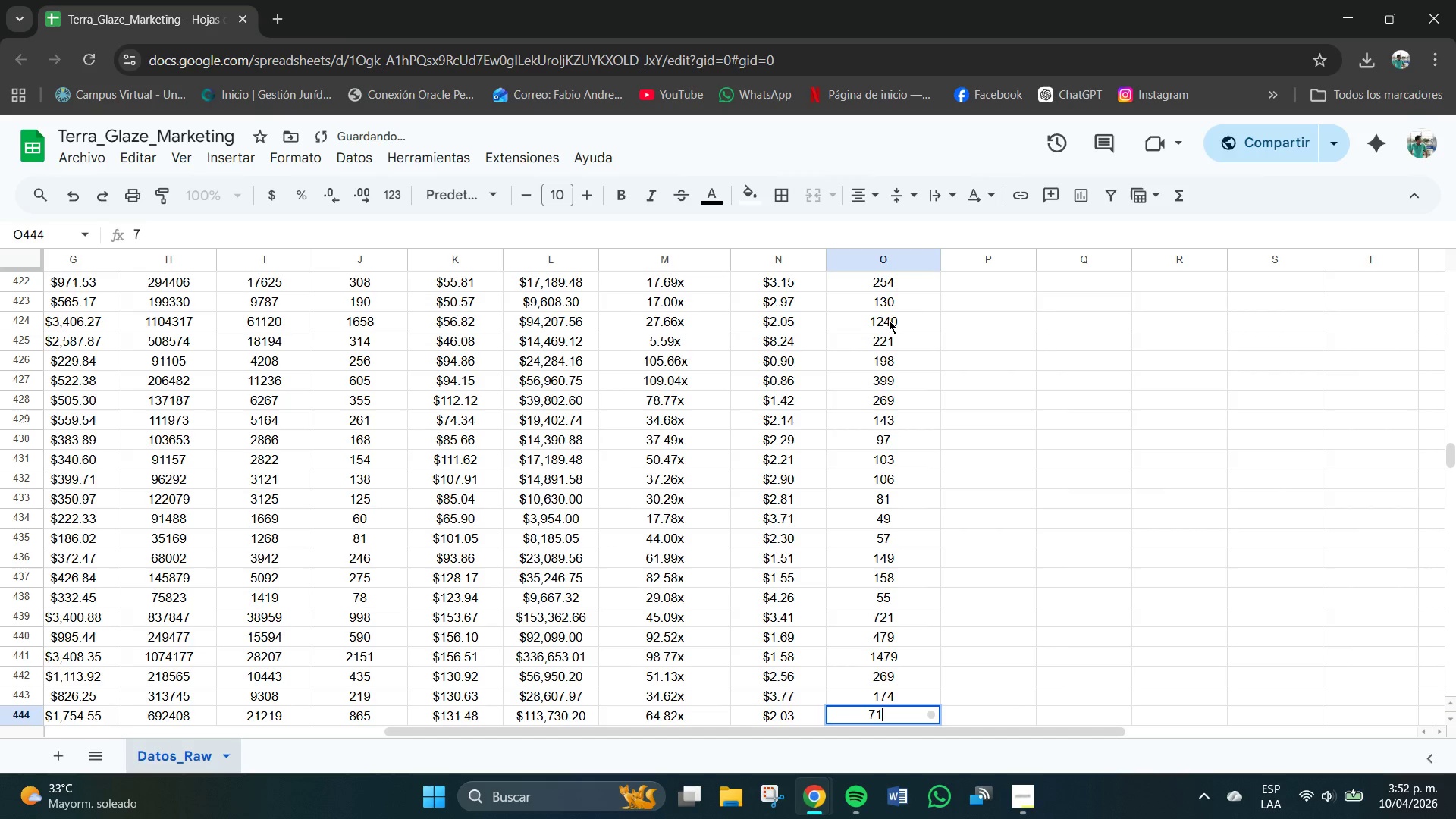 
key(Numpad1)
 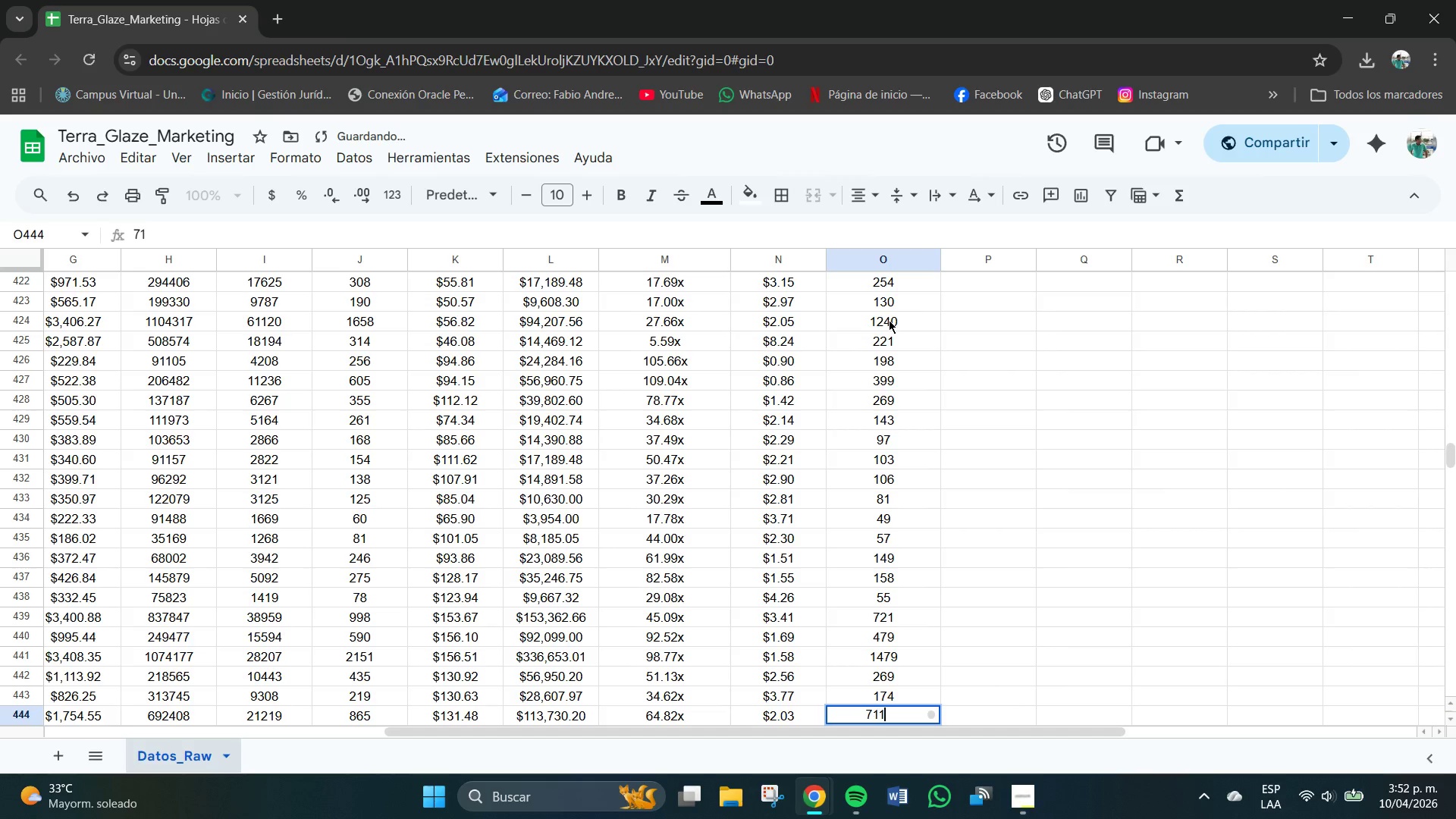 
key(Numpad1)
 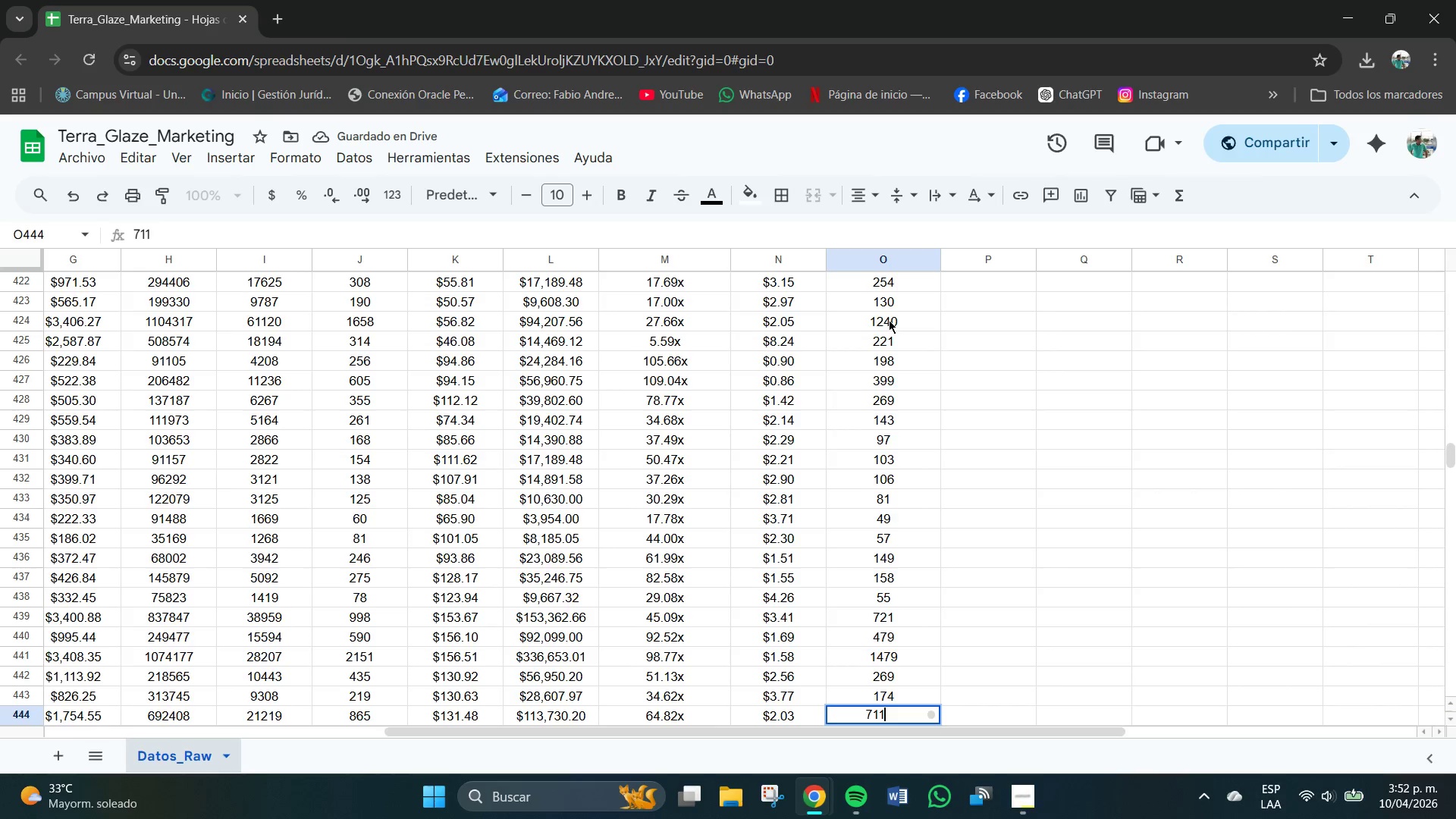 
key(NumpadEnter)
 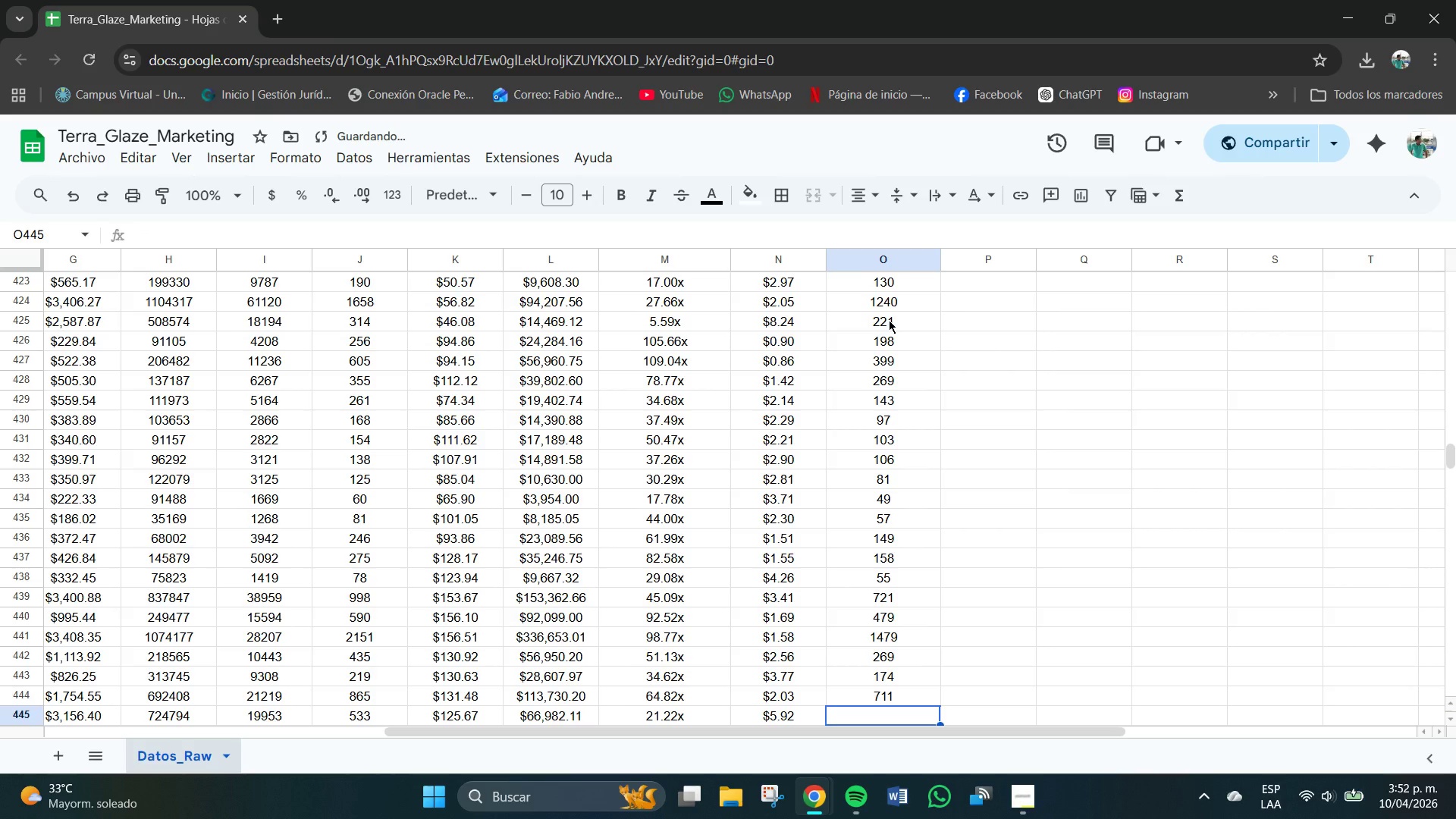 
key(Numpad3)
 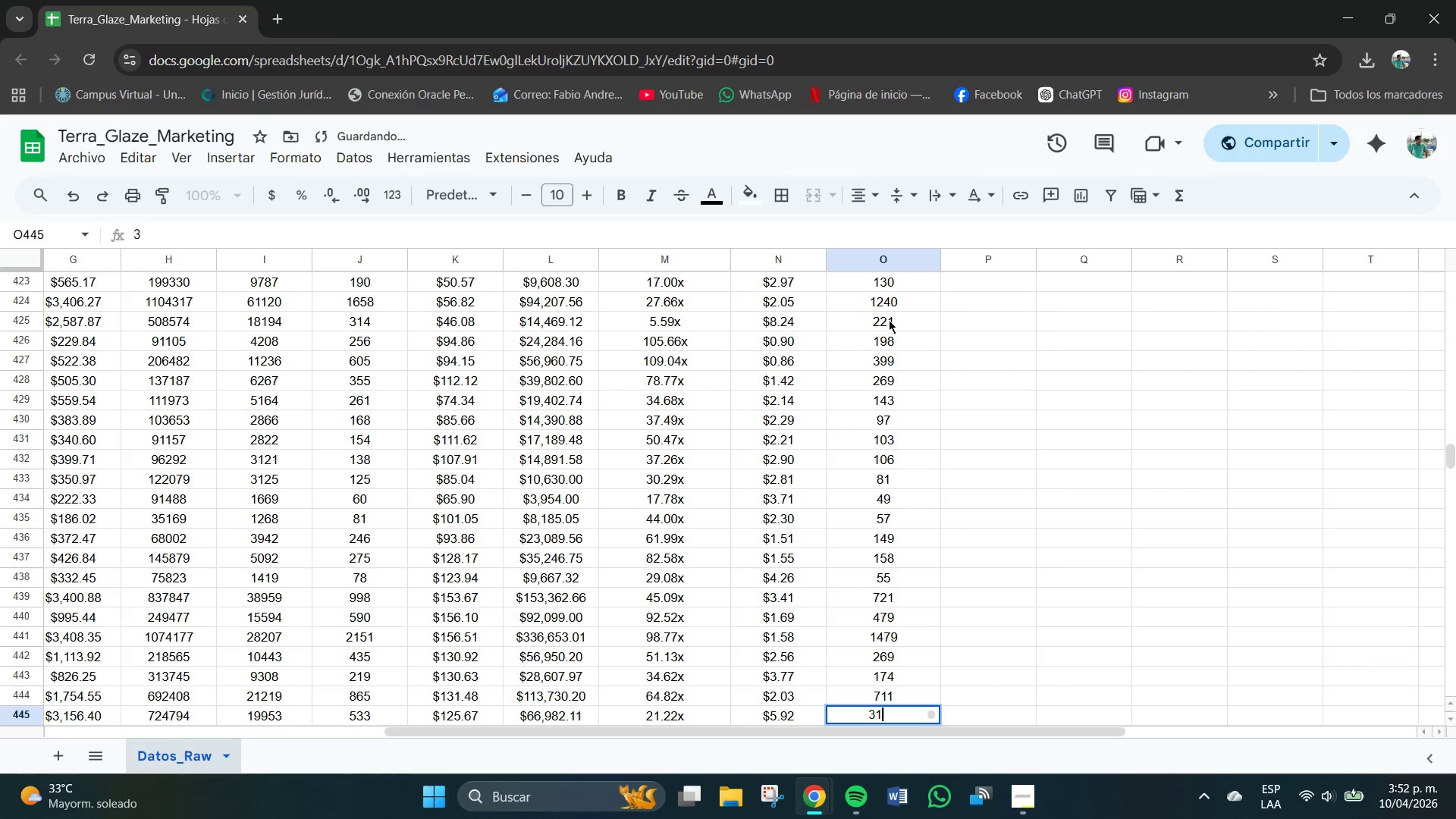 
key(Numpad1)
 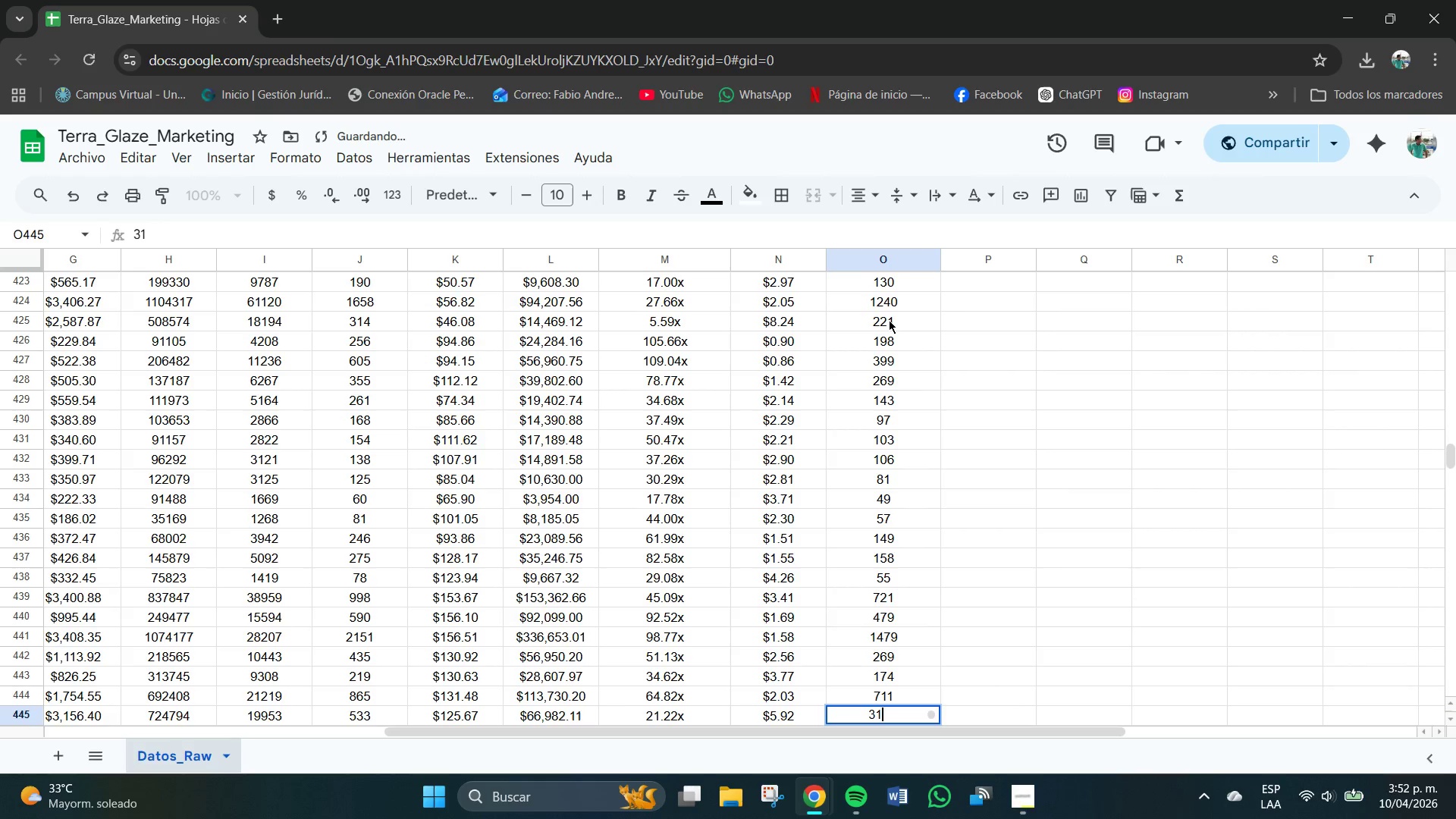 
key(Numpad8)
 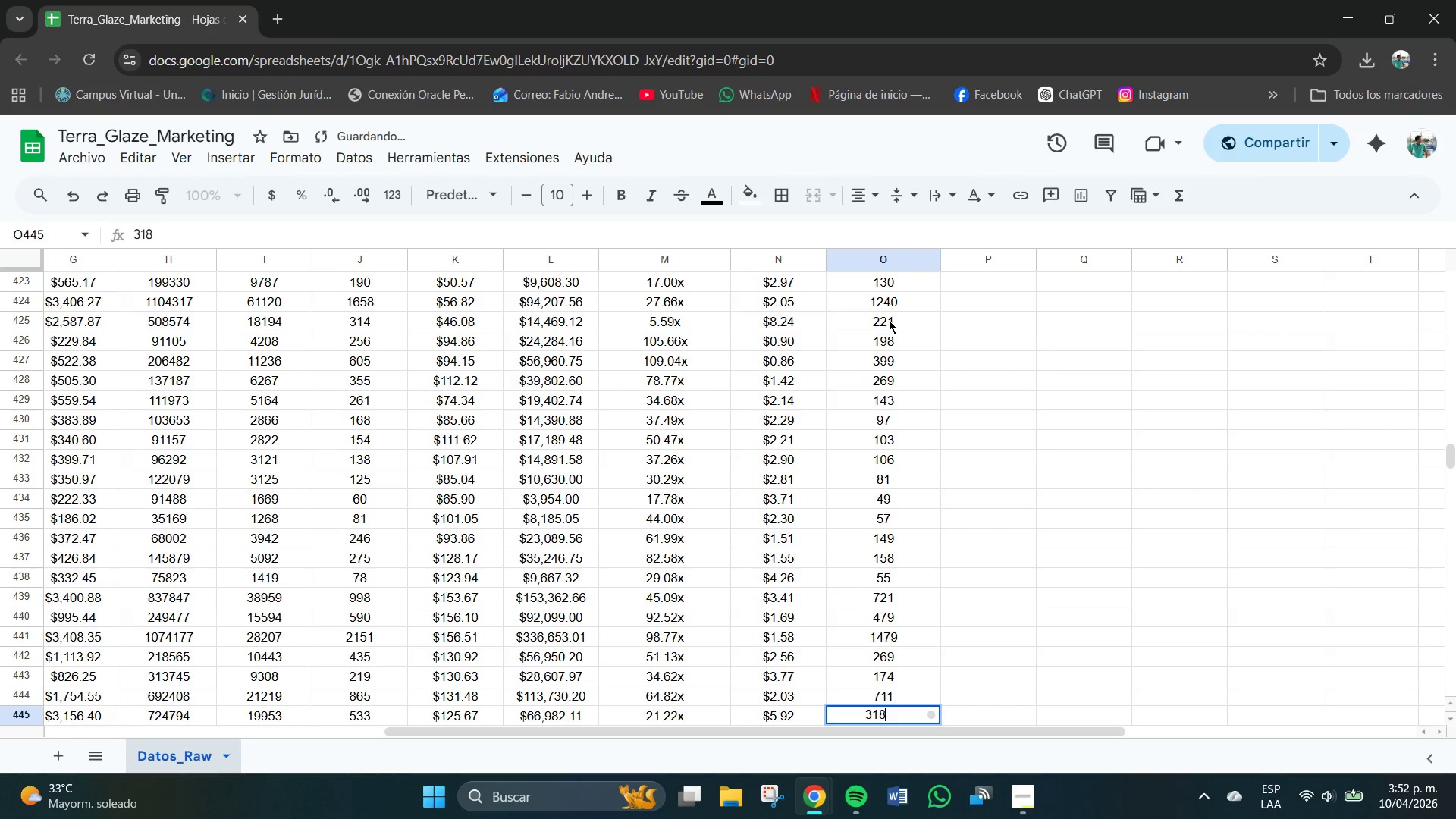 
key(NumpadEnter)
 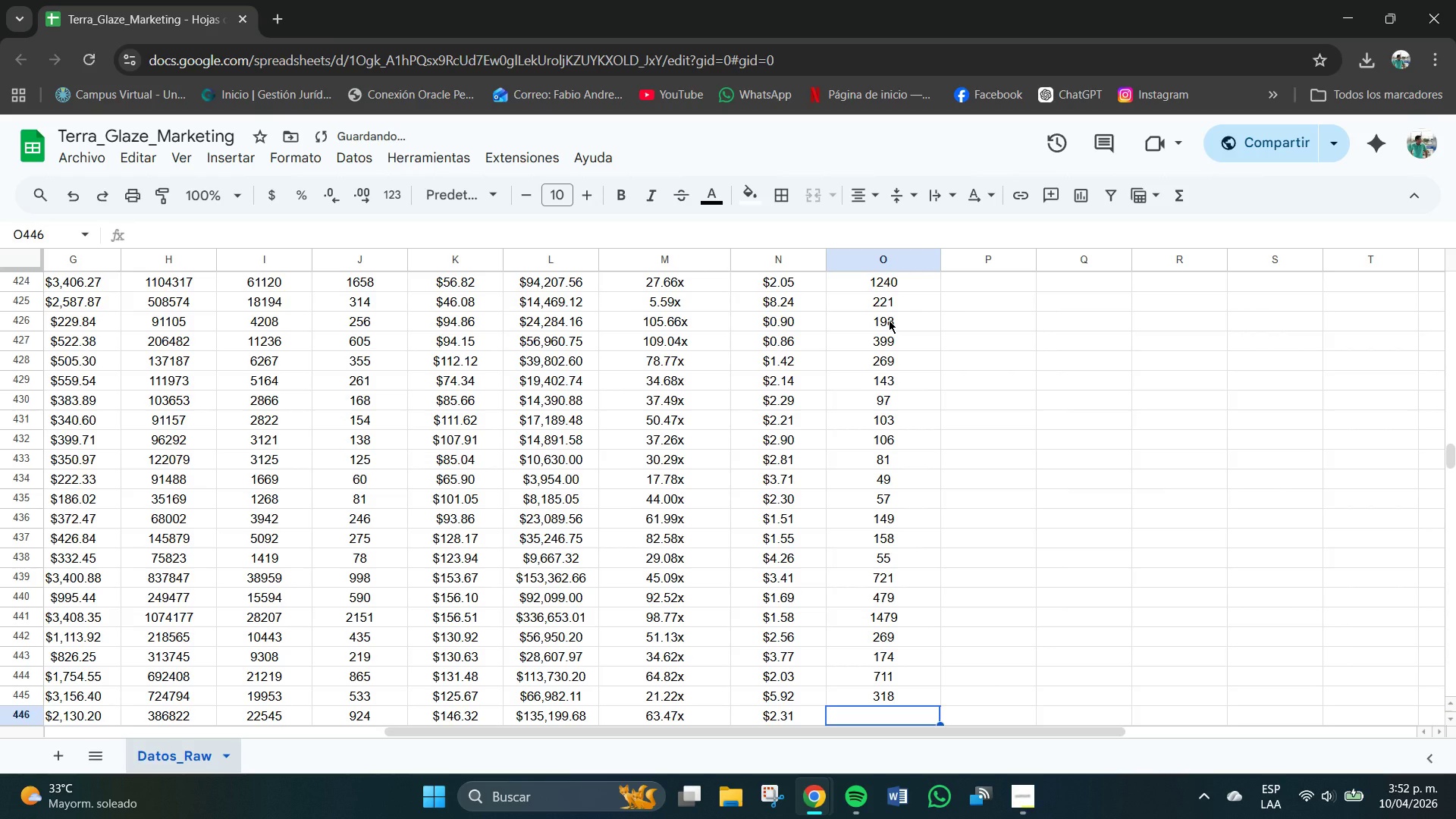 
key(Numpad6)
 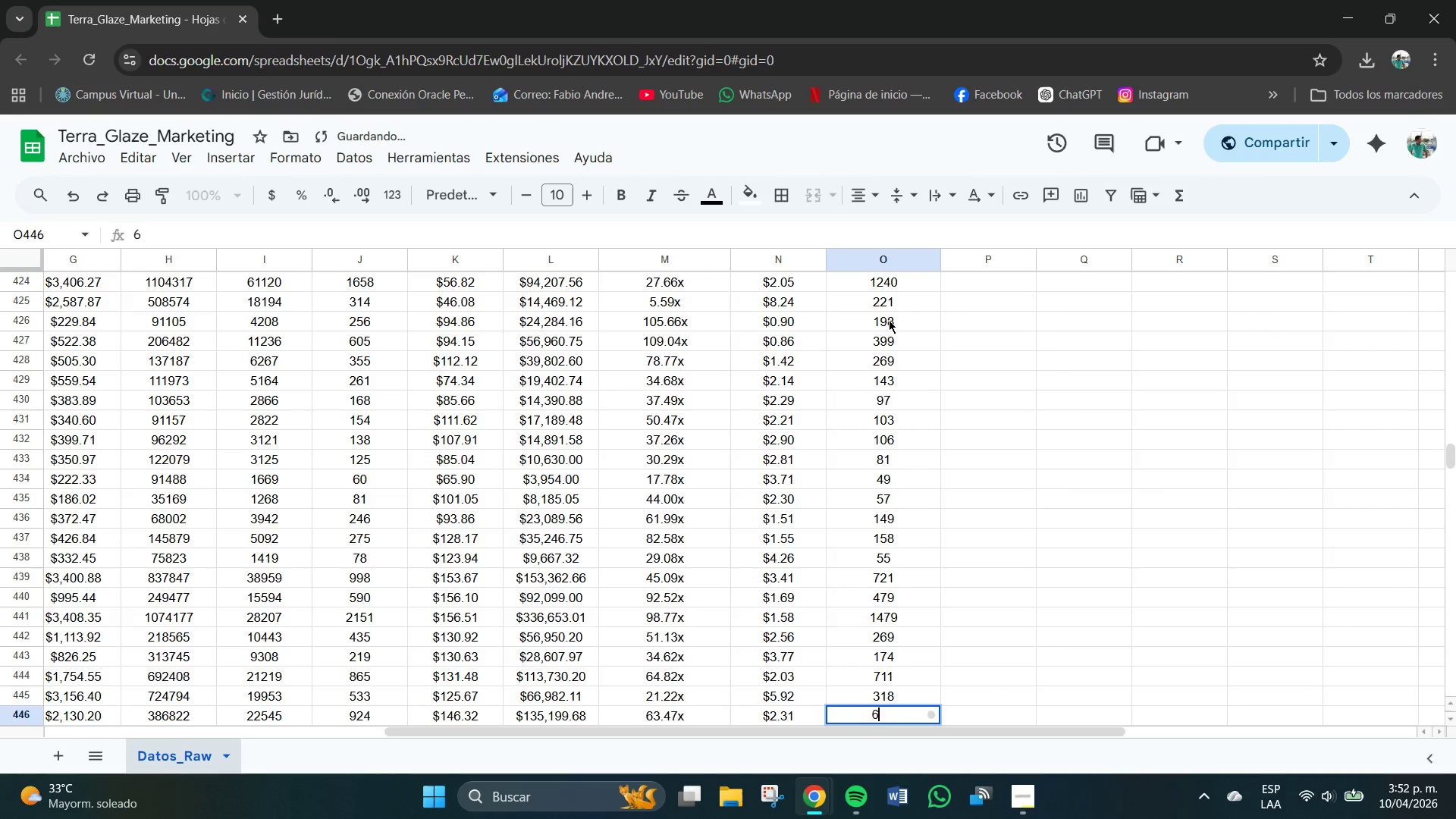 
key(Numpad1)
 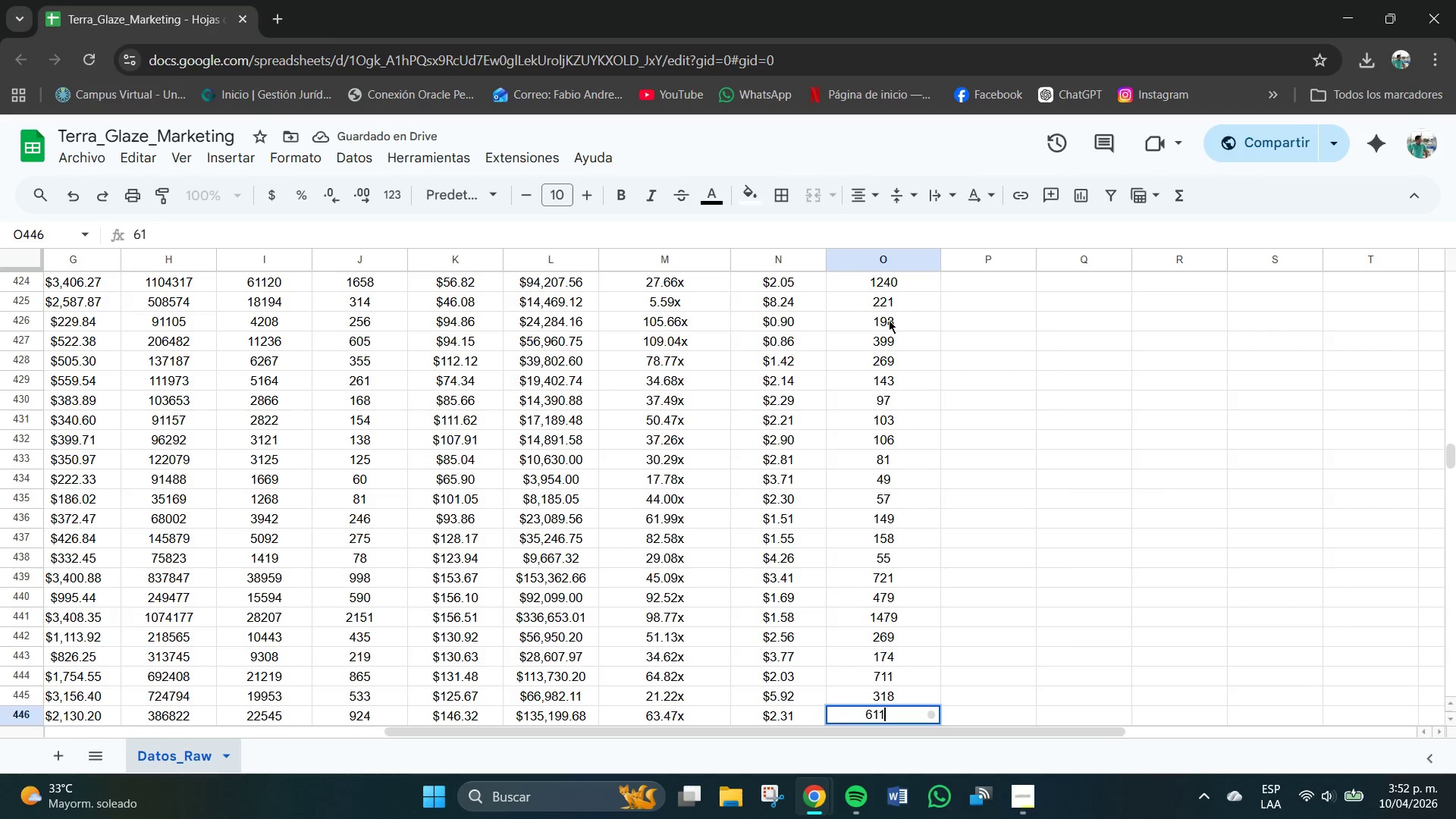 
key(Numpad1)
 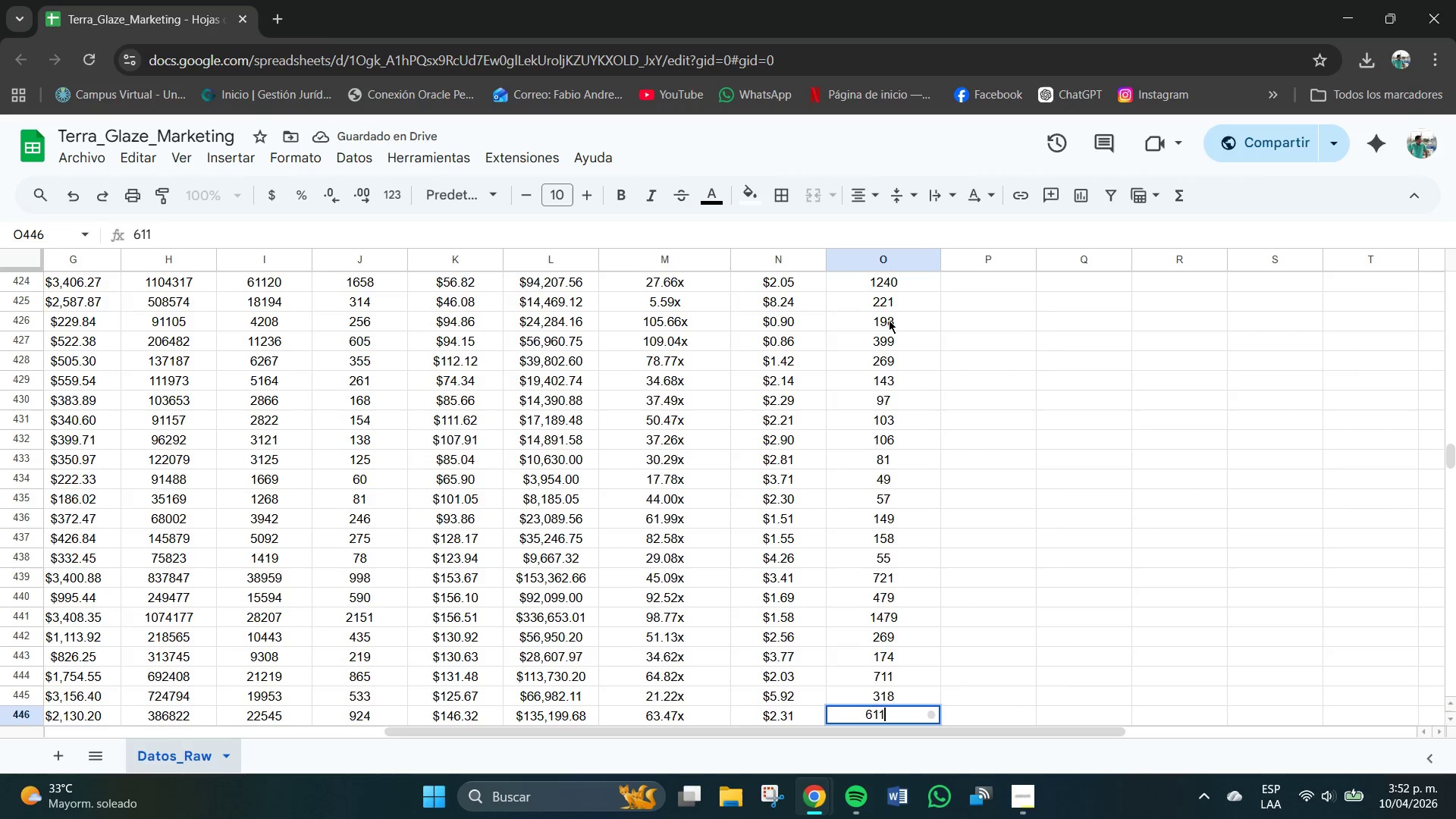 
key(NumpadEnter)
 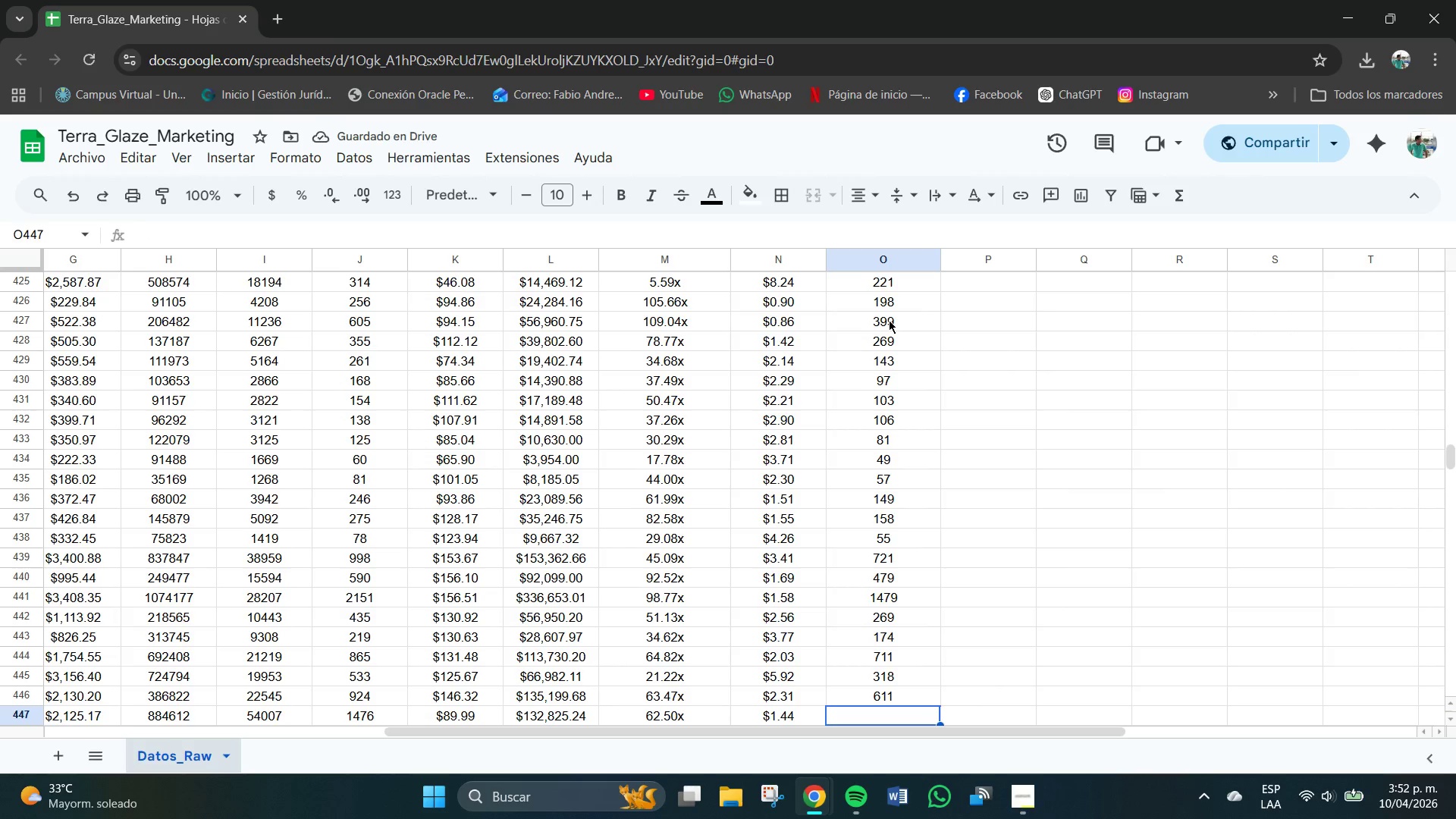 
key(Numpad1)
 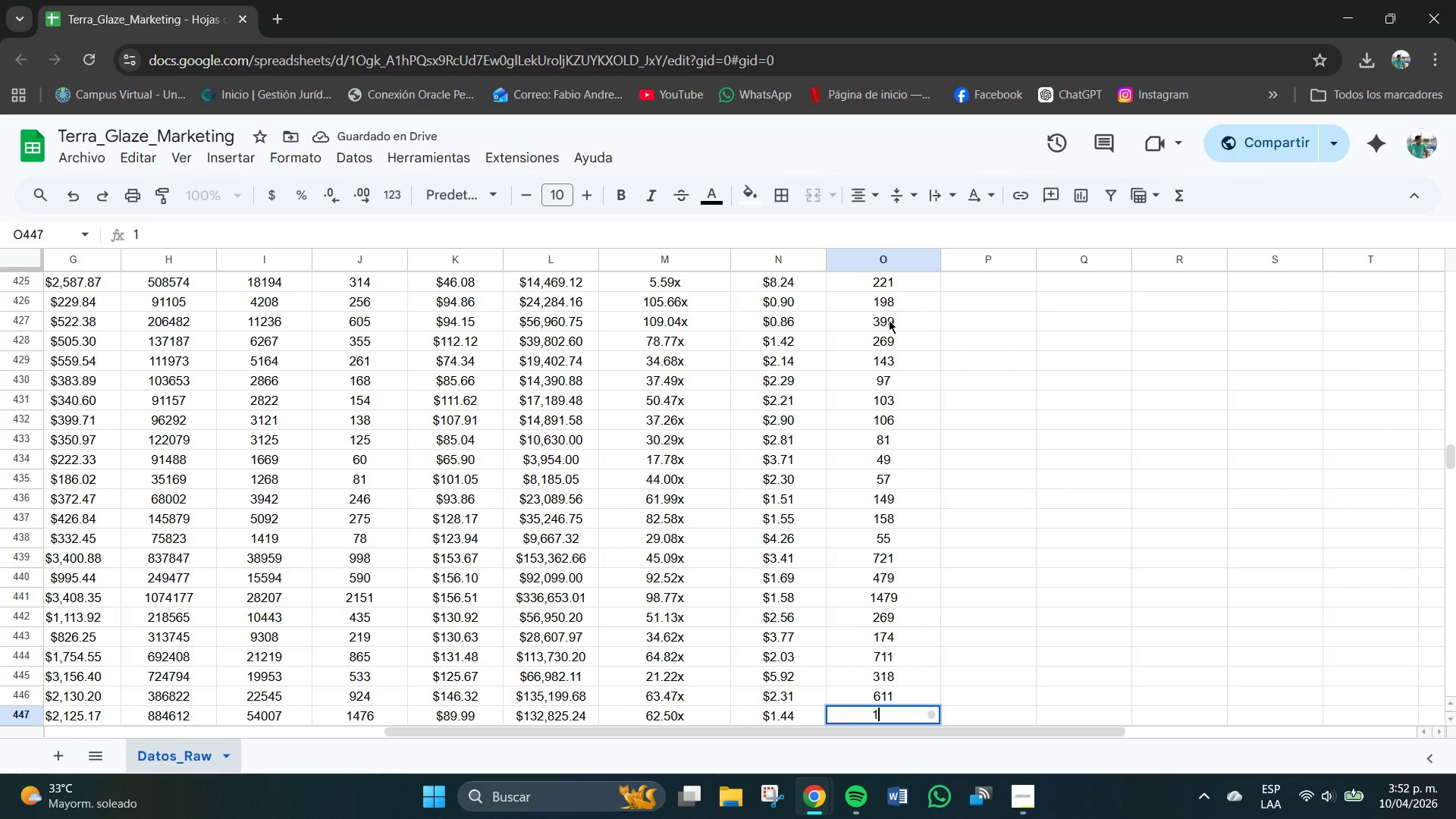 
key(Numpad6)
 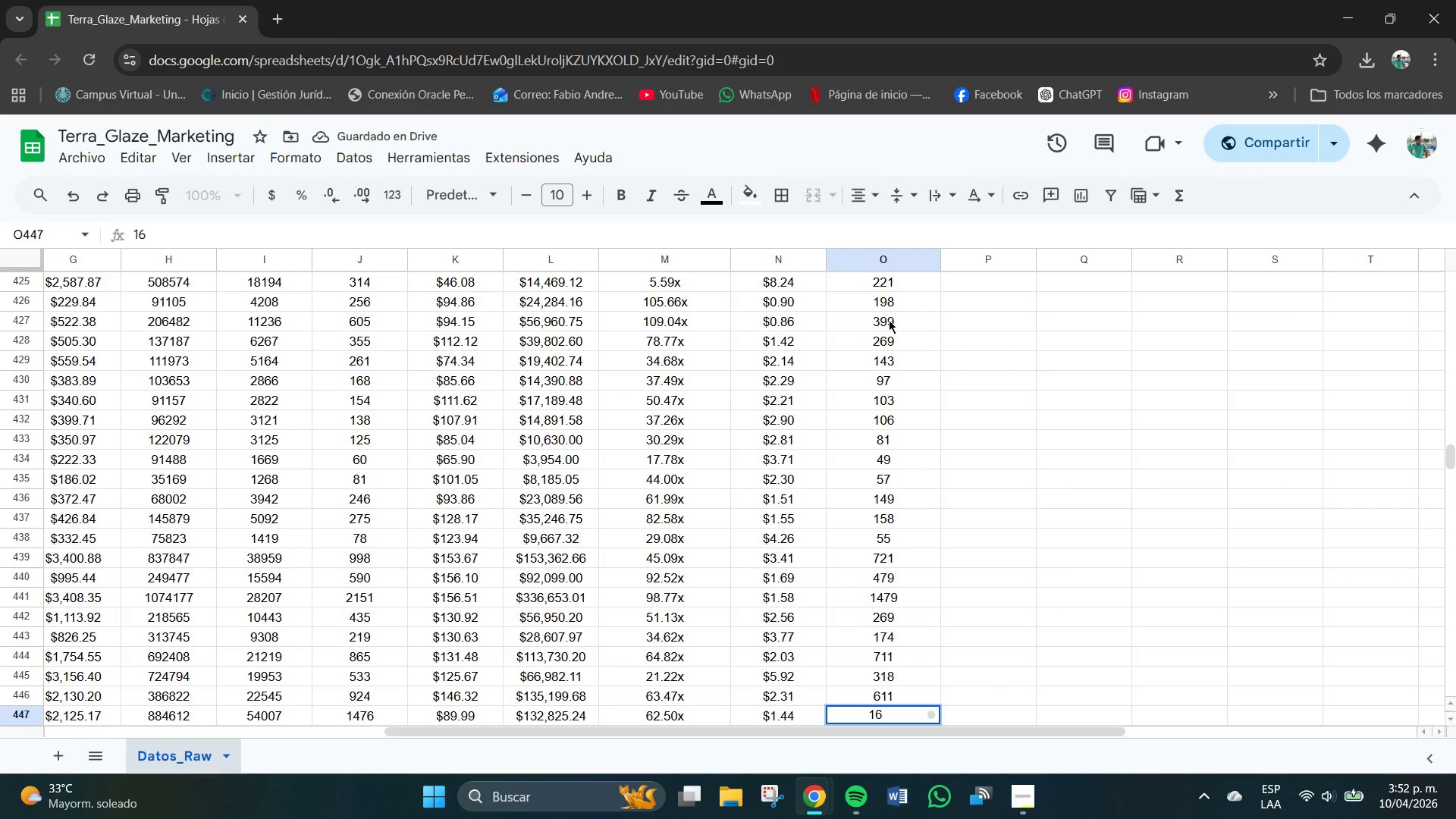 
key(Backspace)
 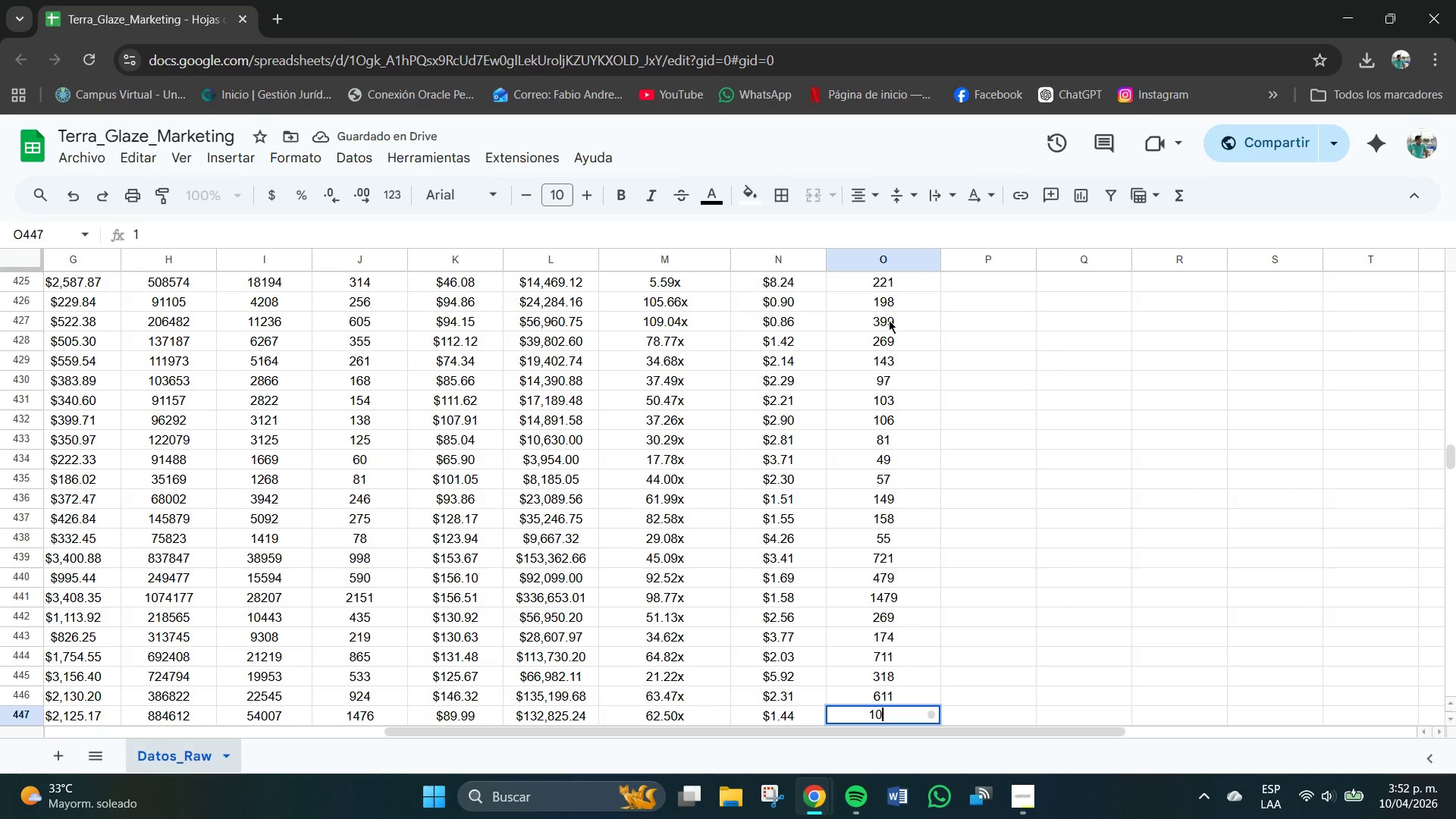 
key(Numpad0)
 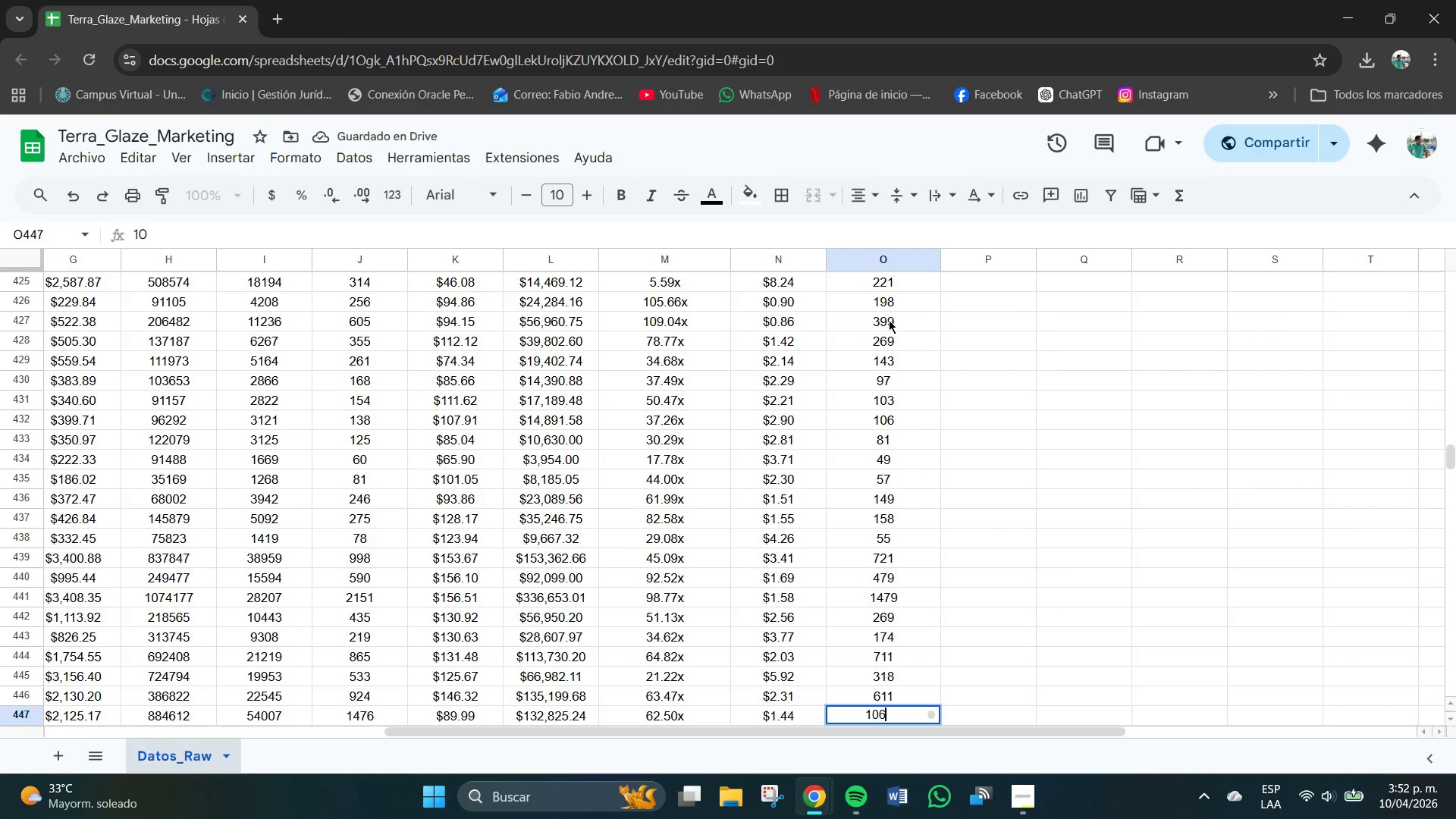 
key(Numpad6)
 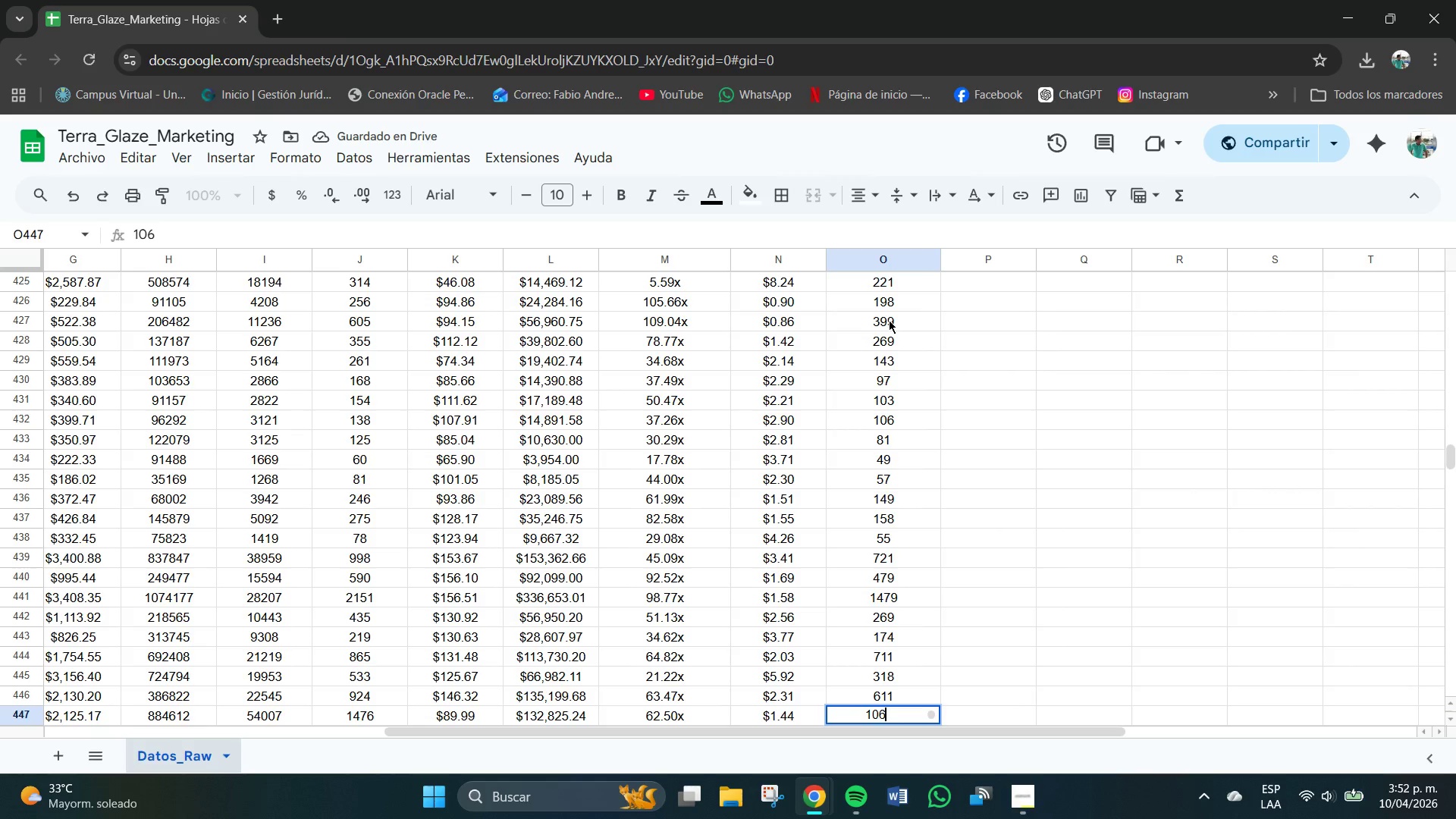 
key(Numpad7)
 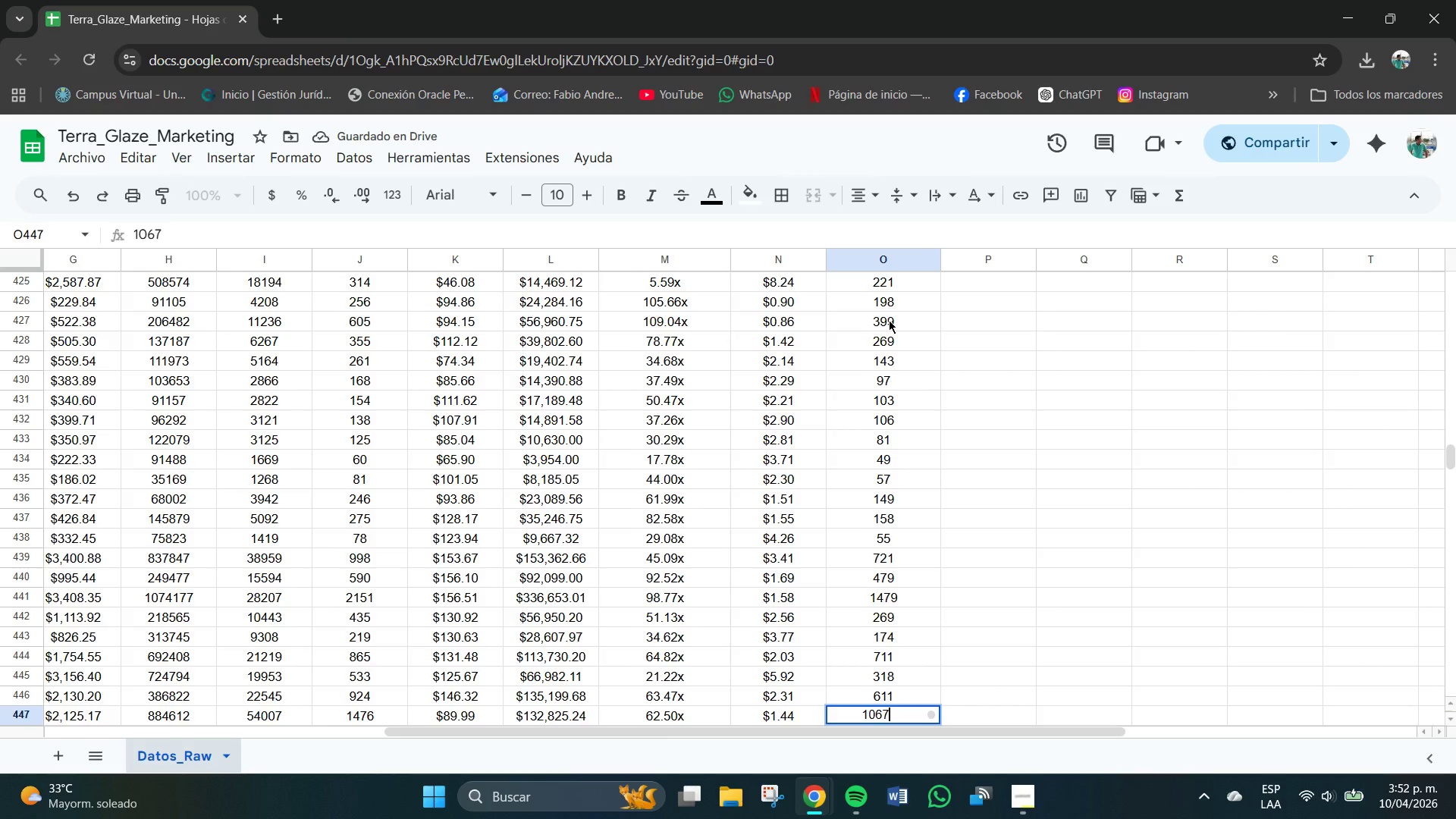 
key(NumpadEnter)
 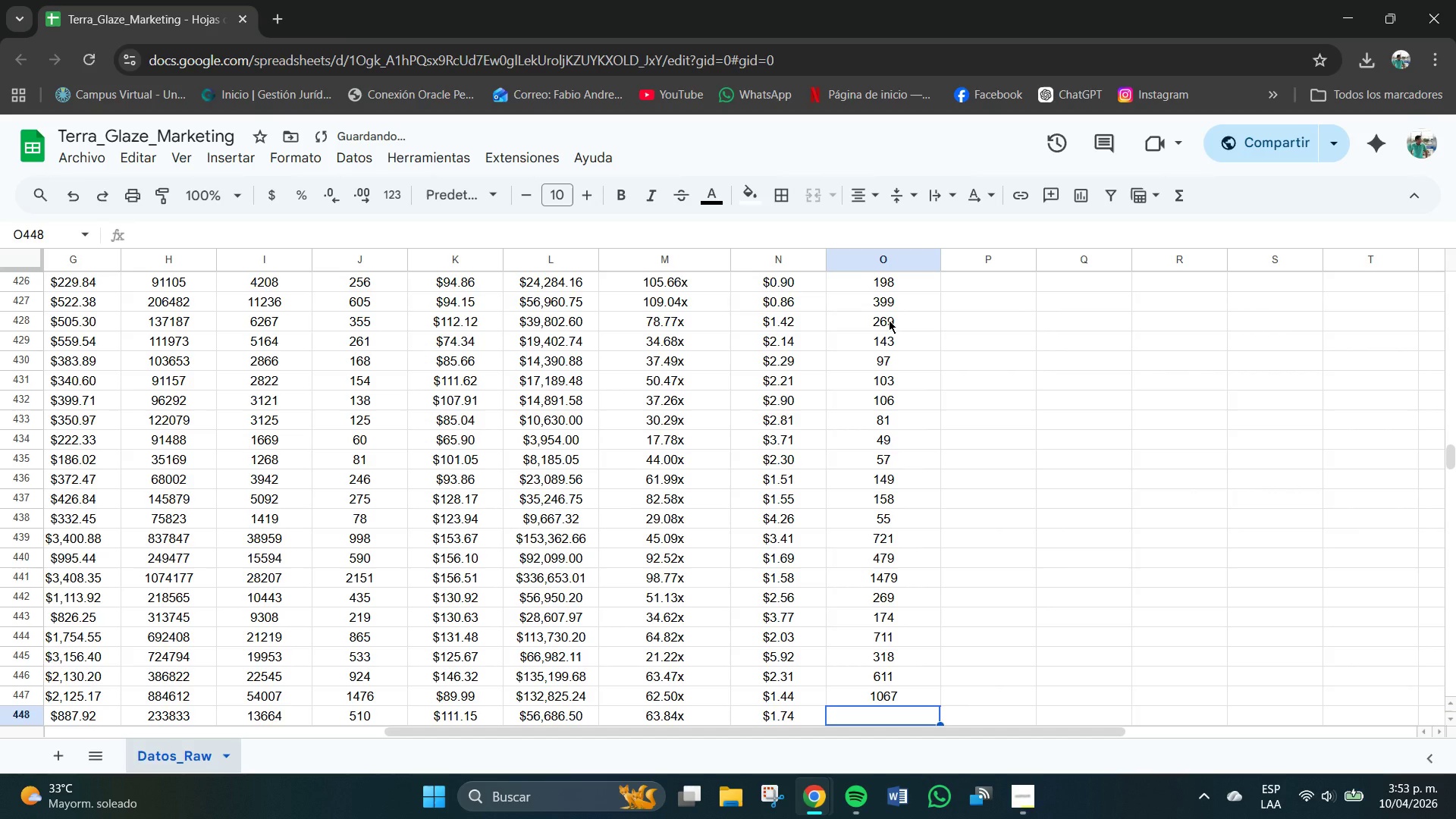 
key(Numpad2)
 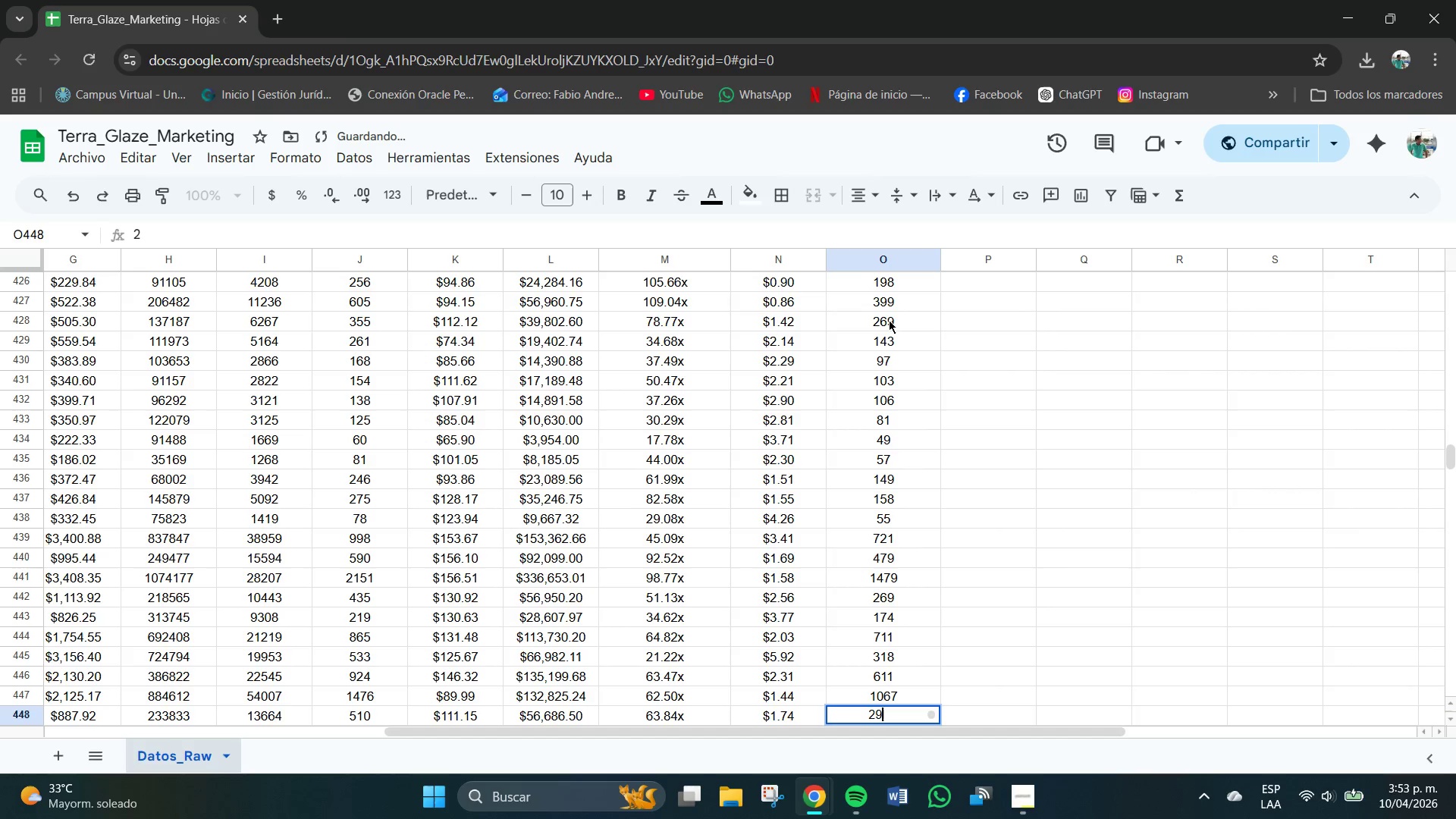 
key(Numpad9)
 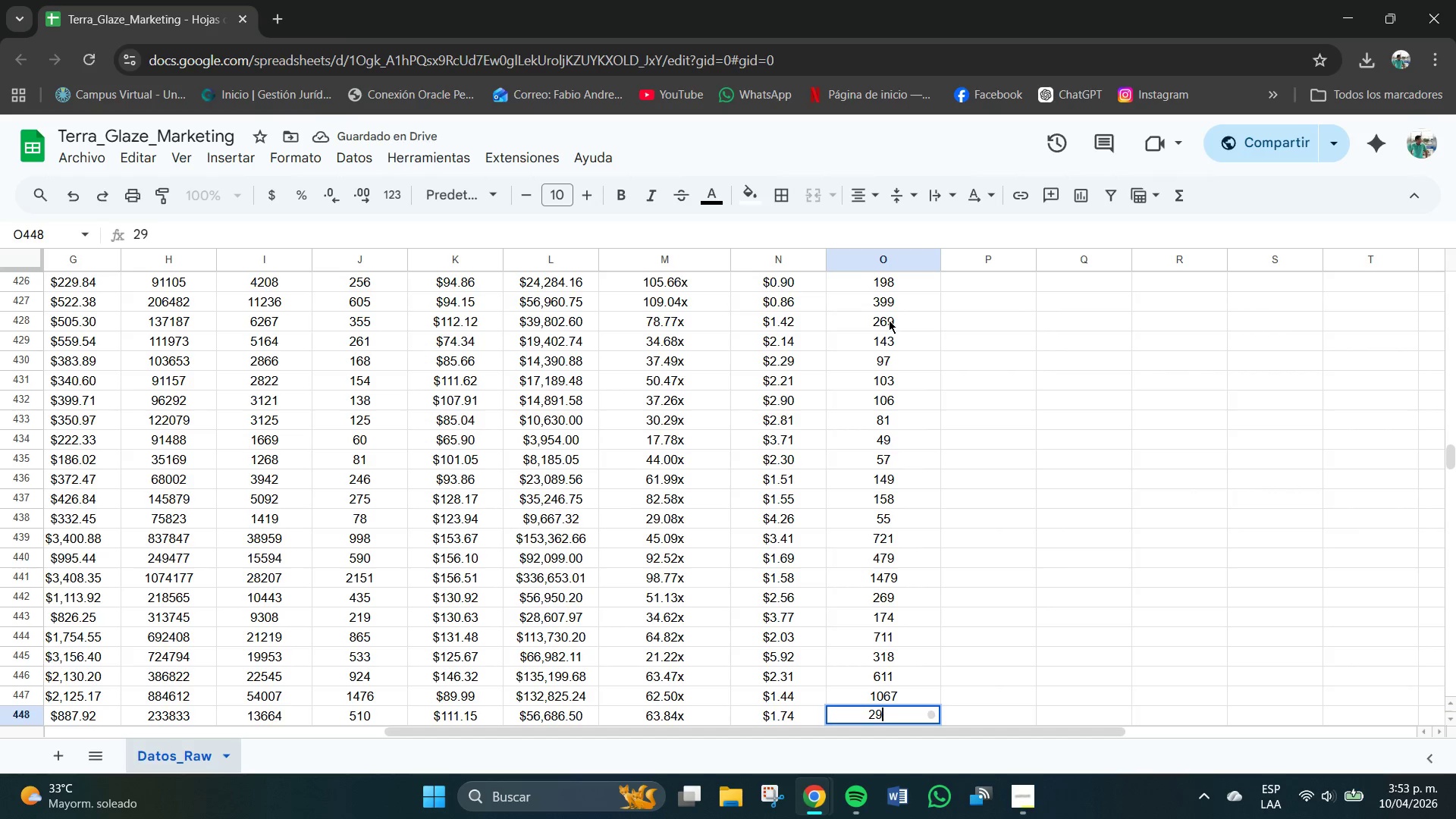 
key(Numpad8)
 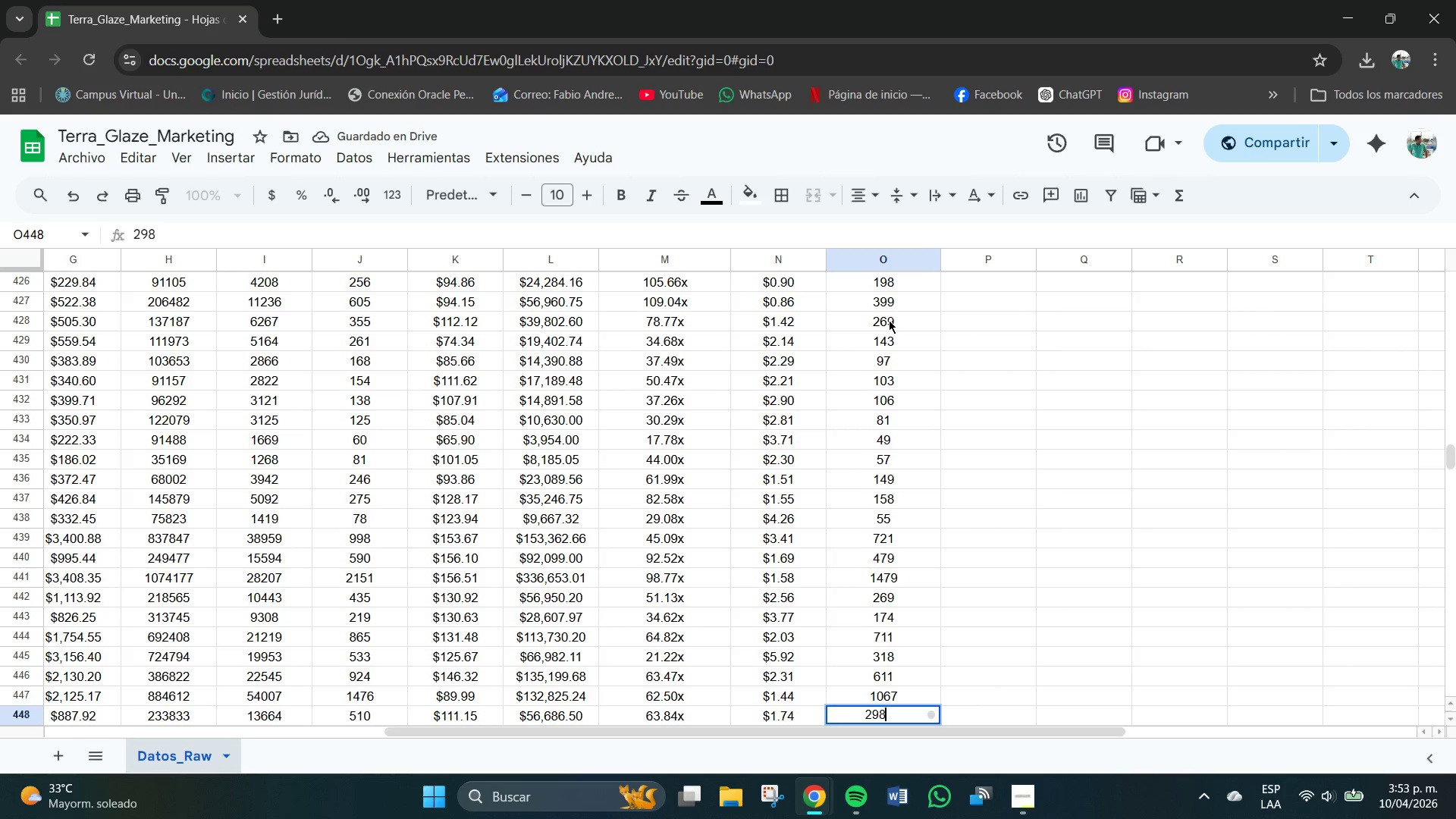 
key(NumpadEnter)
 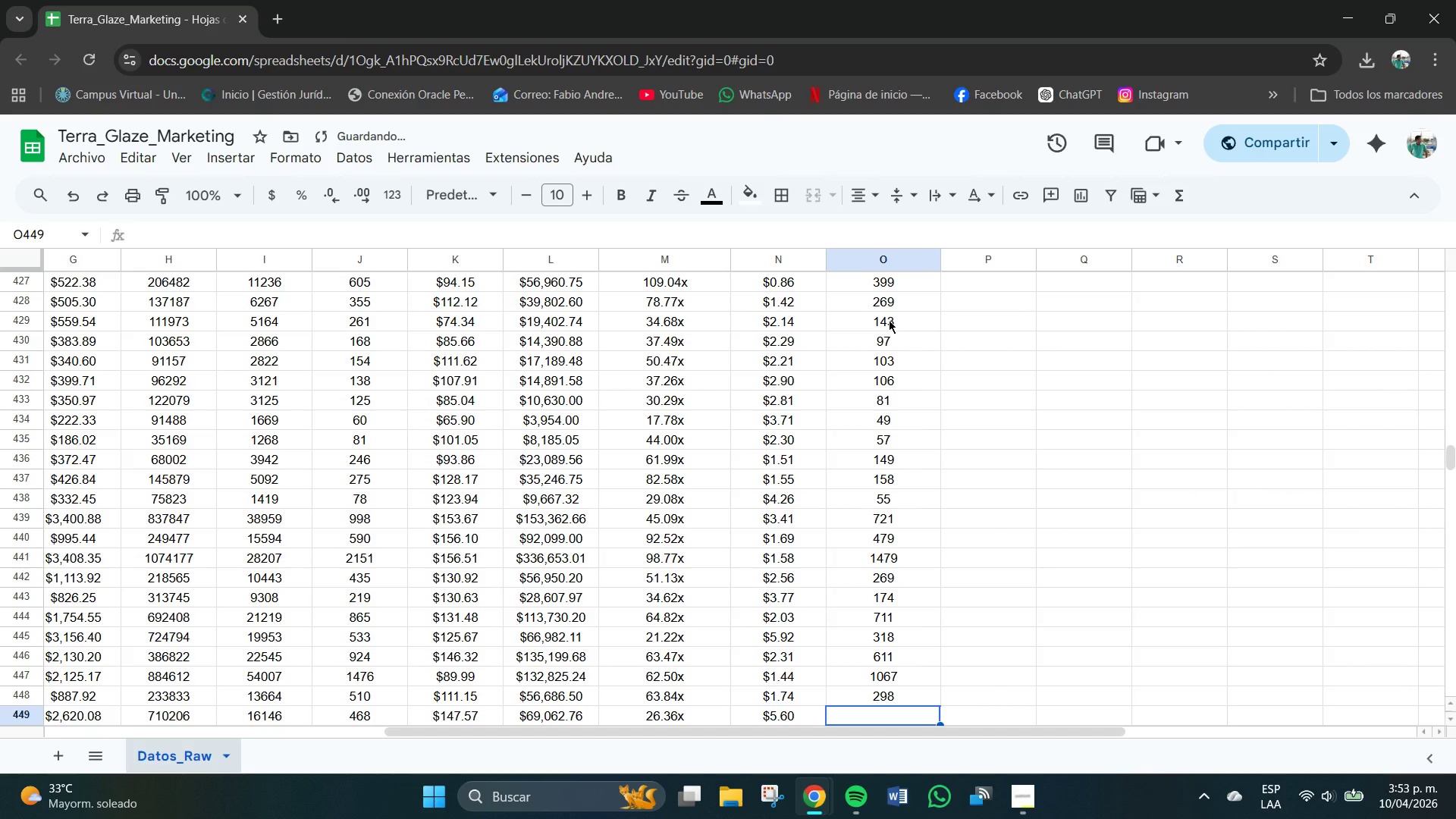 
key(Numpad2)
 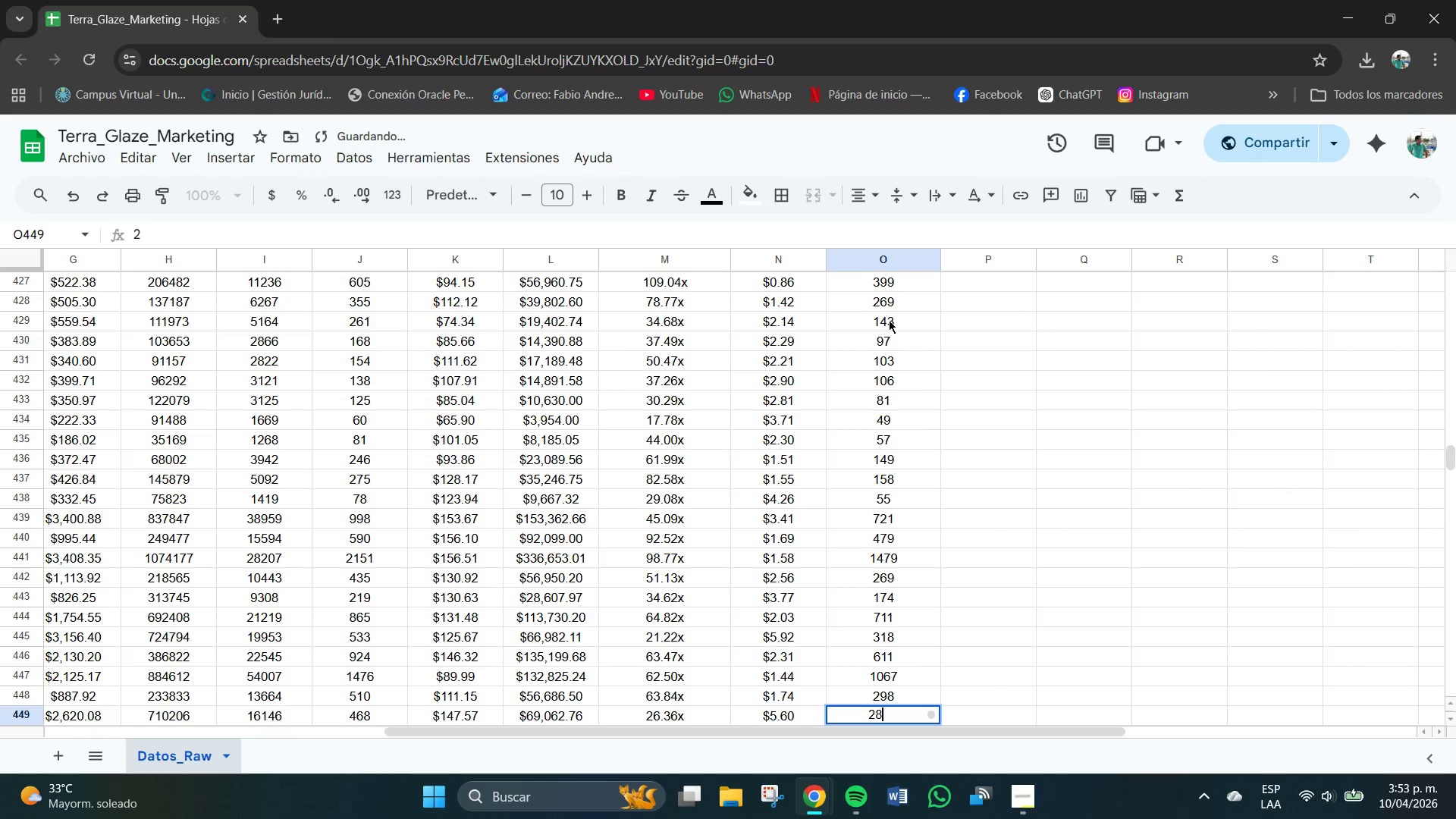 
key(Numpad8)
 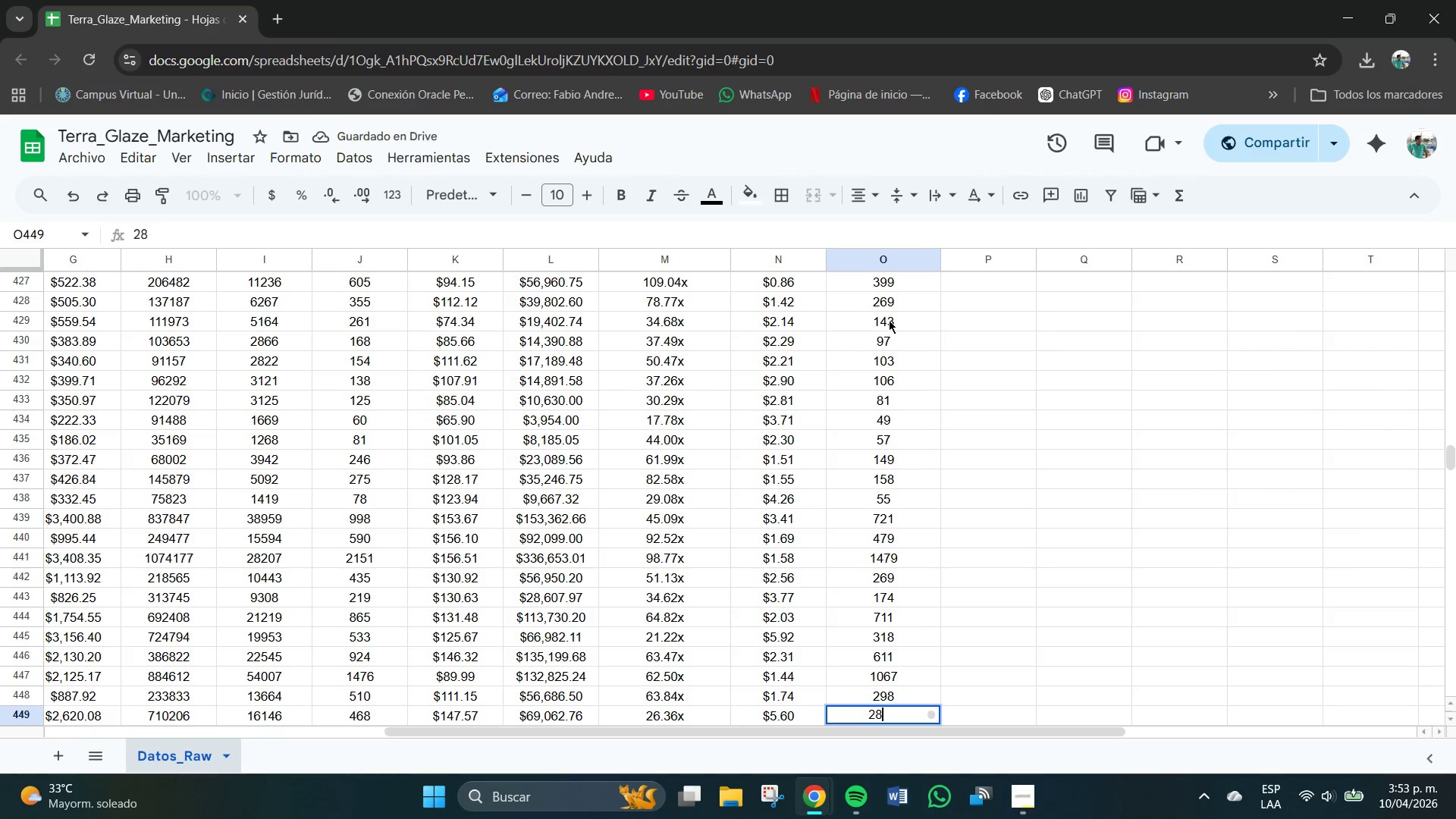 
key(Numpad3)
 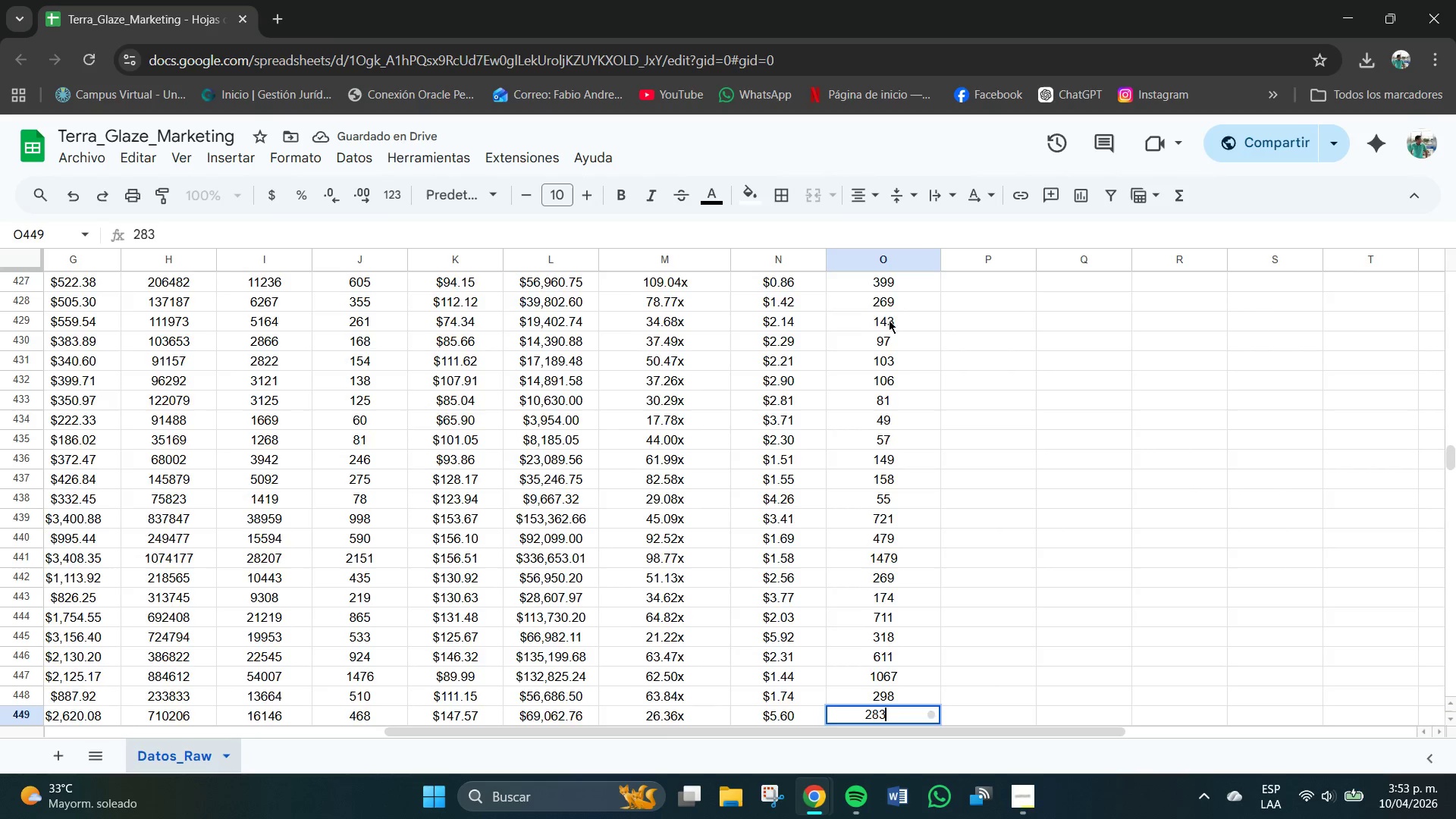 
key(NumpadEnter)
 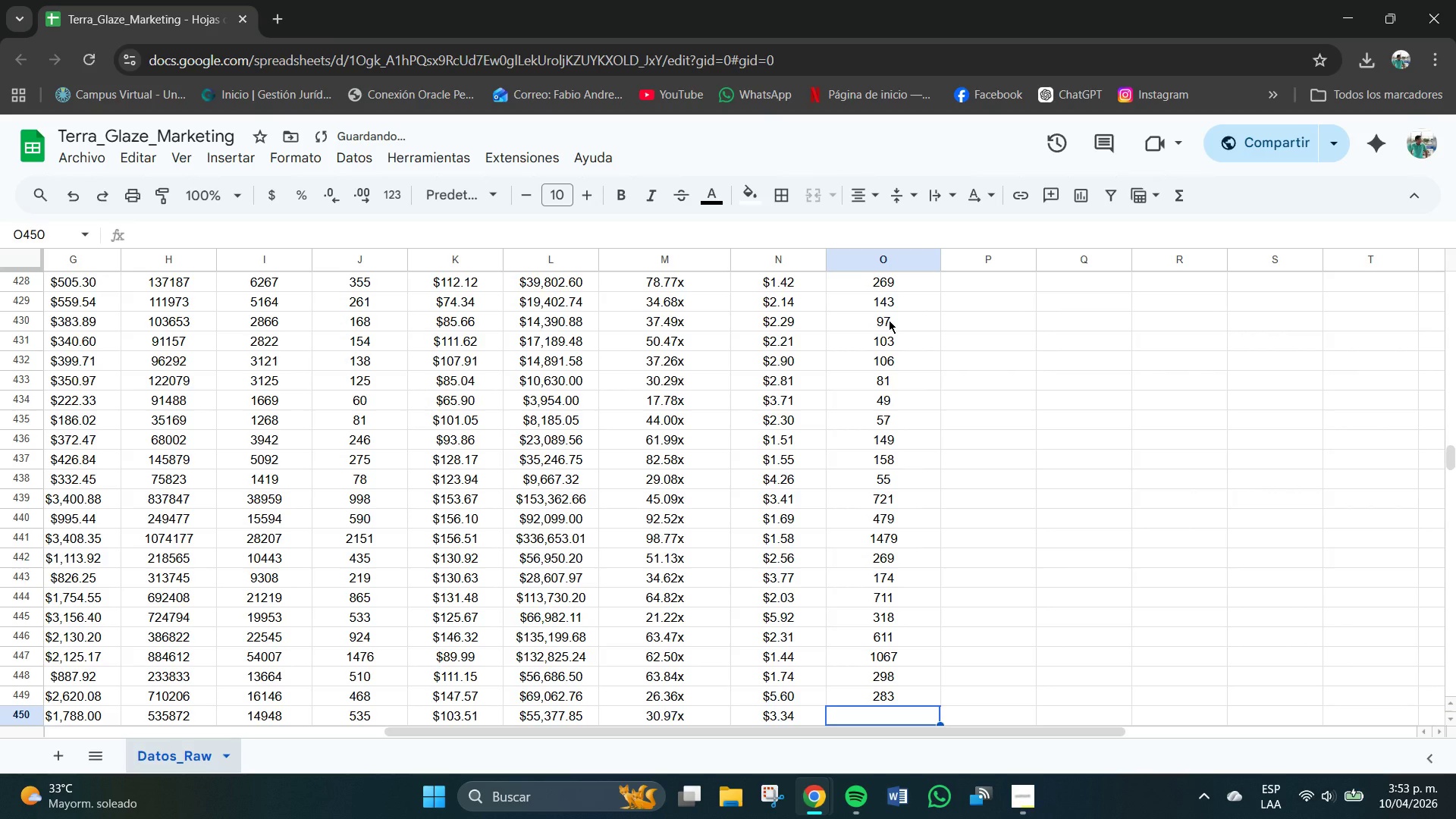 
key(Numpad4)
 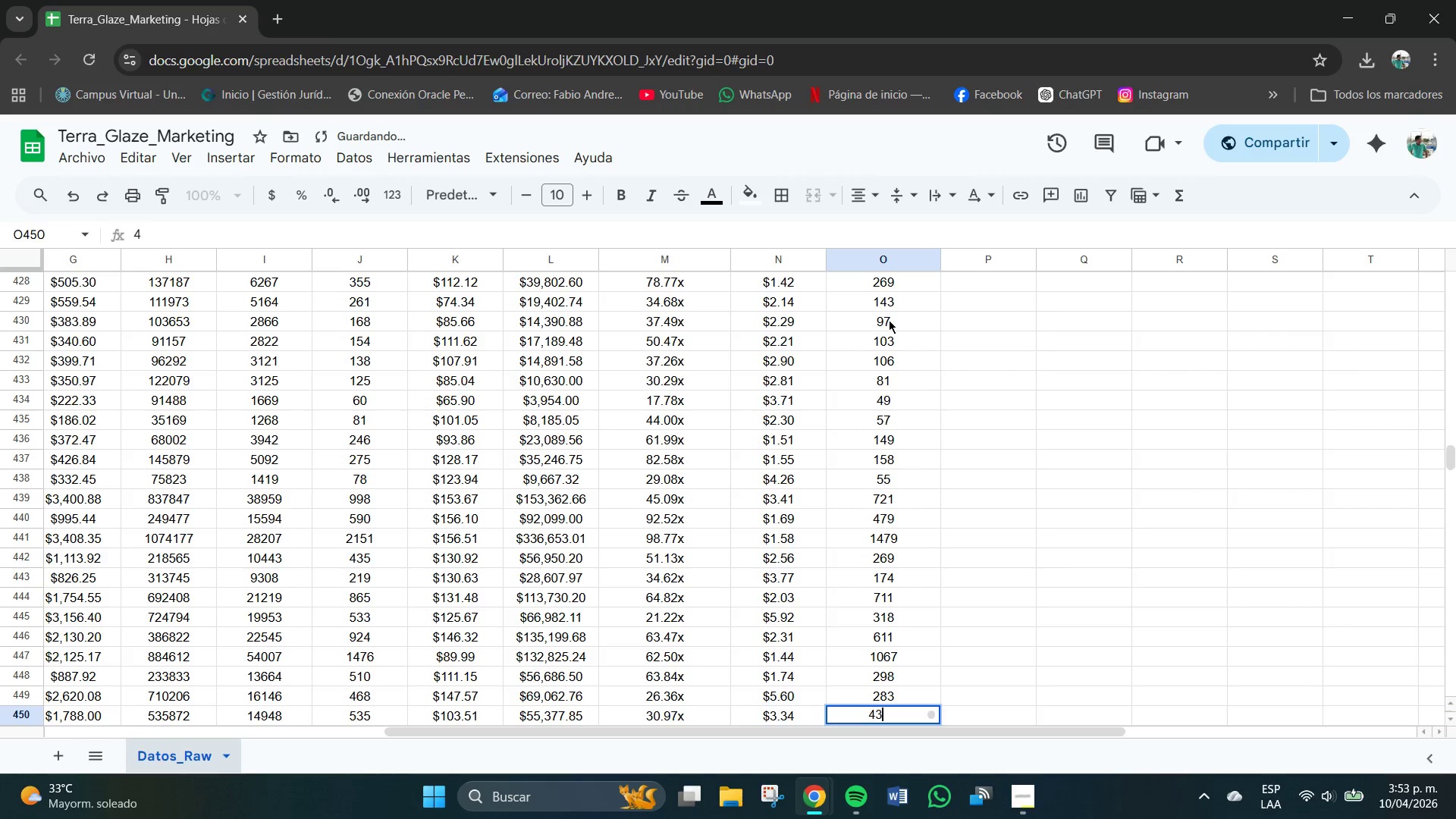 
key(Numpad3)
 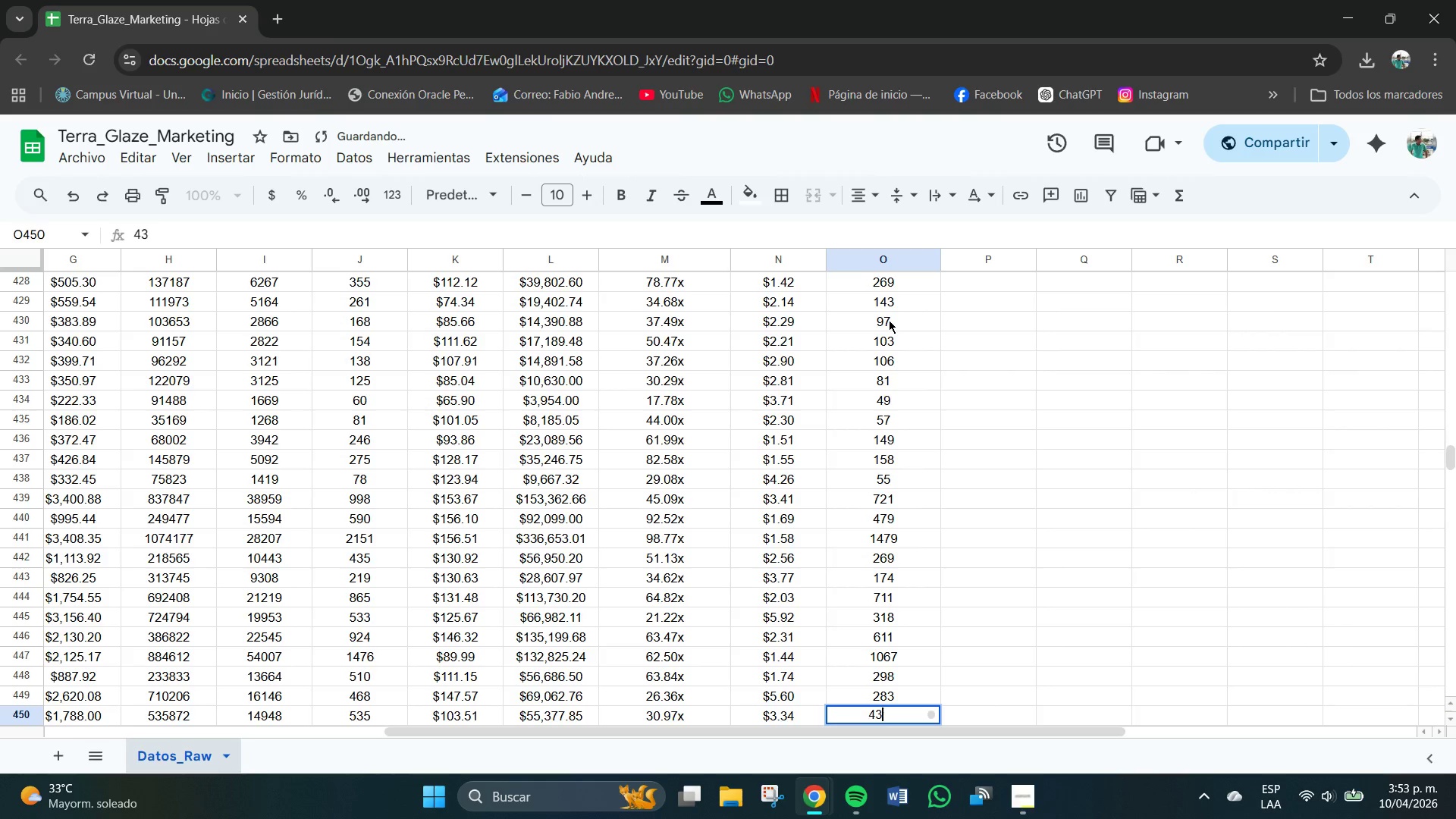 
key(Numpad1)
 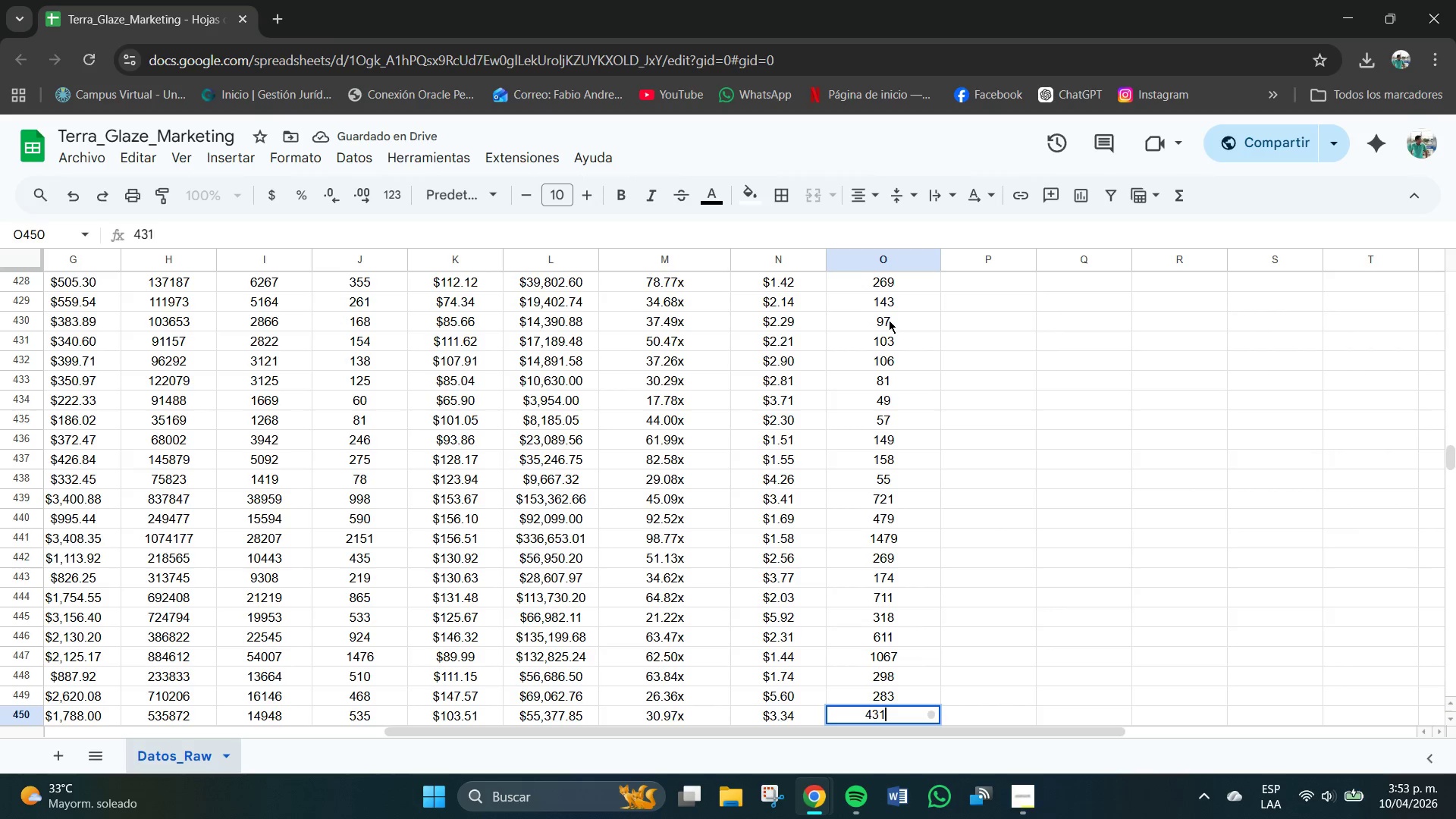 
key(NumpadEnter)
 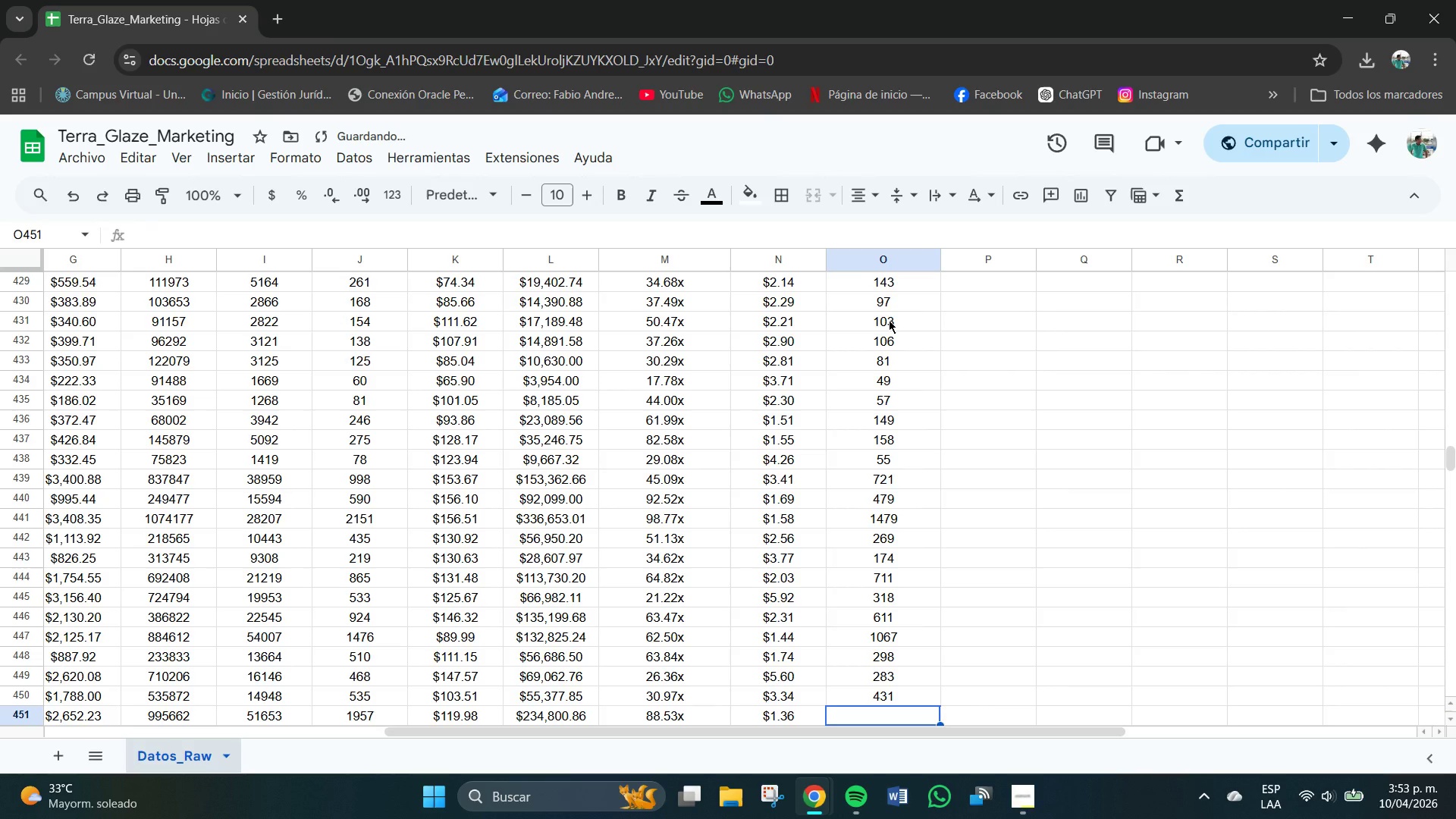 
key(Numpad1)
 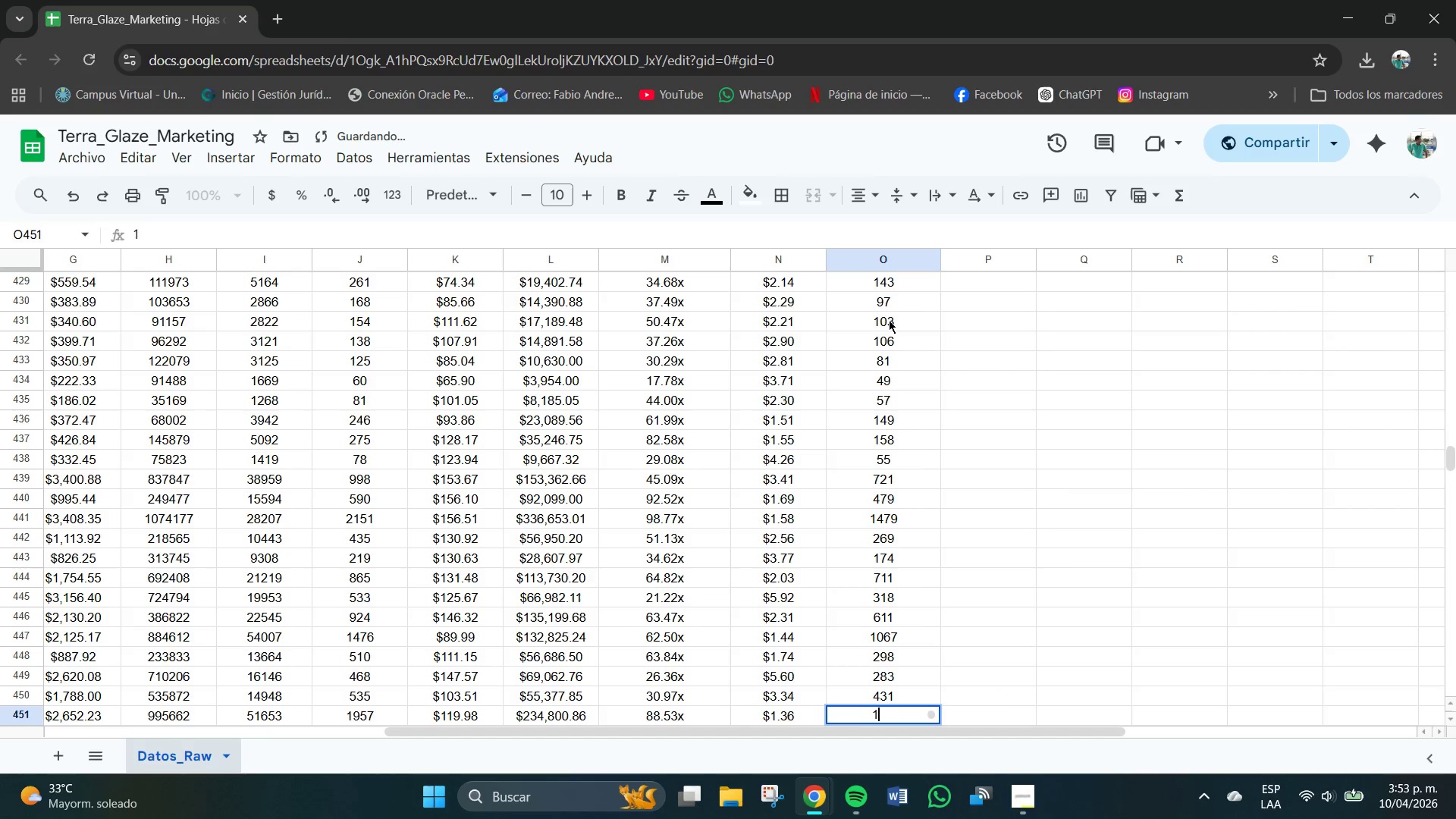 
key(Numpad5)
 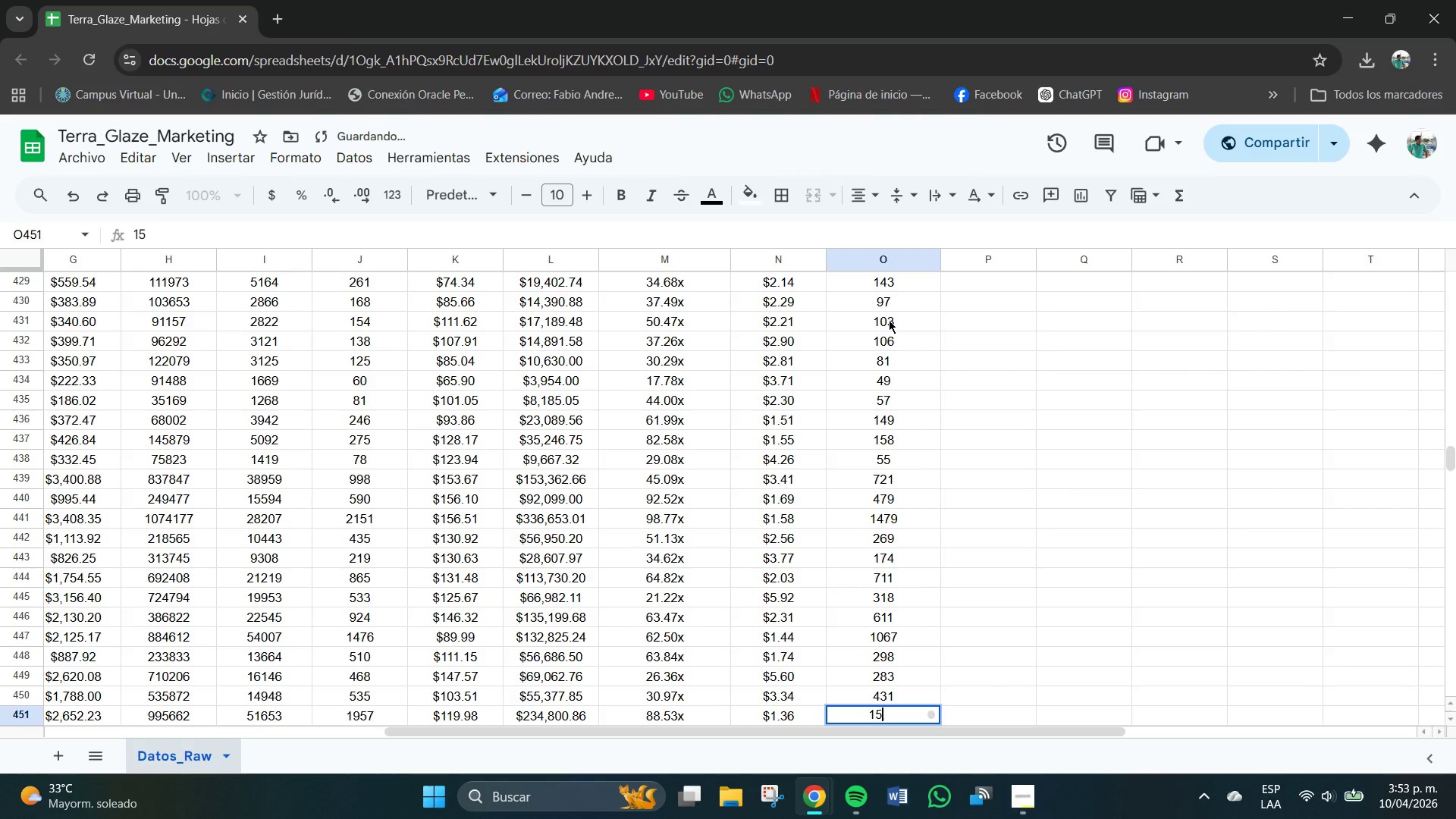 
key(Numpad7)
 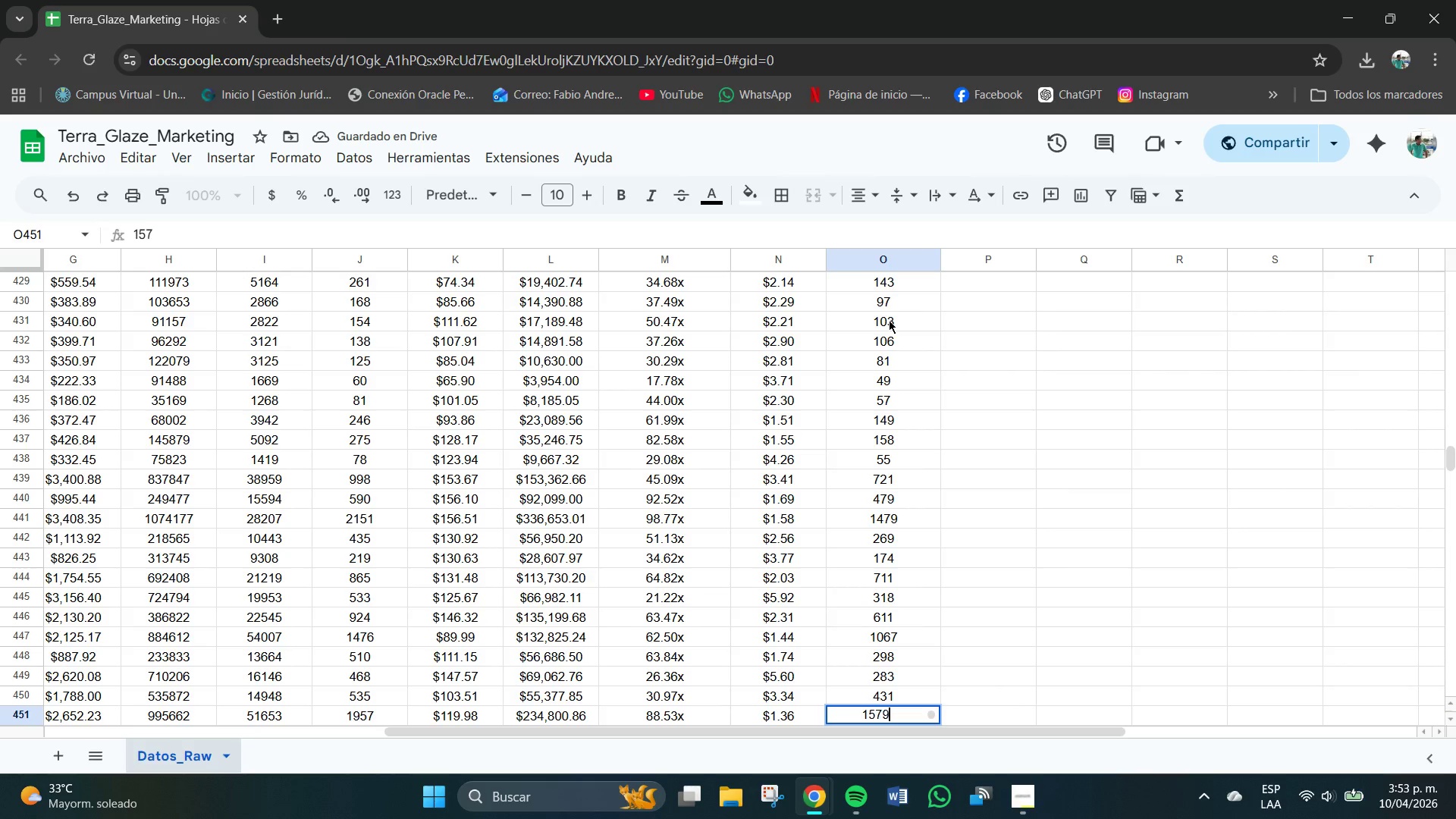 
key(Numpad9)
 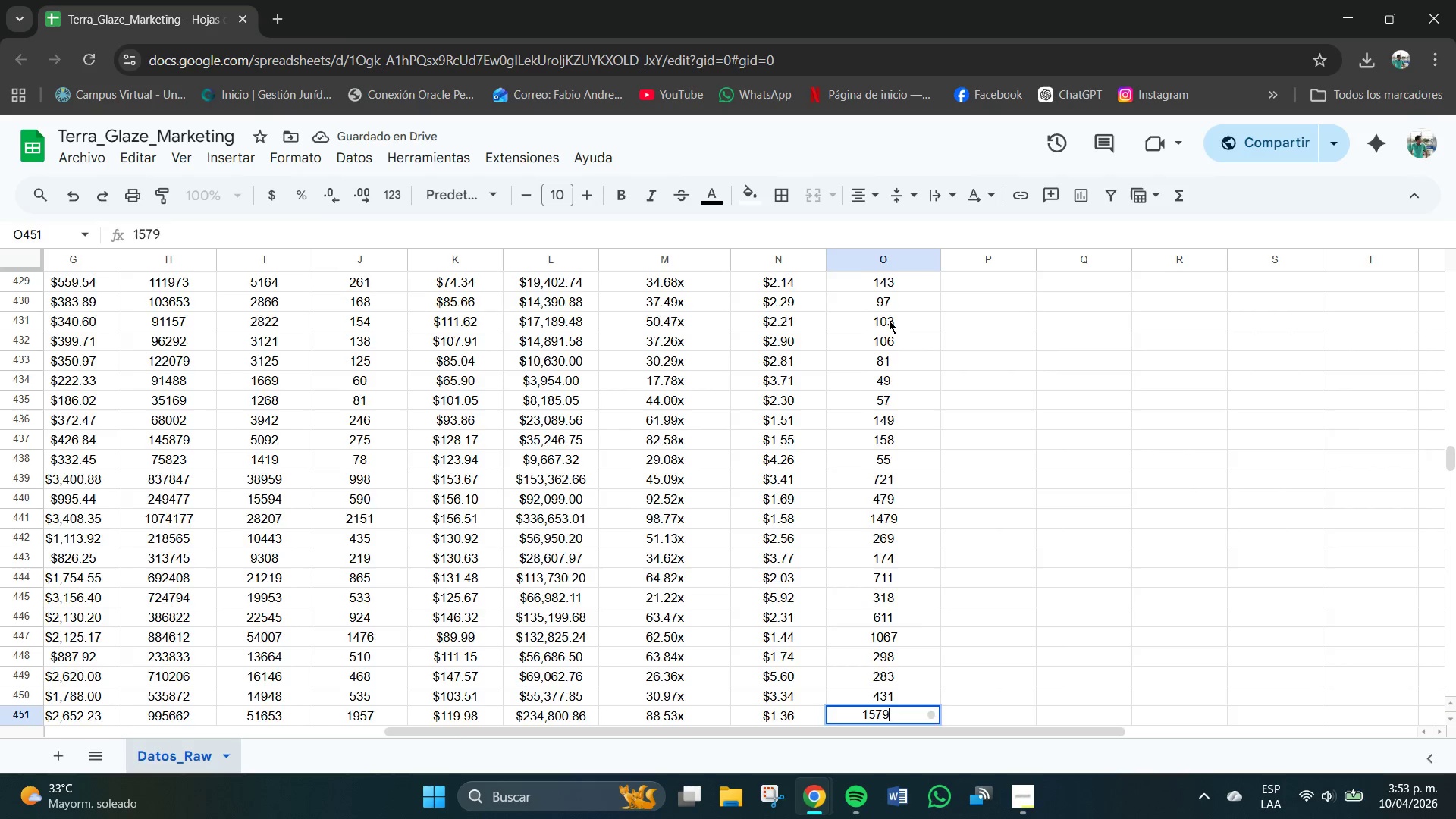 
key(NumpadEnter)
 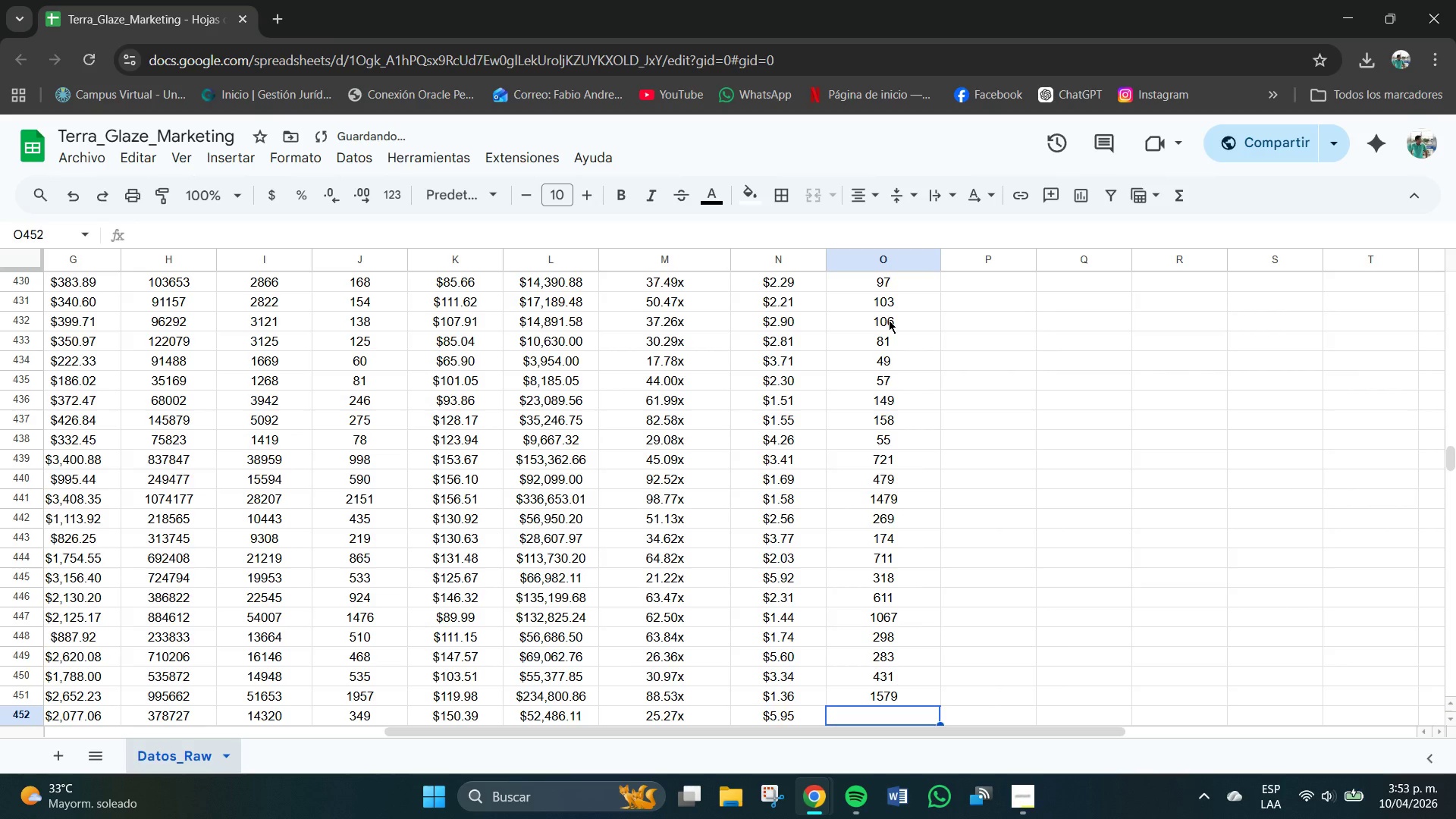 
key(Numpad2)
 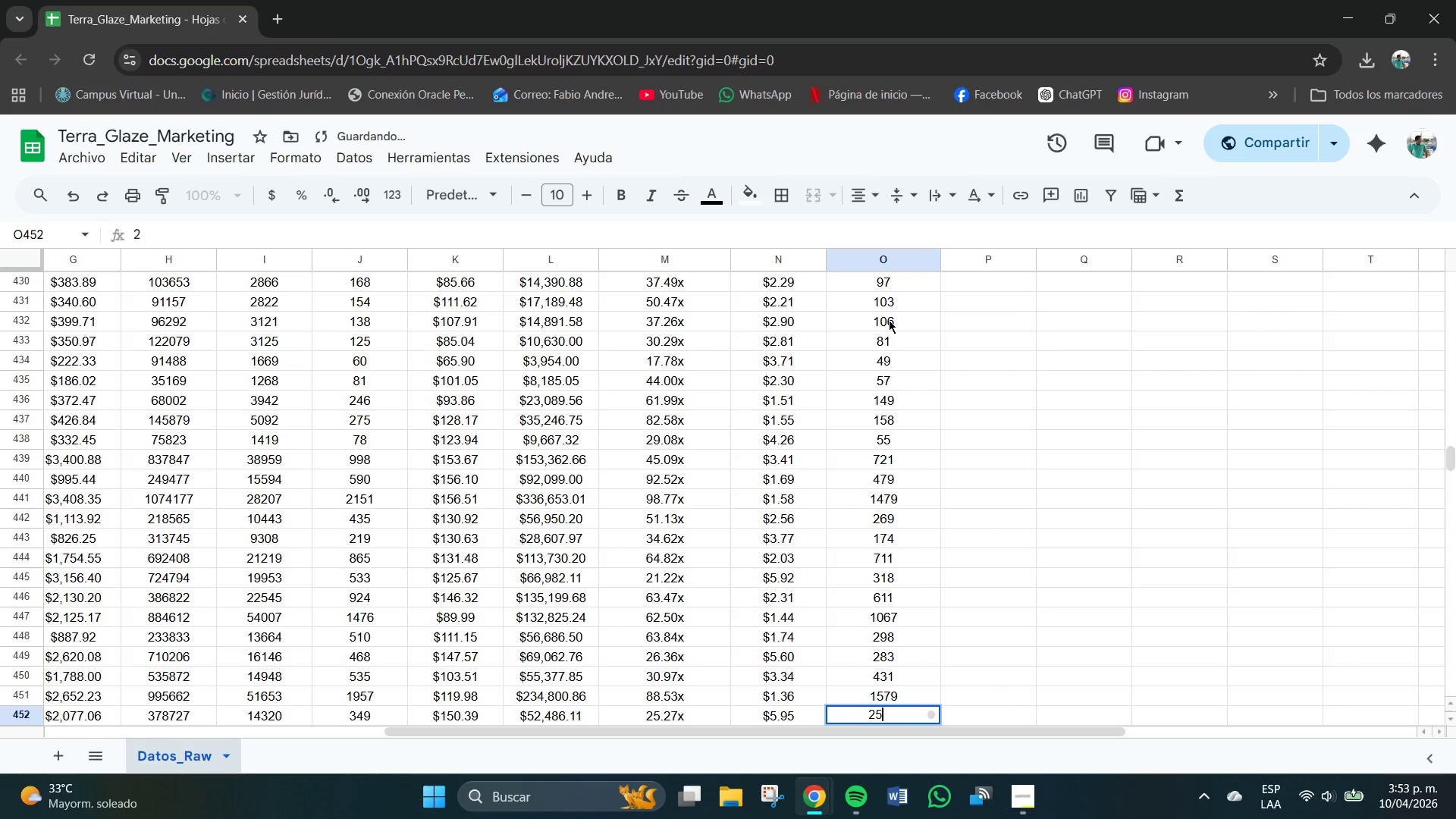 
key(Numpad5)
 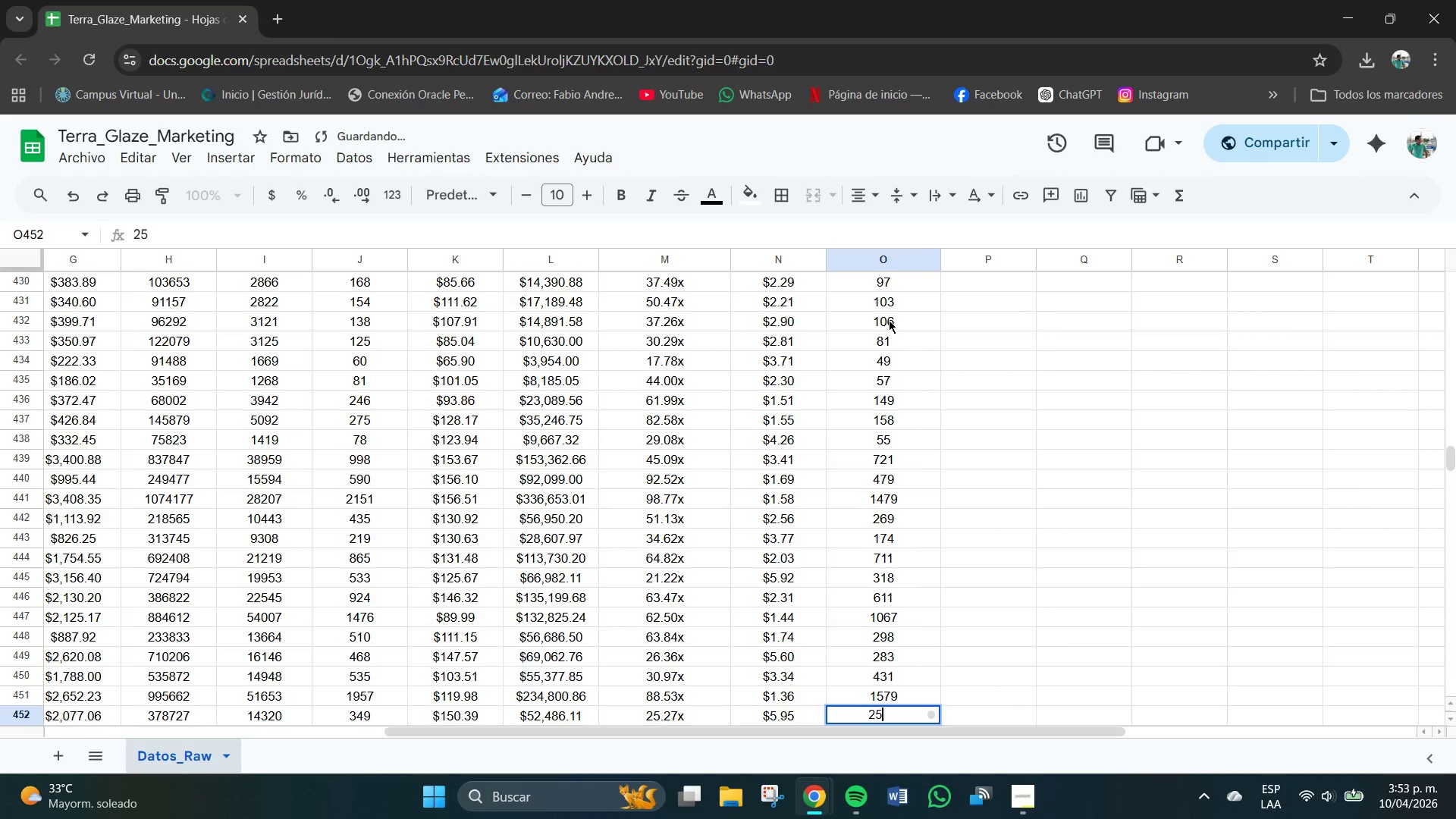 
key(Numpad7)
 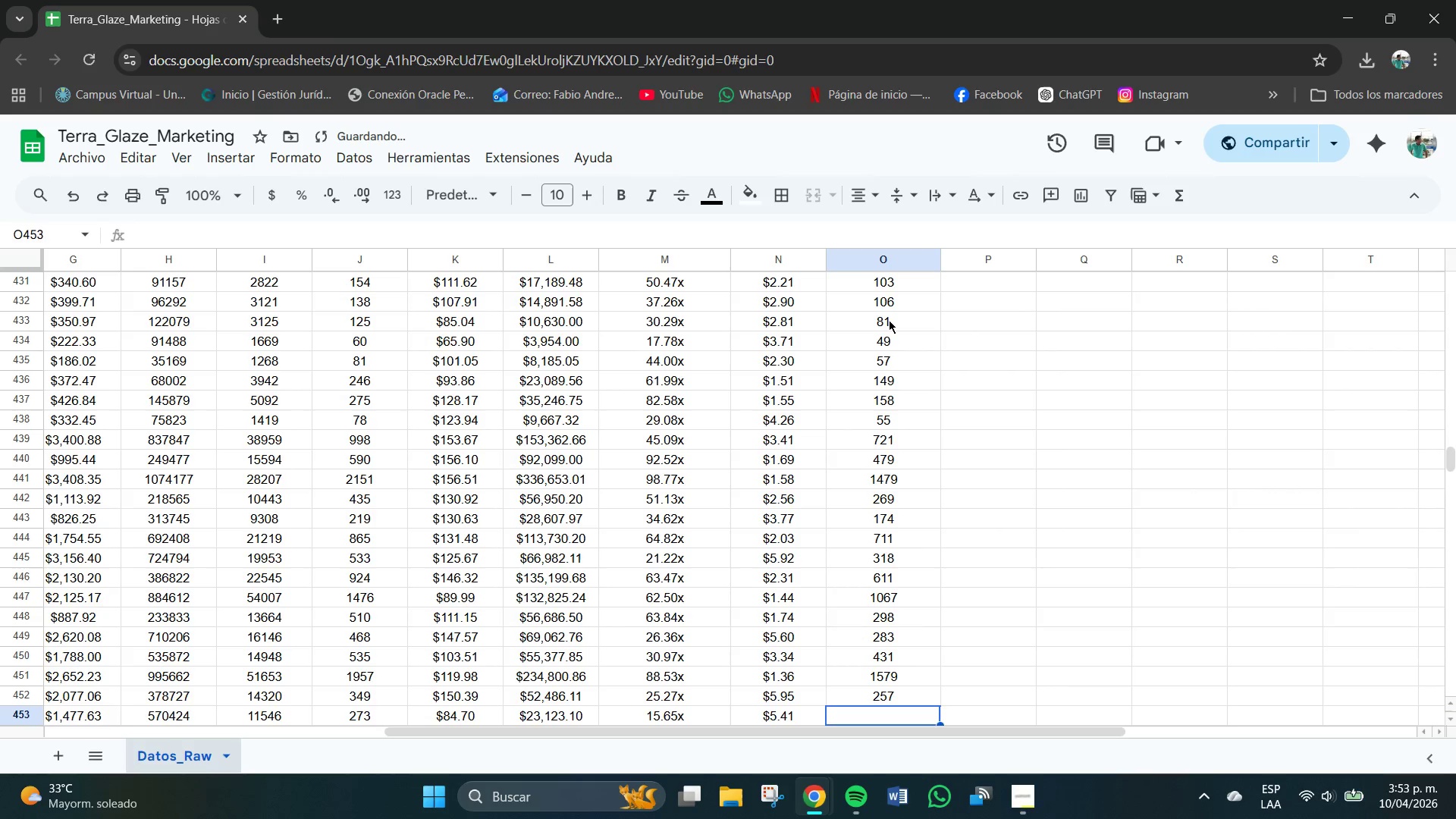 
key(NumpadEnter)
 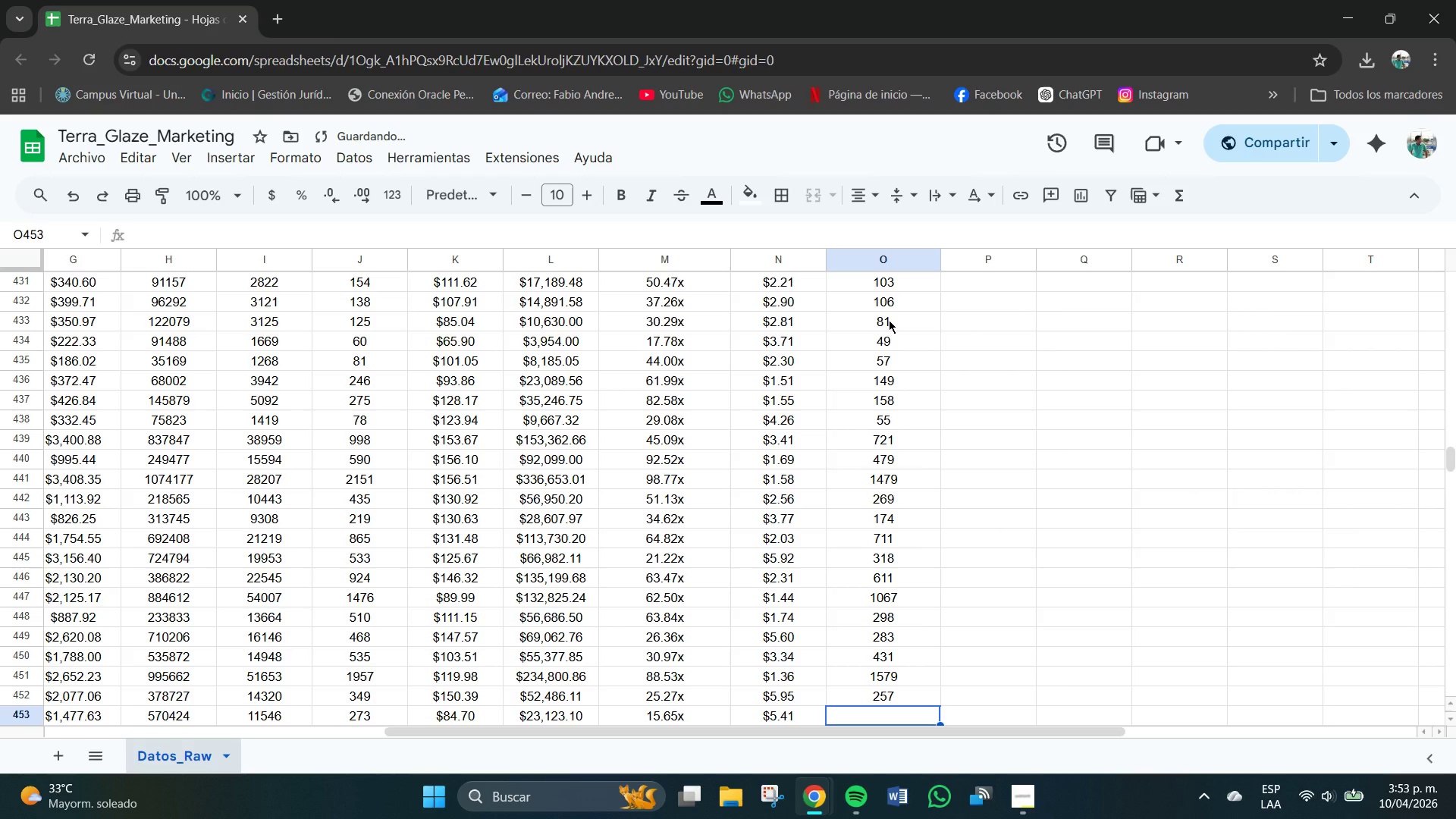 
key(Numpad1)
 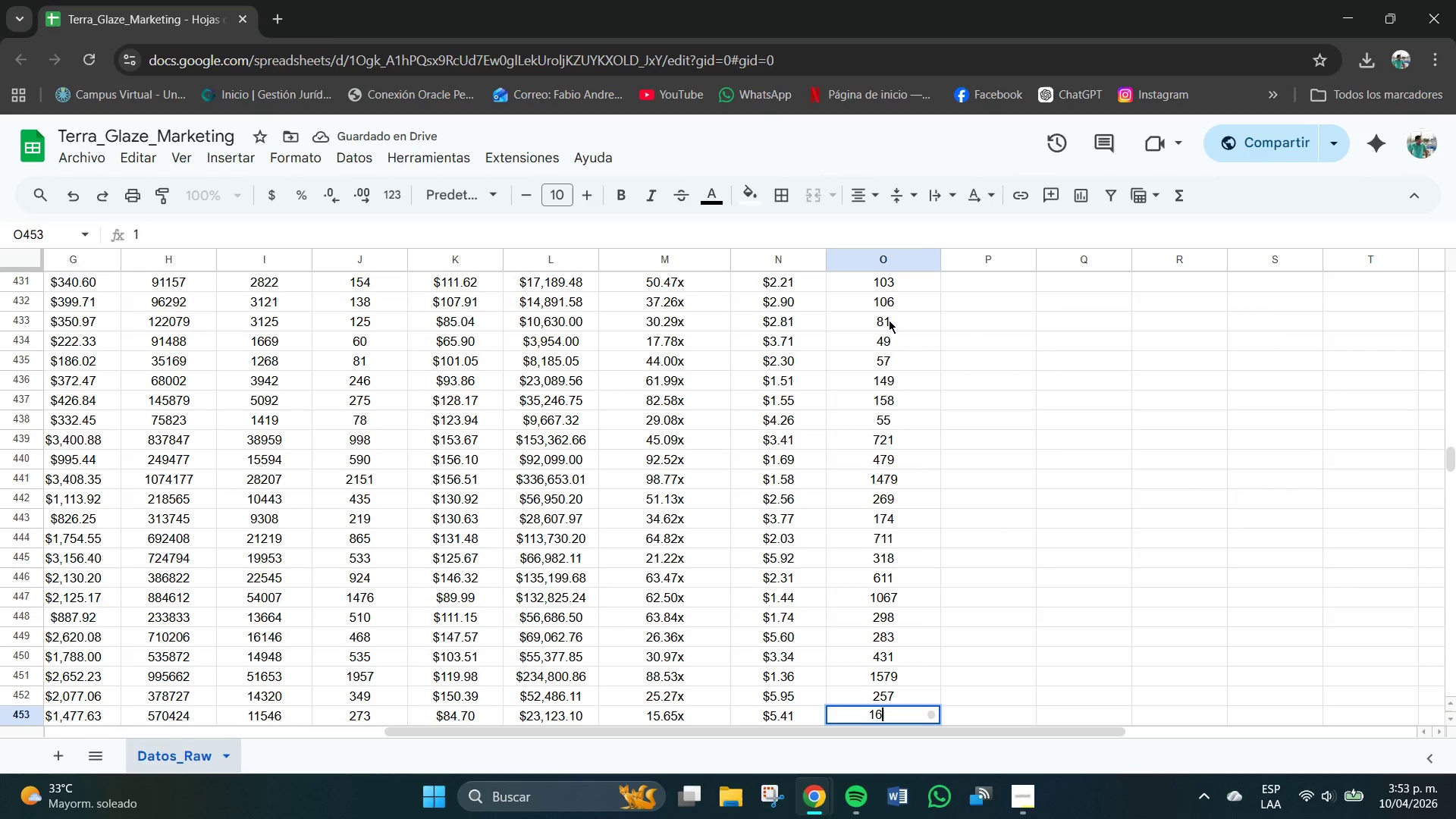 
key(Numpad6)
 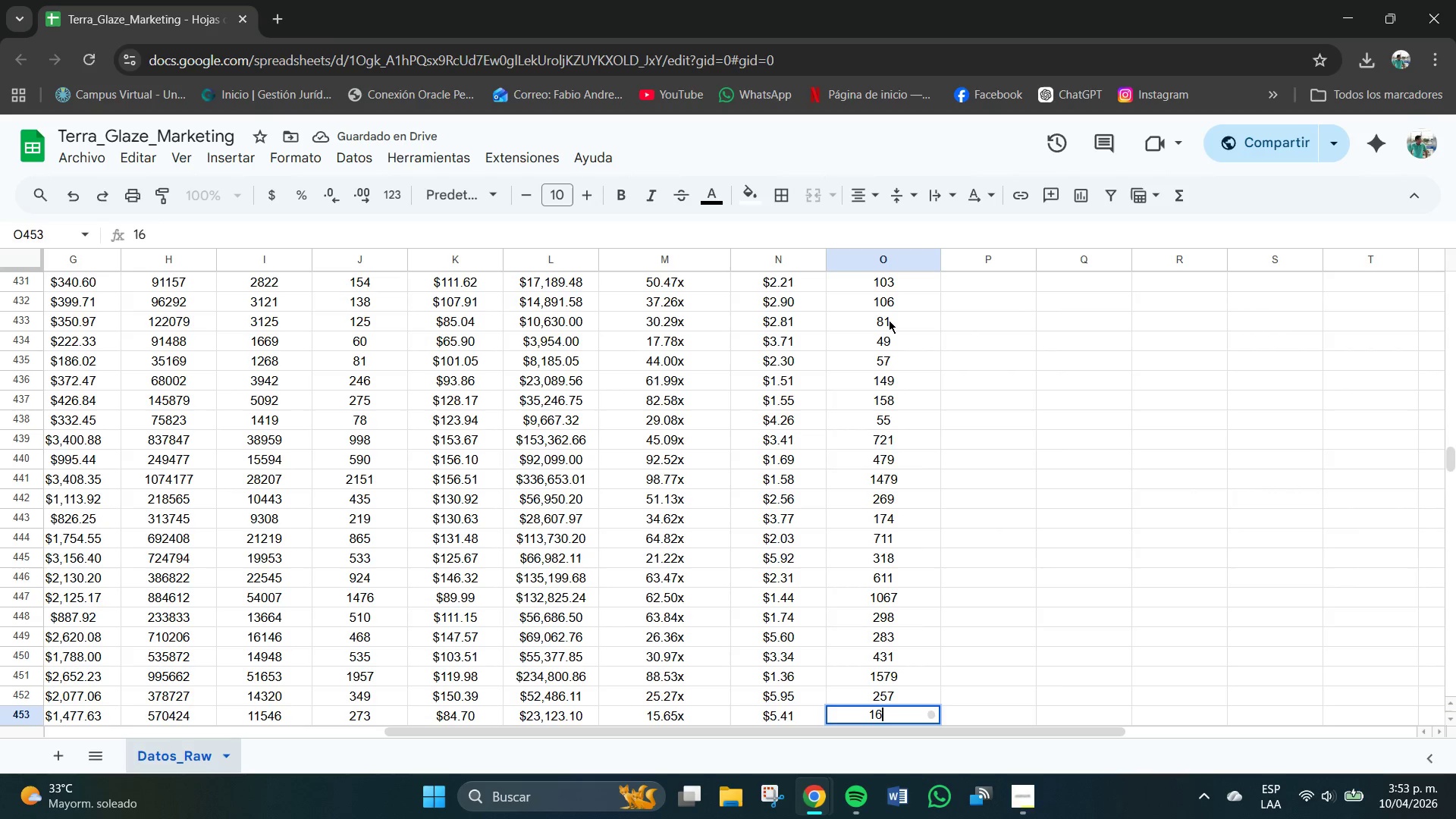 
key(Numpad7)
 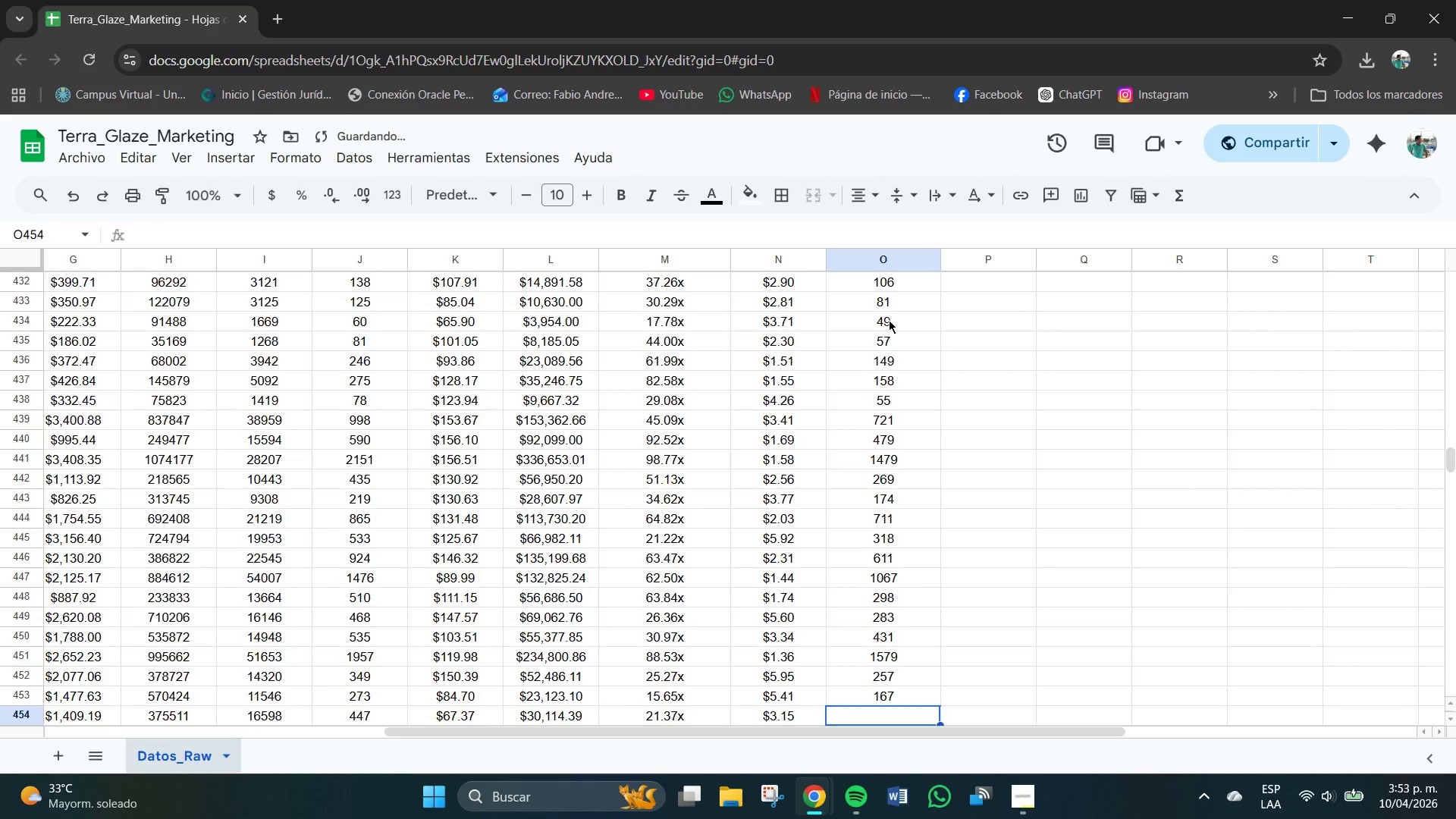 
key(NumpadEnter)
 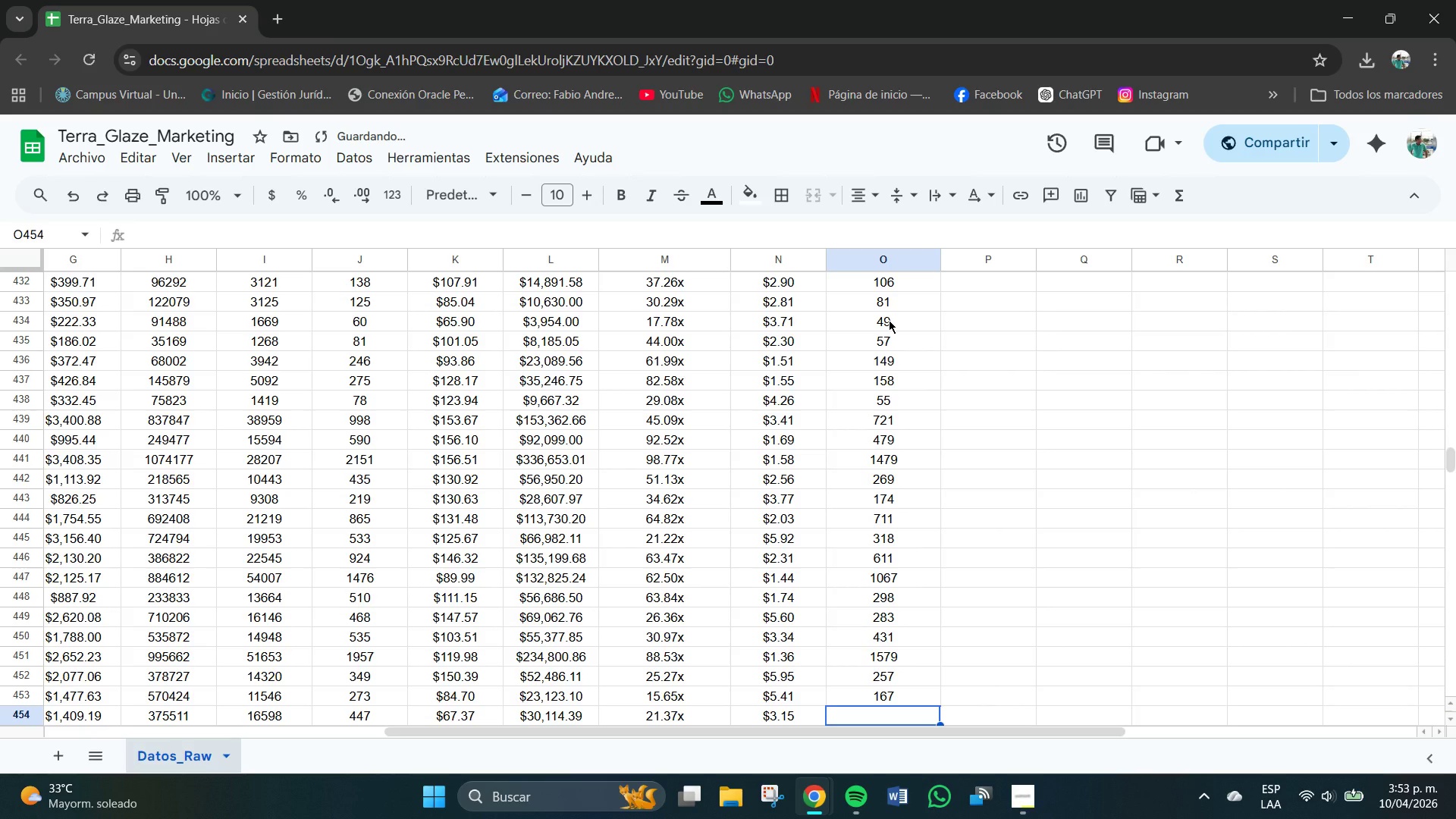 
key(Numpad3)
 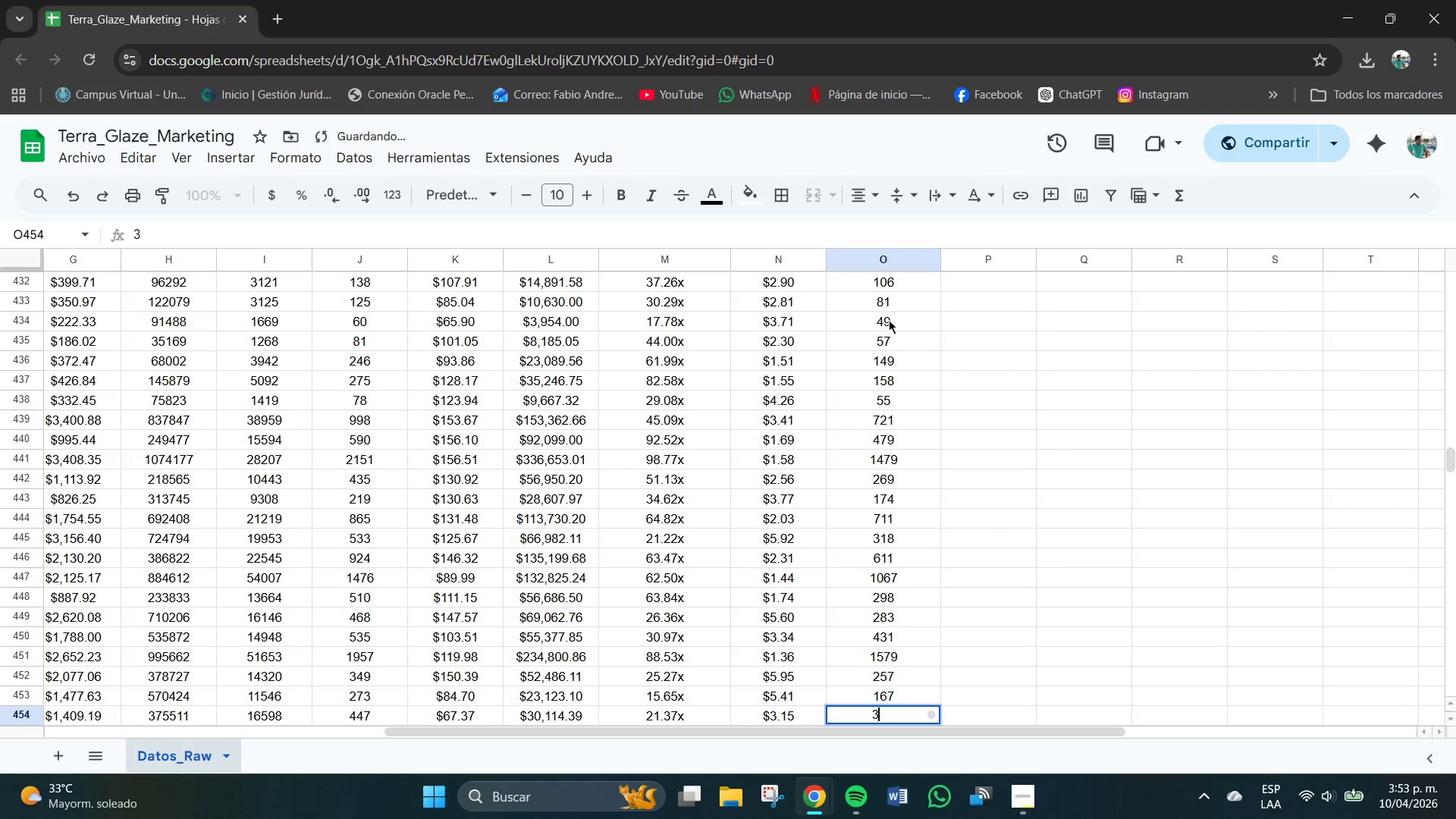 
key(Numpad0)
 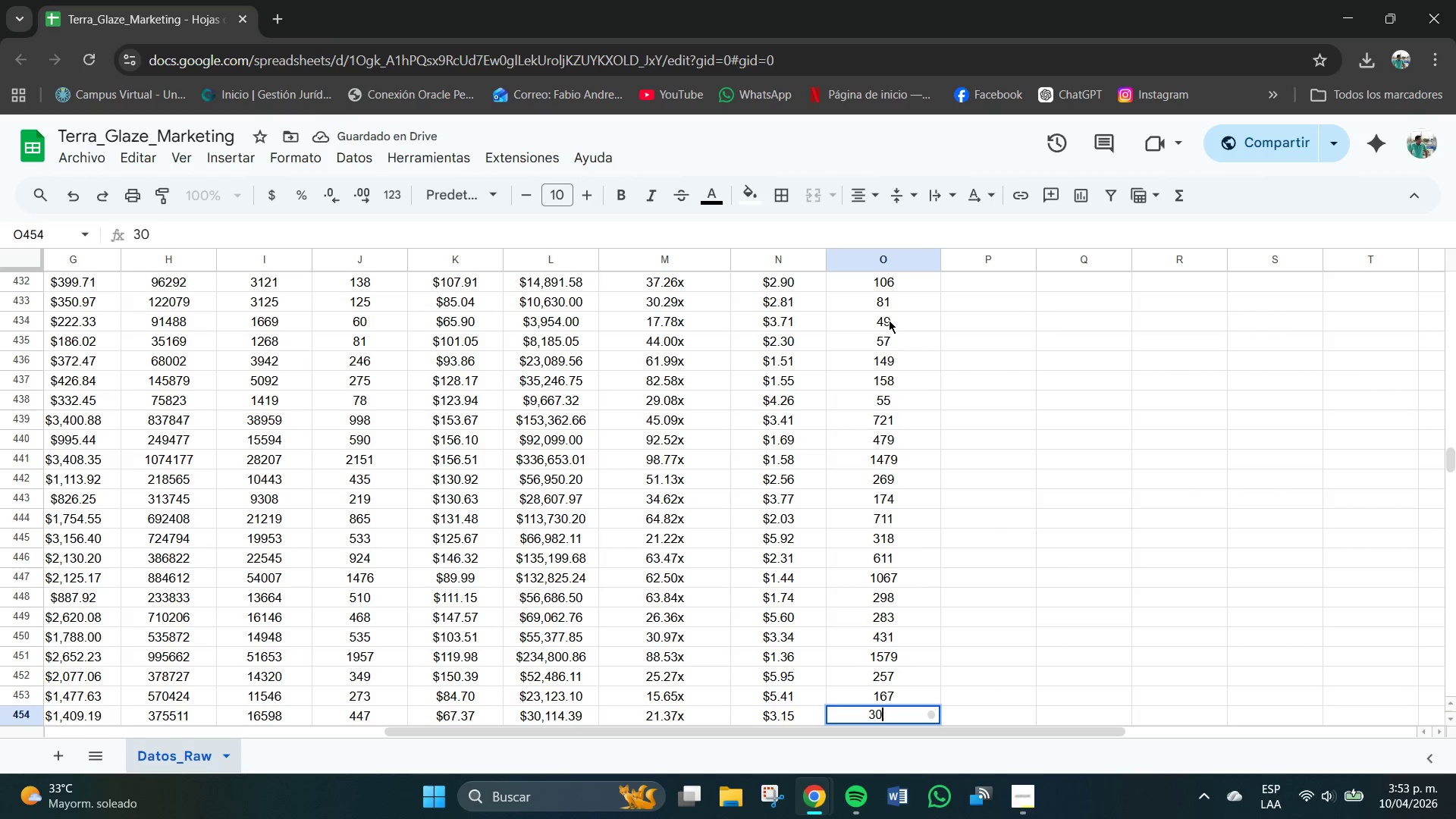 
key(Numpad1)
 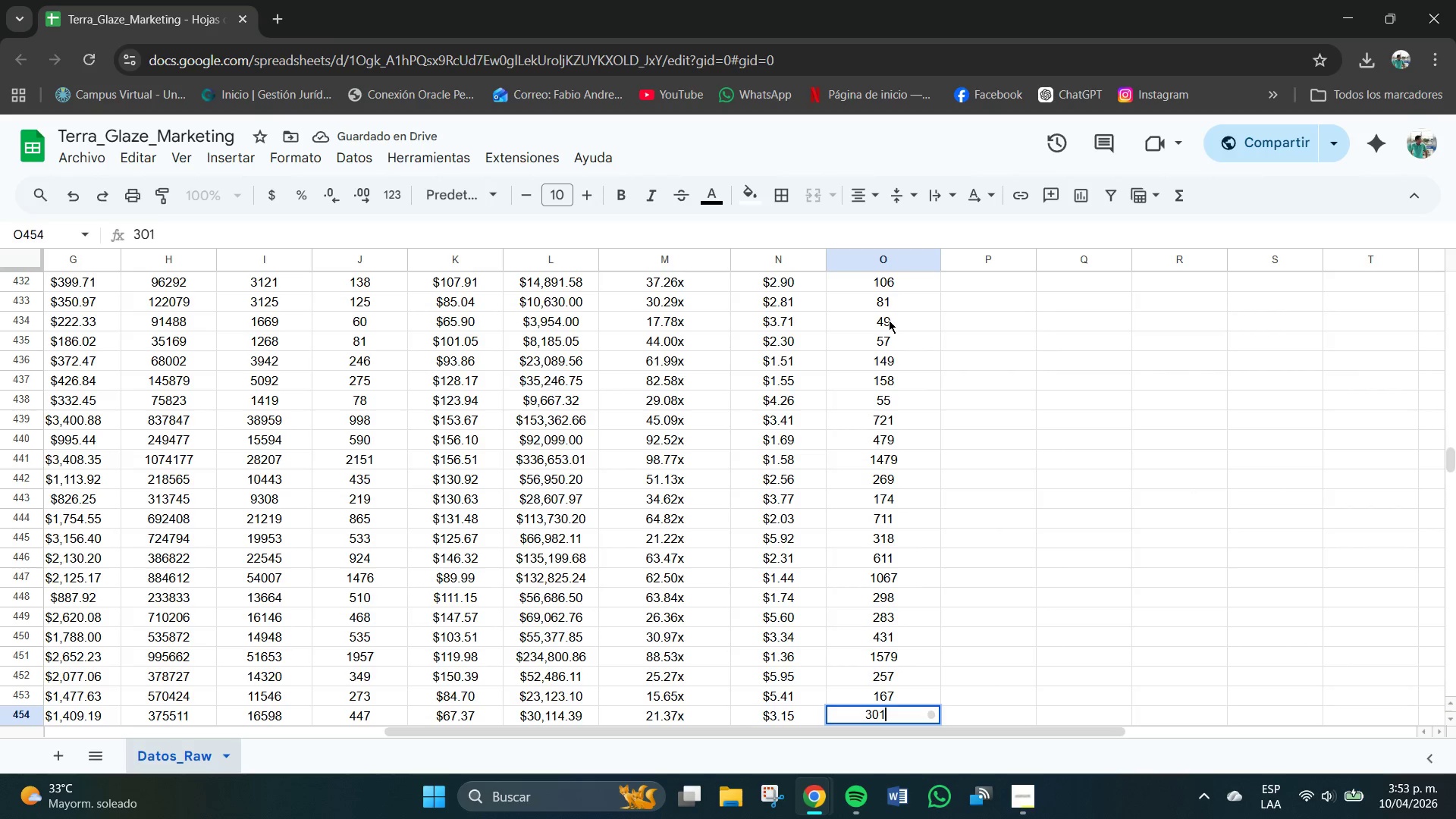 
key(NumpadEnter)
 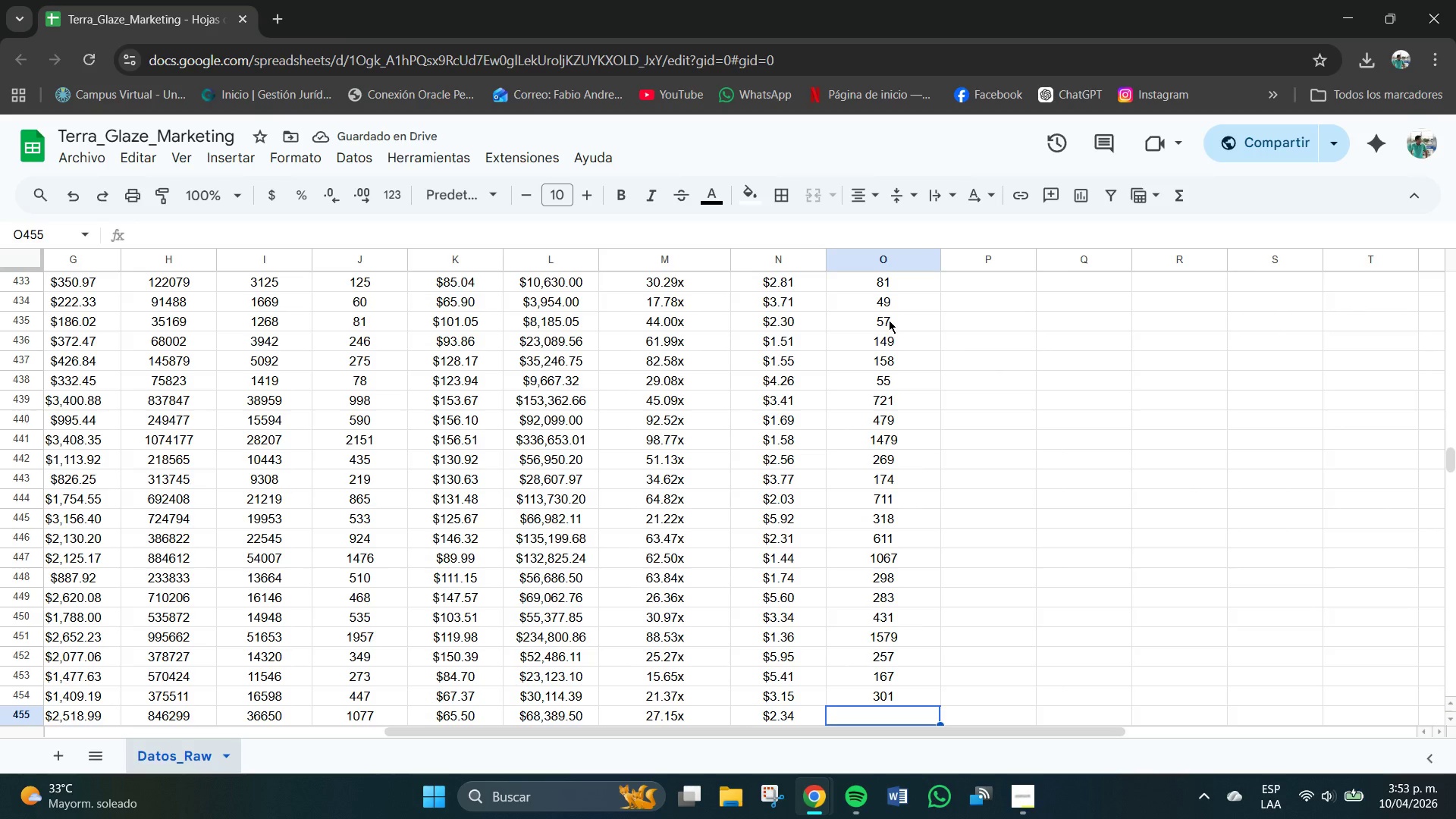 
wait(8.31)
 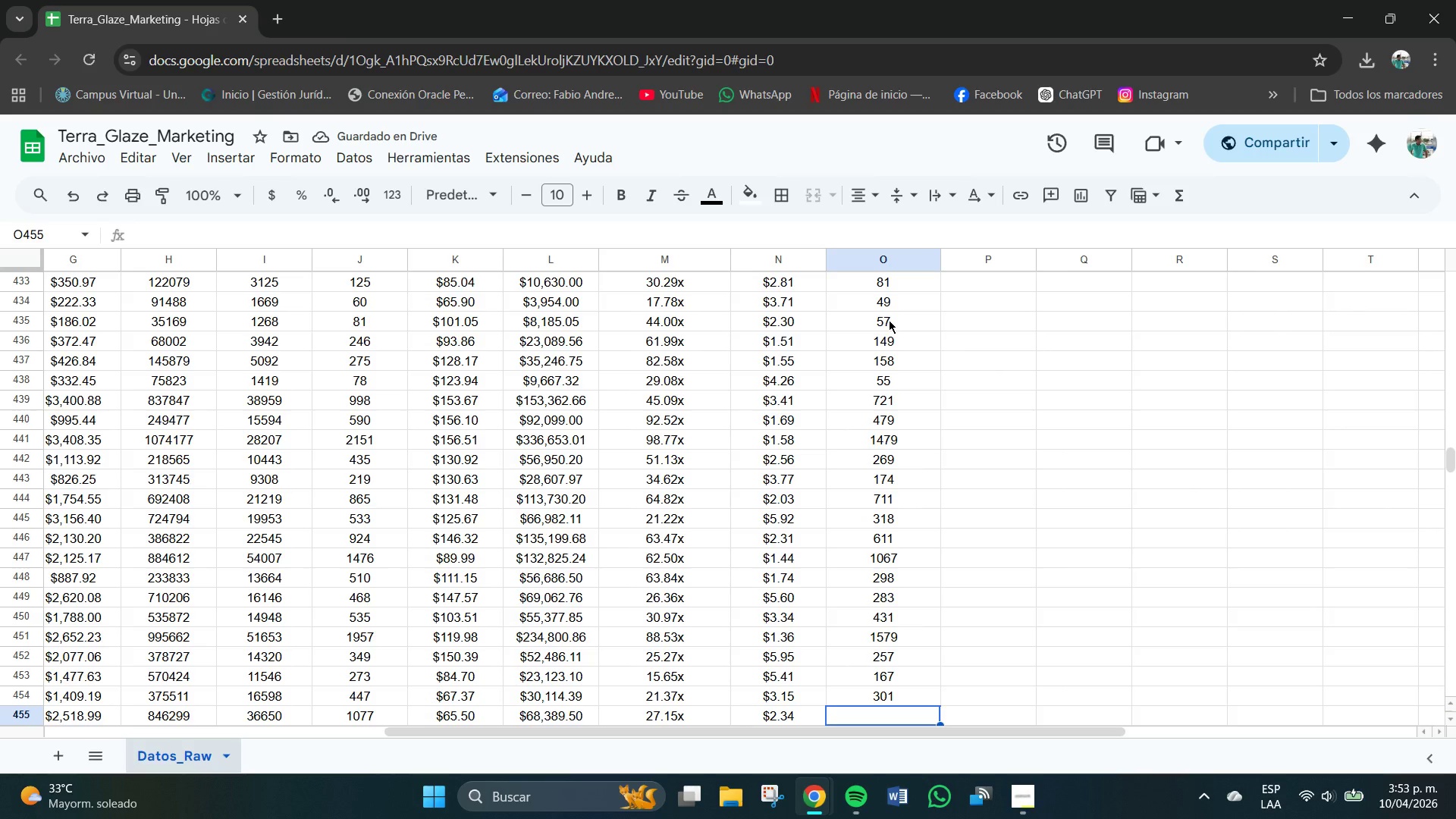 
key(Numpad6)
 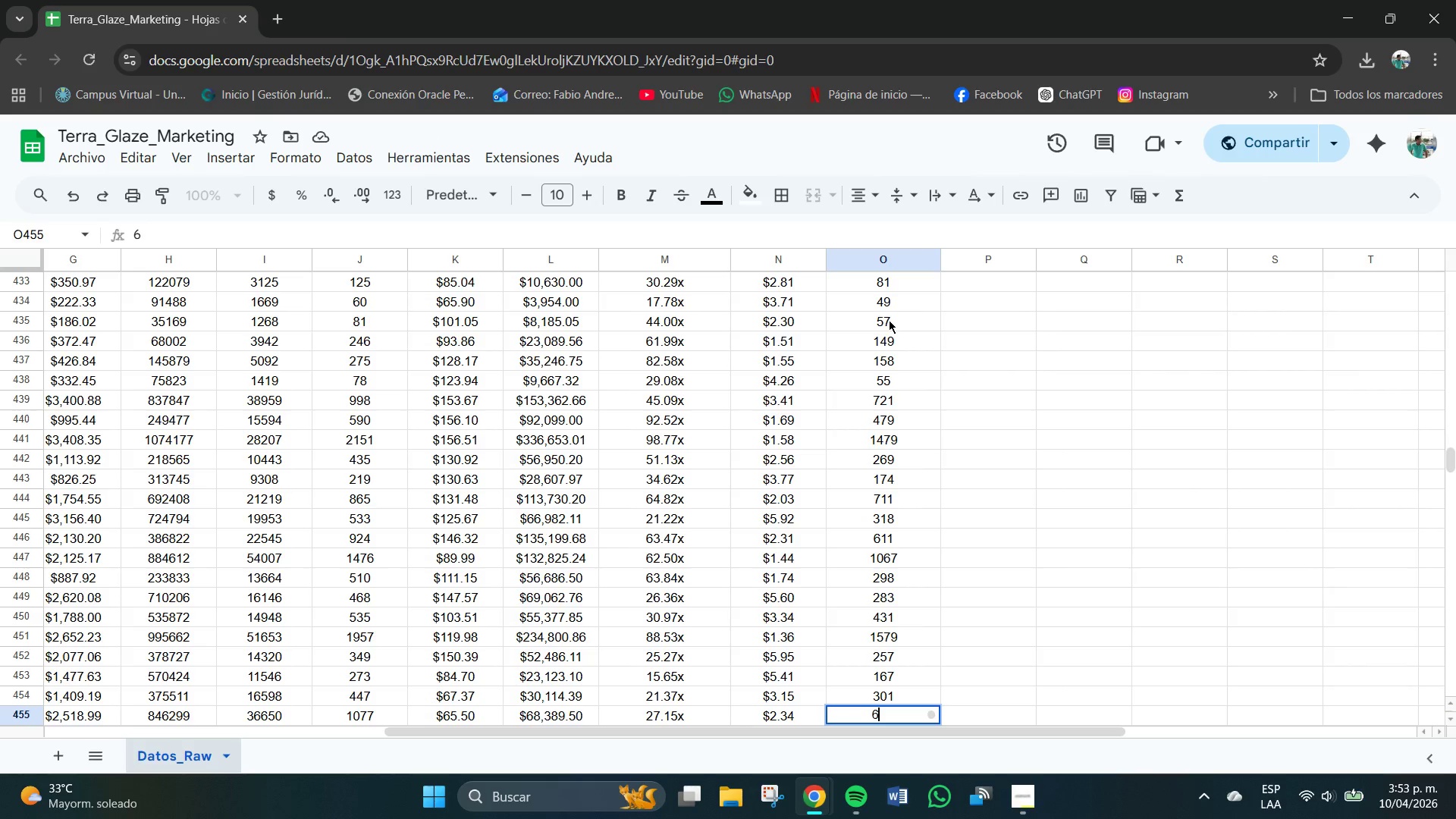 
key(Numpad9)
 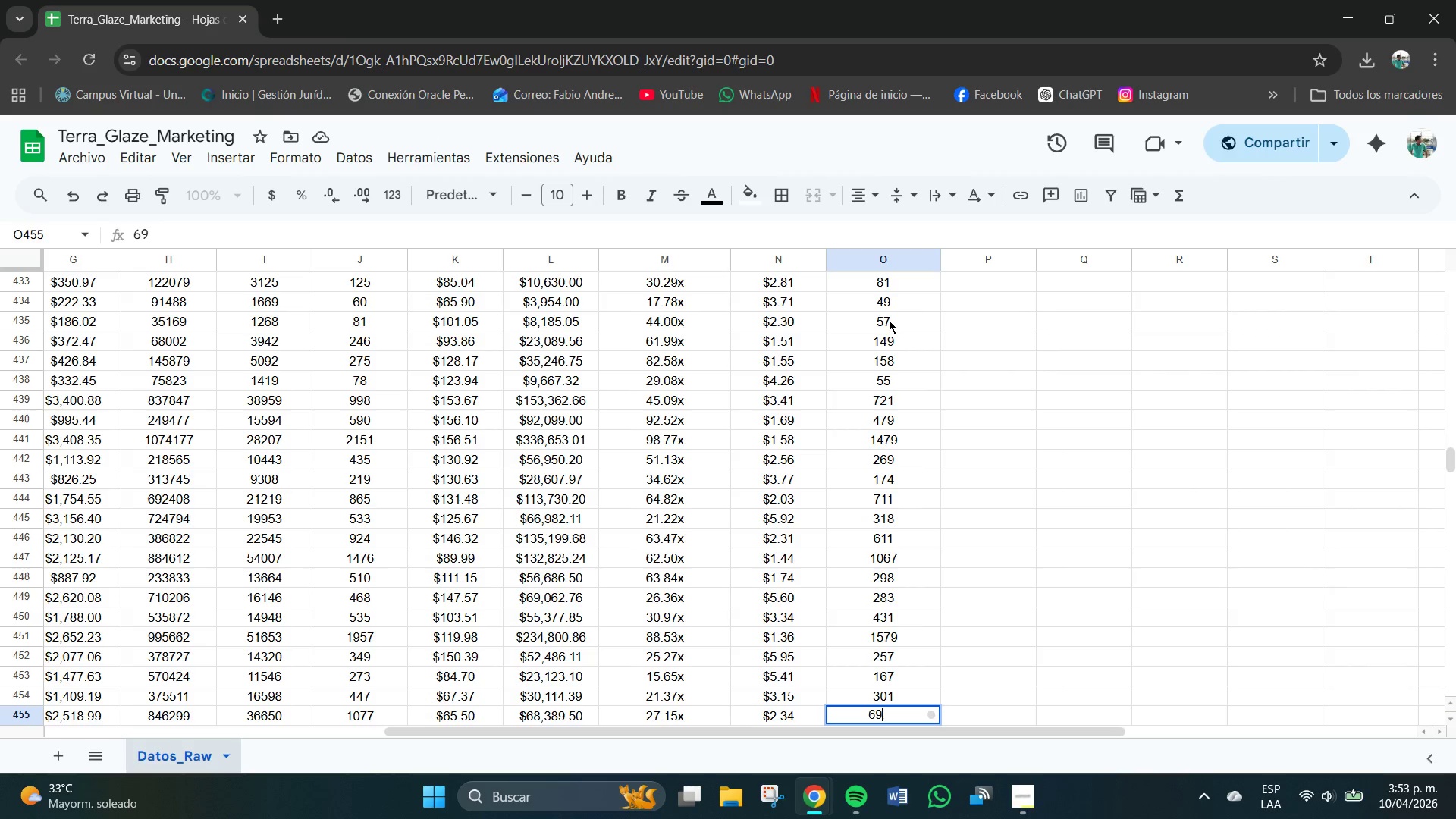 
key(Numpad7)
 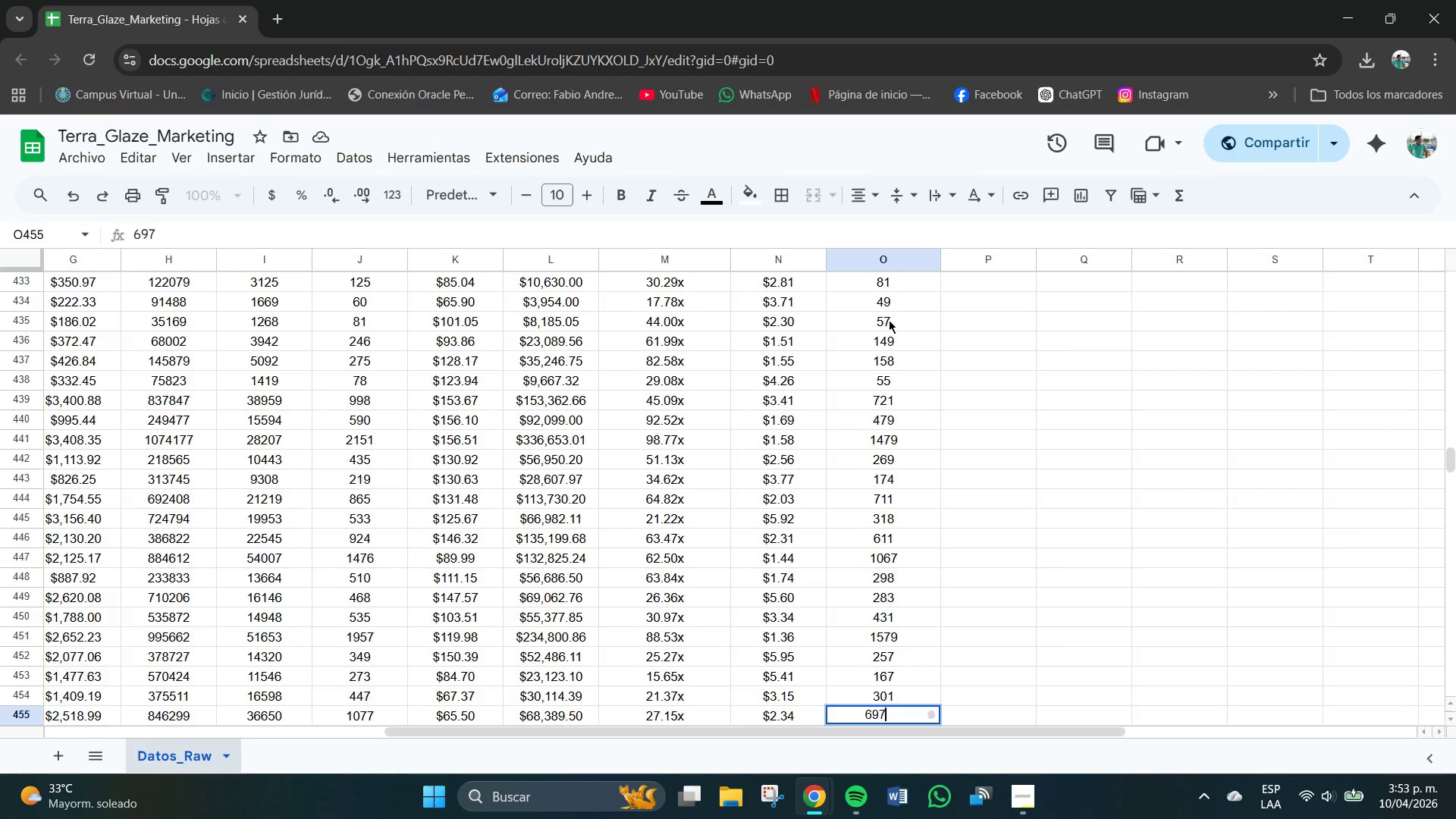 
key(NumpadEnter)
 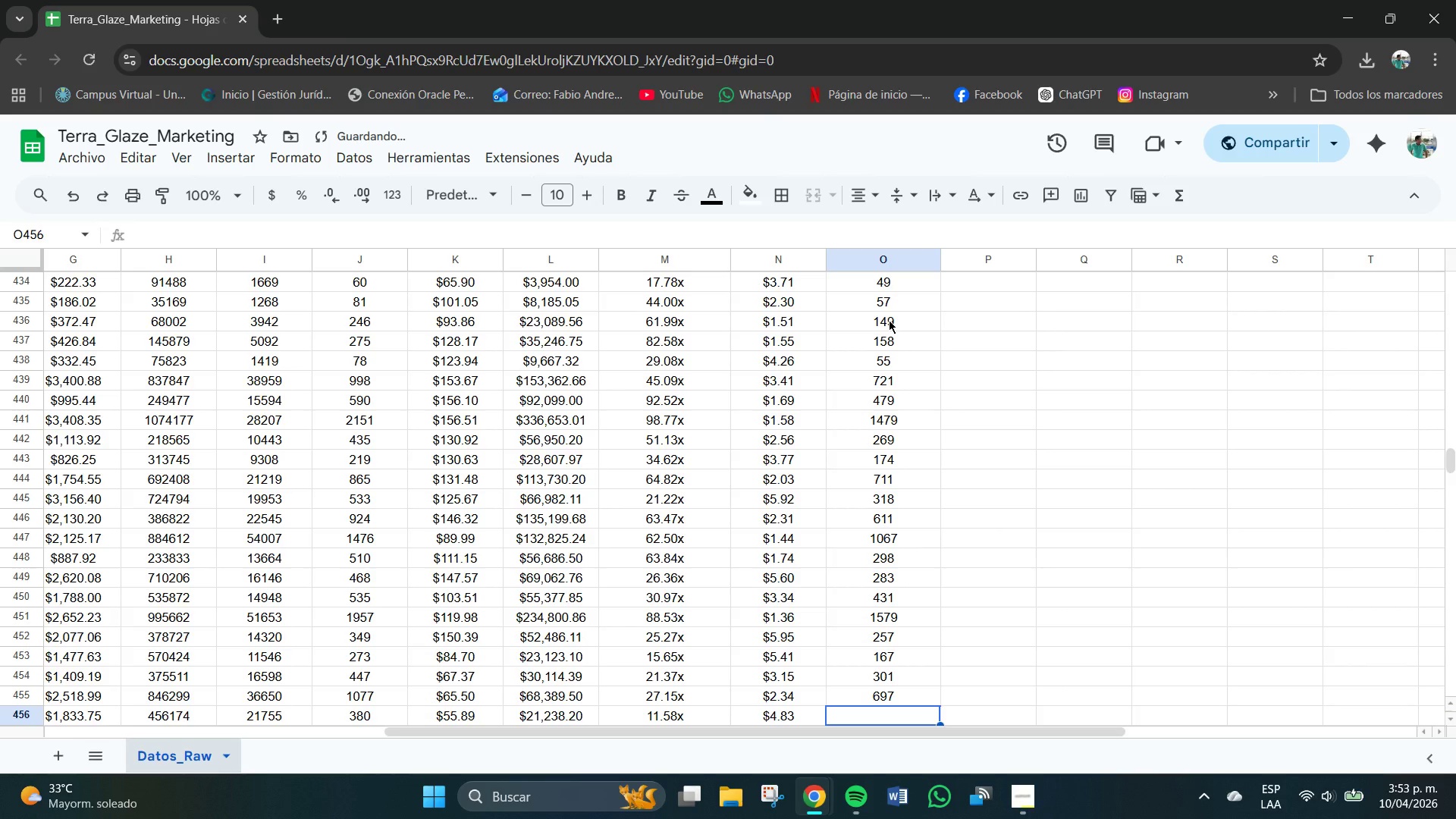 
key(Numpad3)
 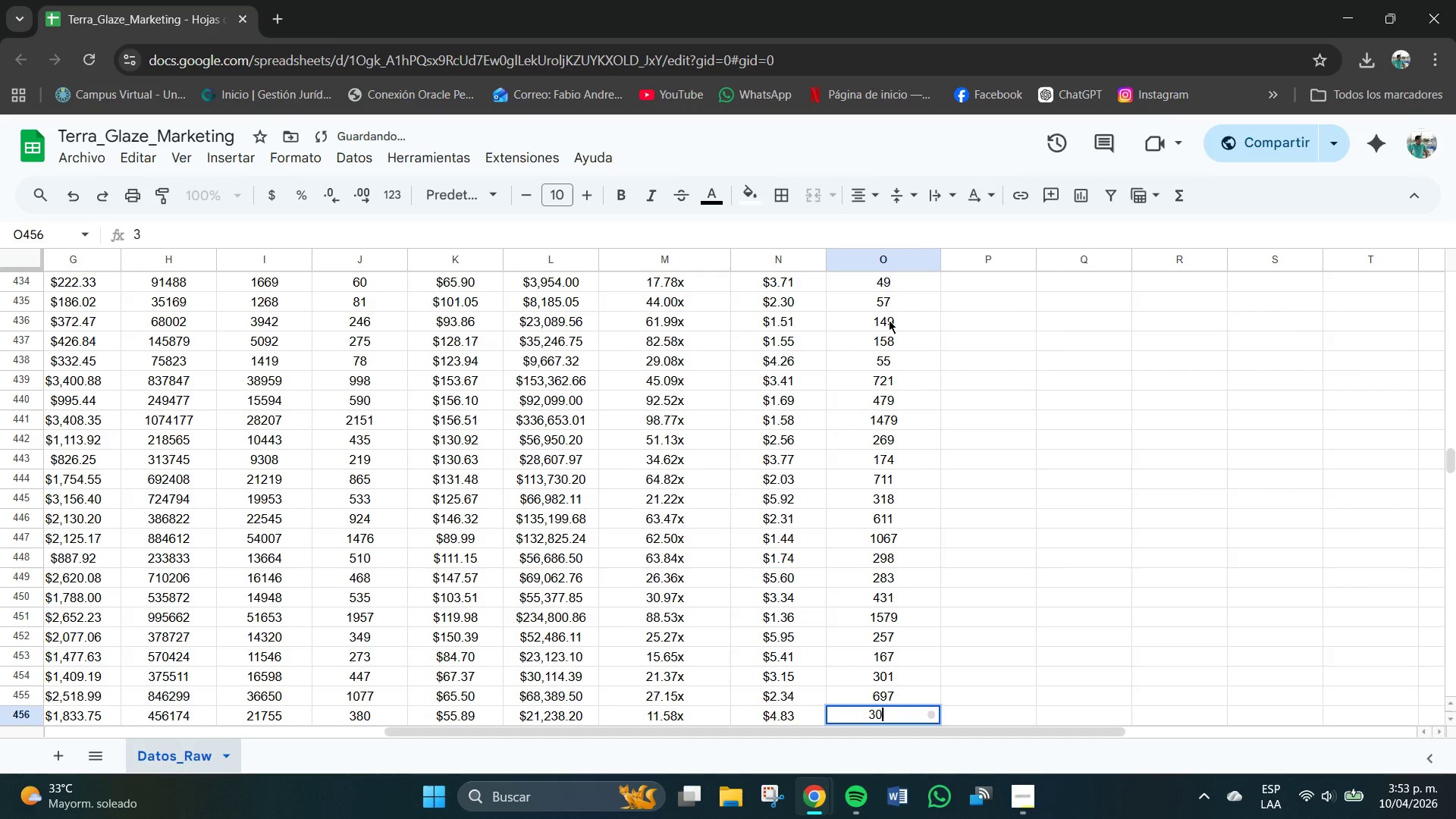 
key(Numpad0)
 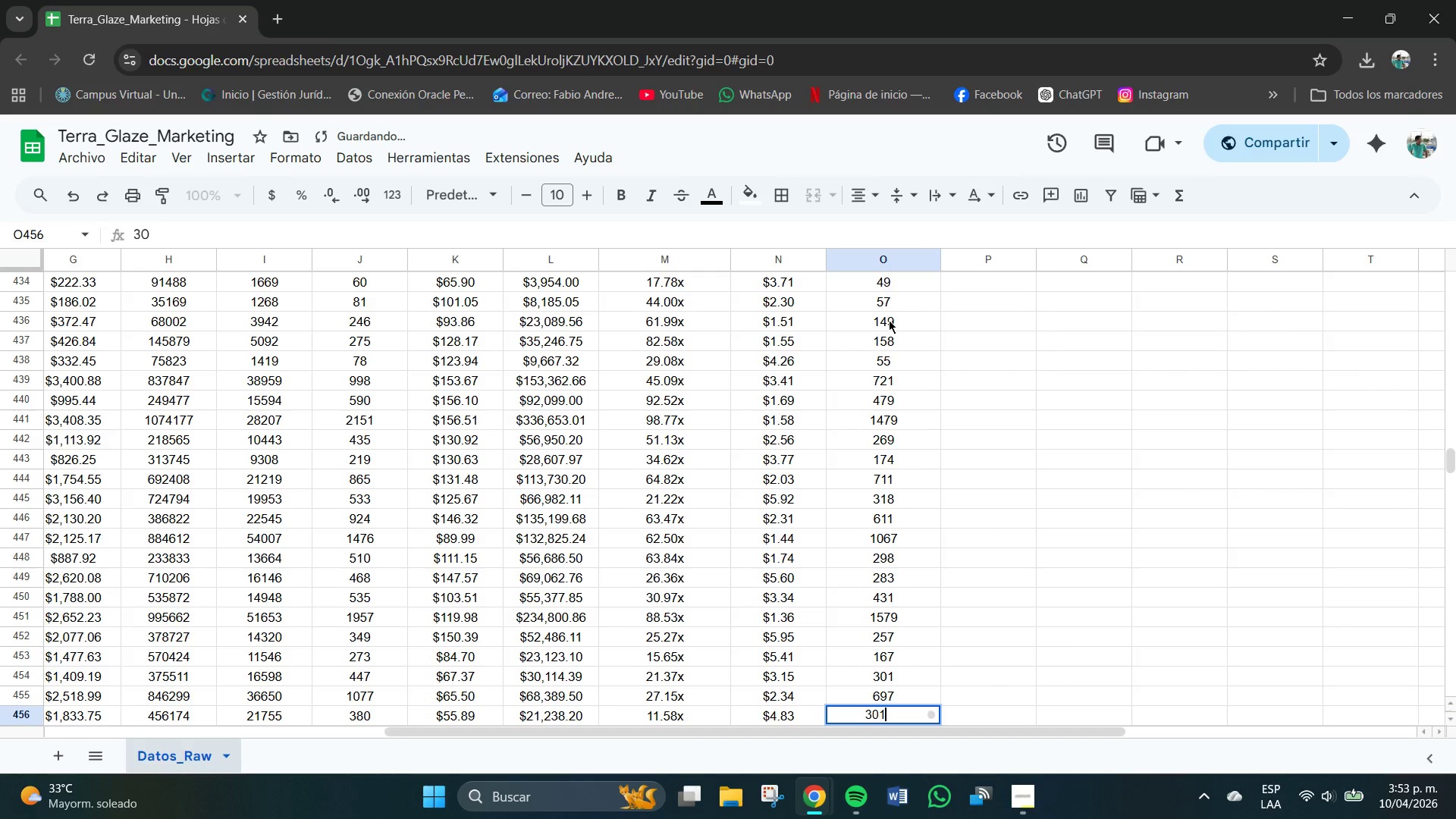 
key(Numpad1)
 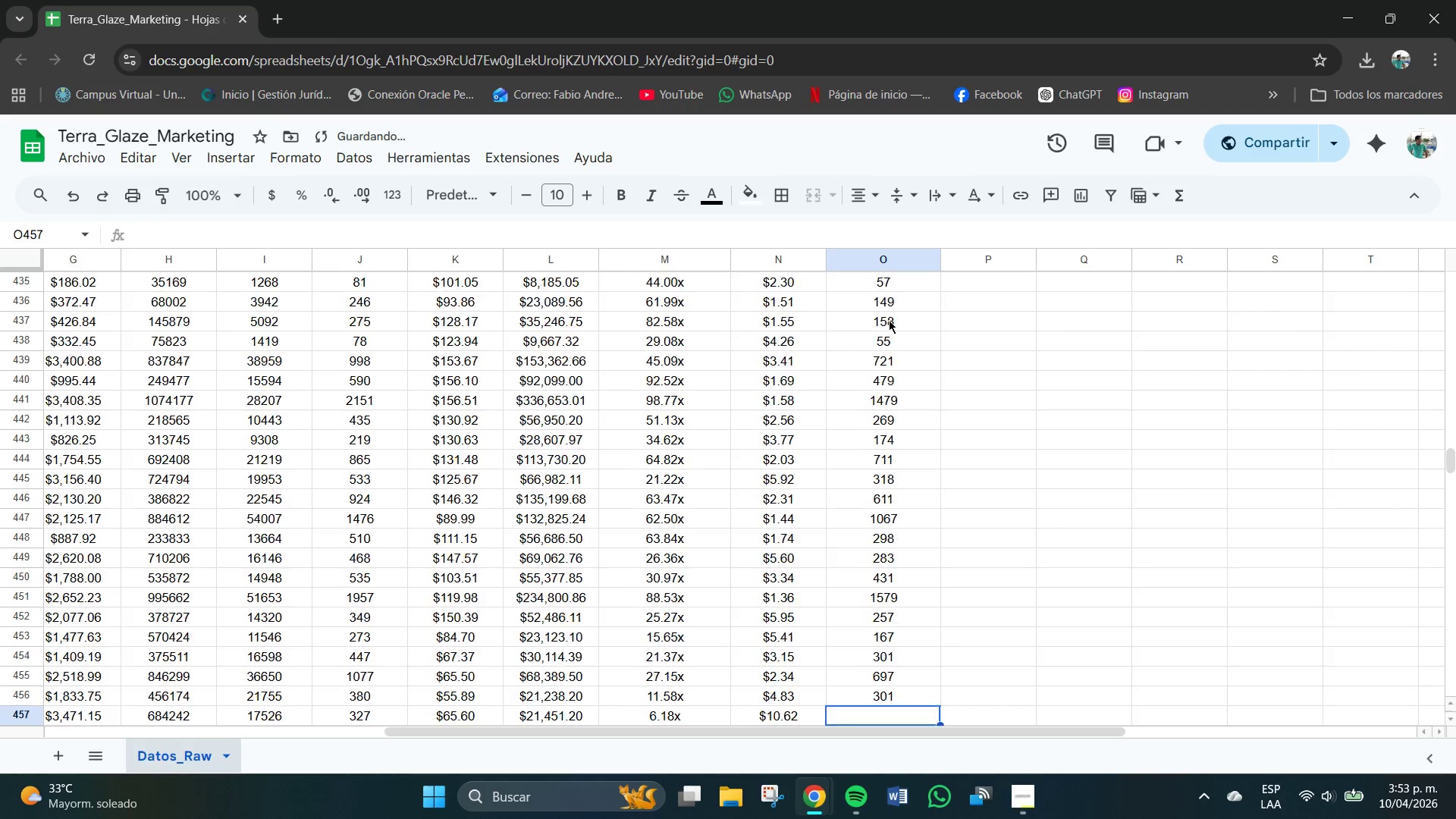 
key(NumpadEnter)
 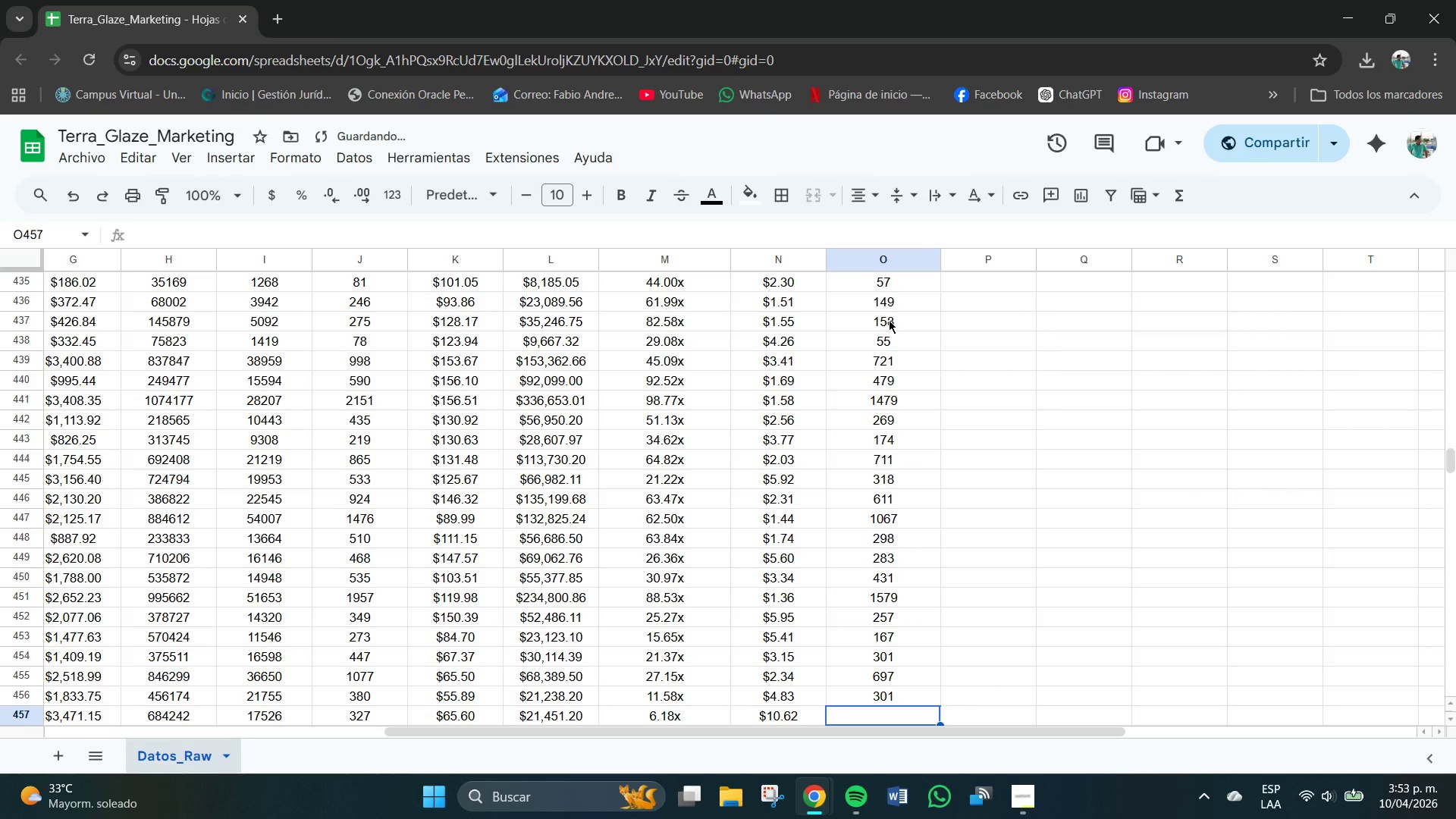 
key(Numpad2)
 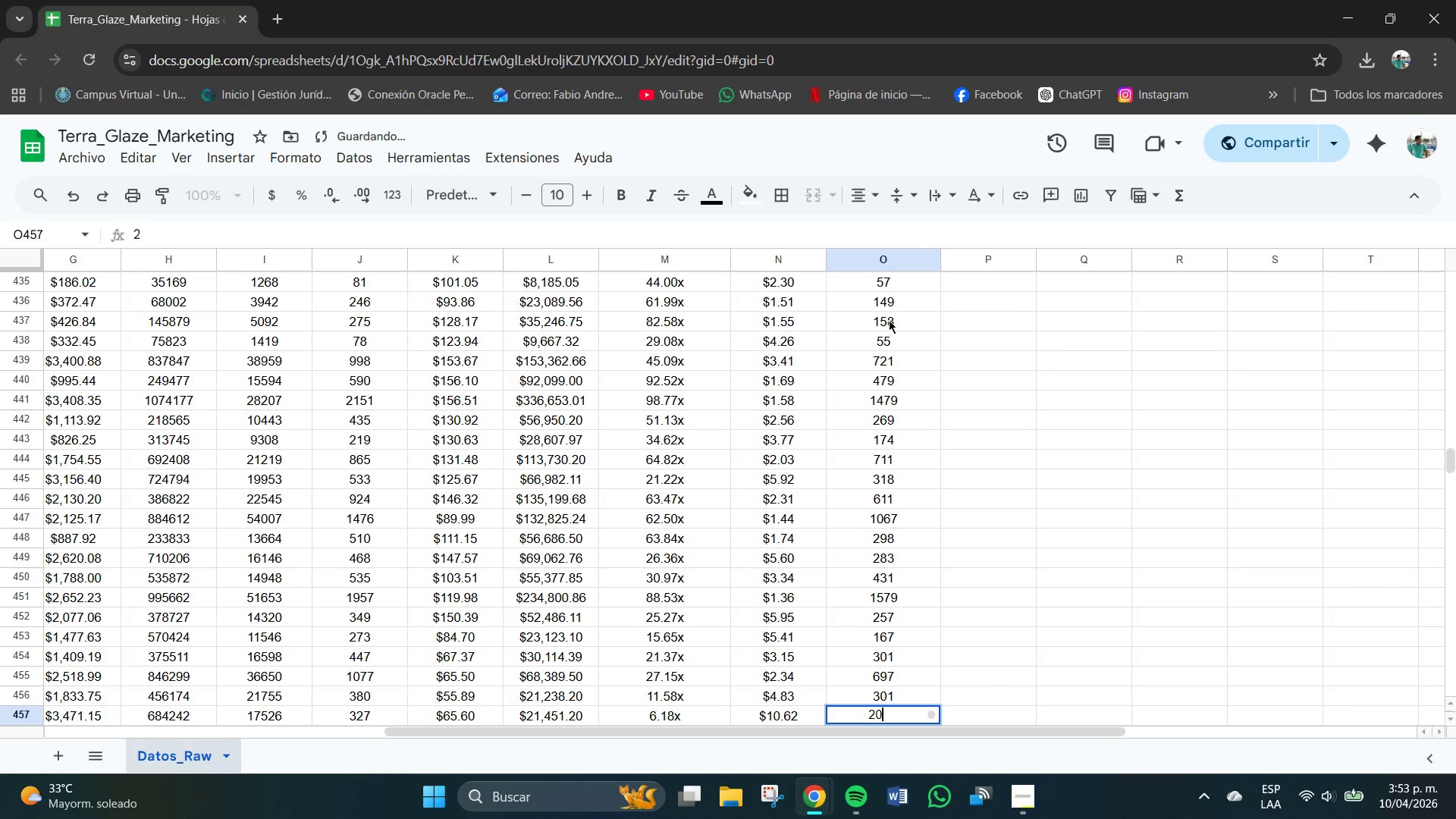 
key(Numpad0)
 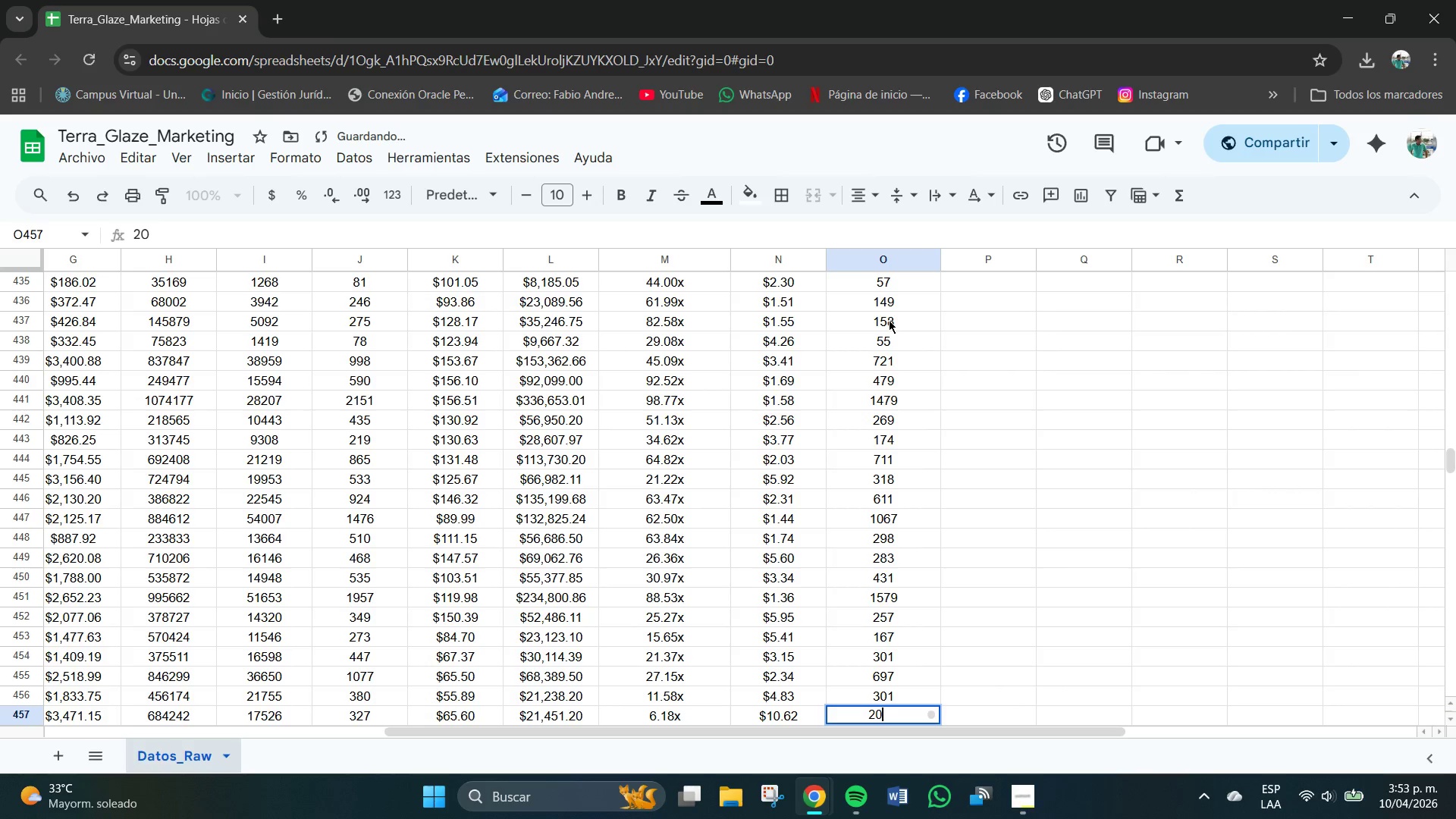 
key(Numpad8)
 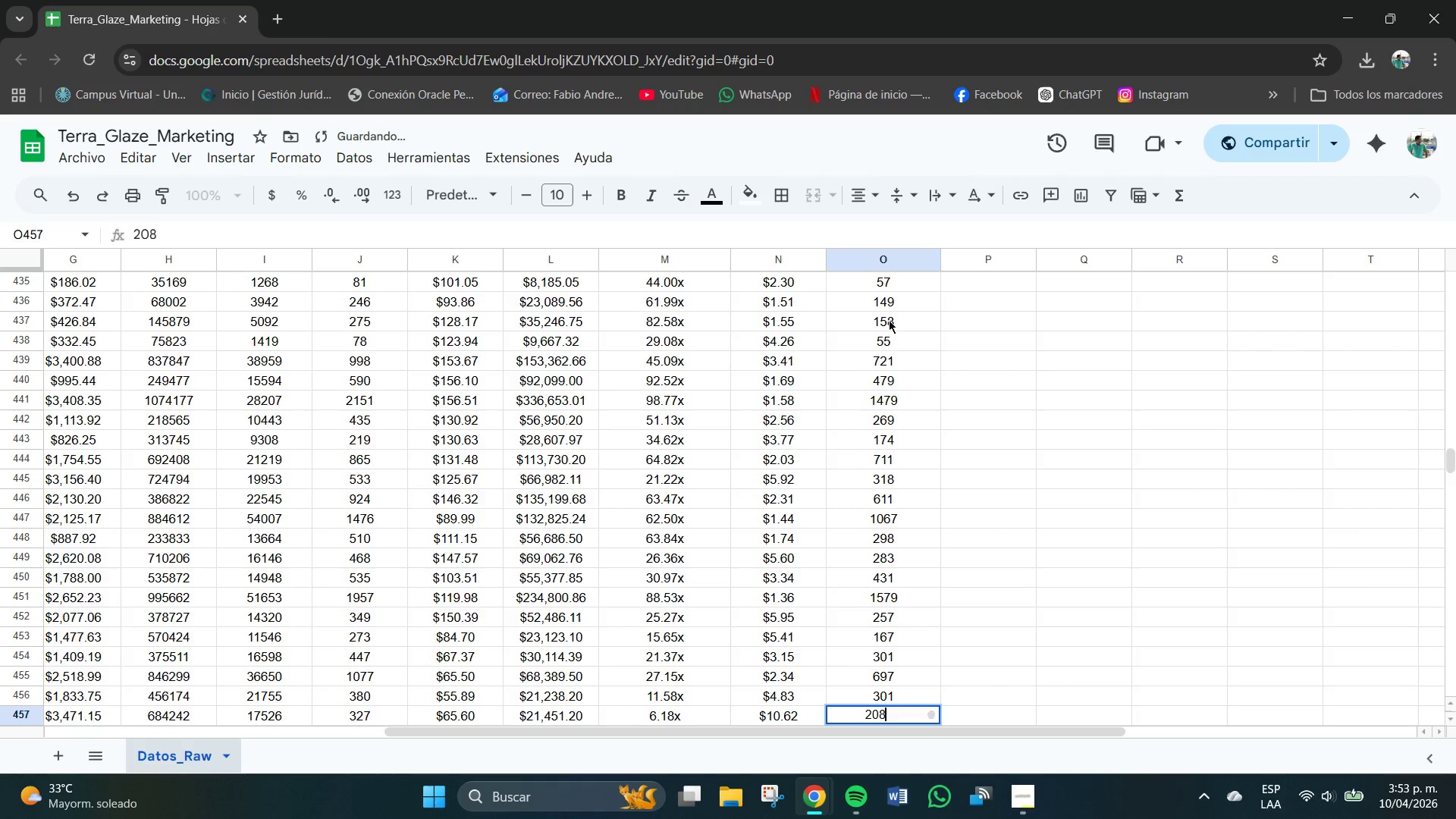 
key(NumpadEnter)
 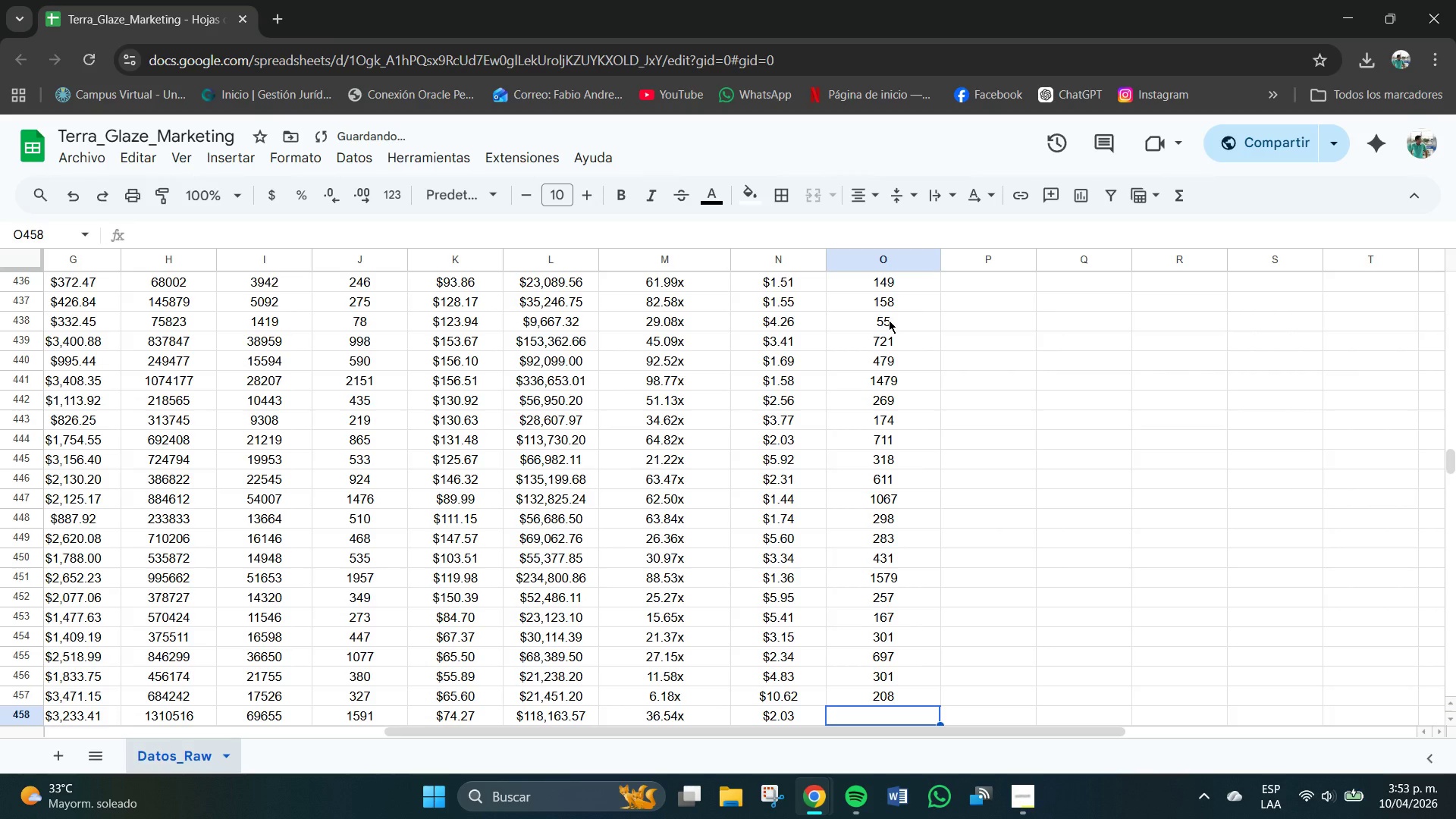 
key(Numpad9)
 